 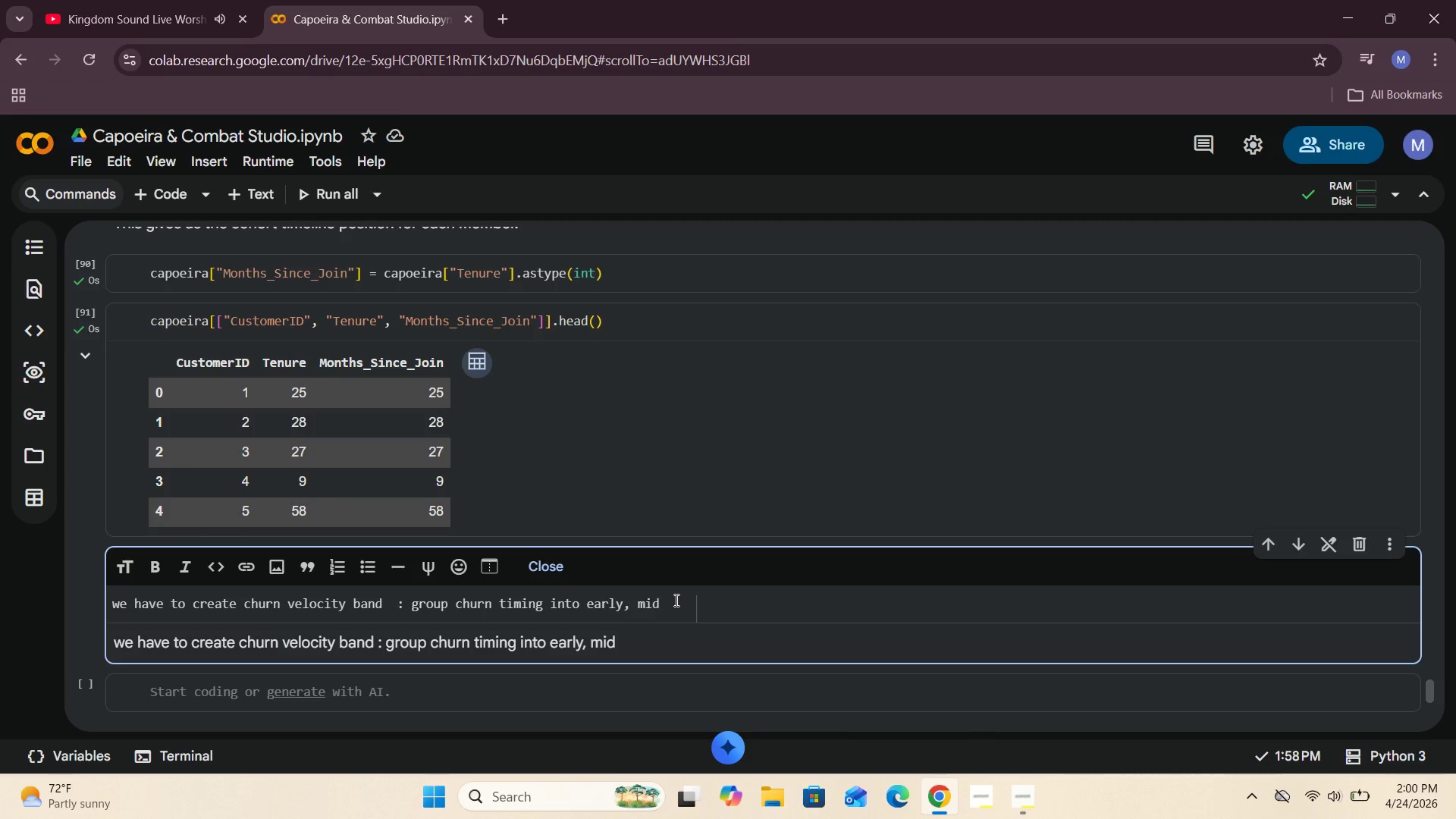 
type( and late dropp)
key(Backspace)
type(outnehavior)
 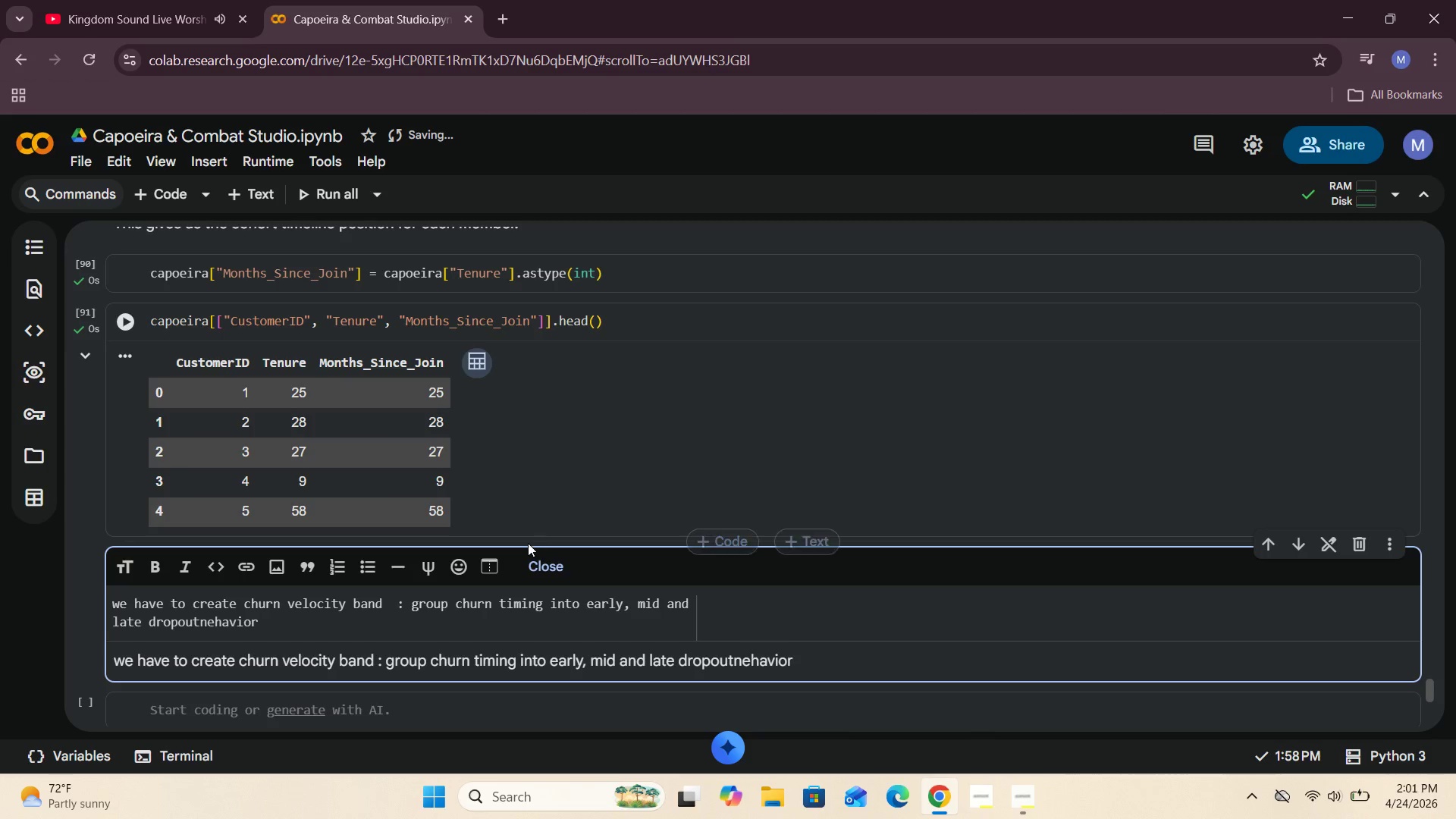 
left_click([541, 566])
 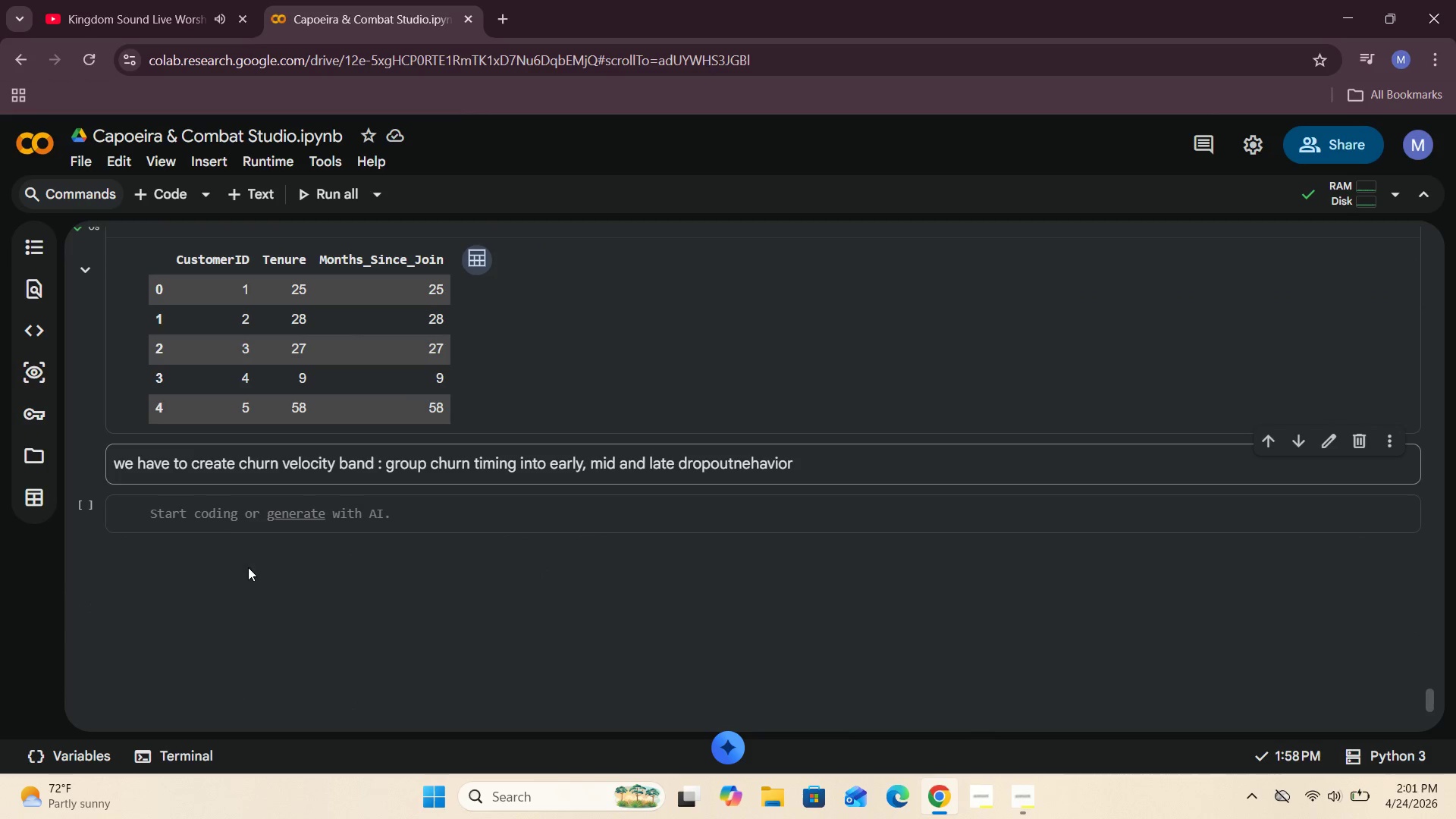 
left_click([224, 526])
 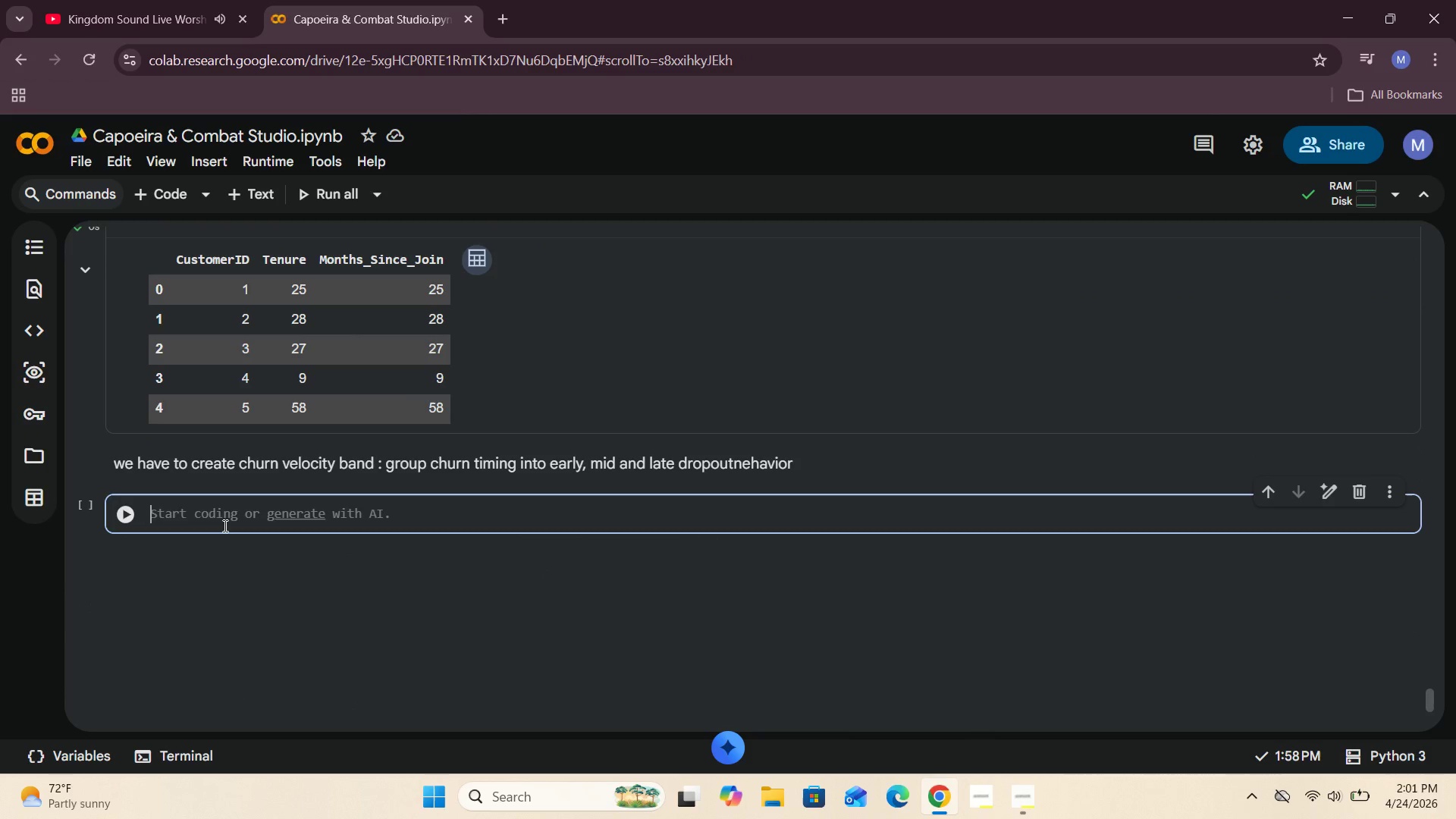 
key(Enter)
 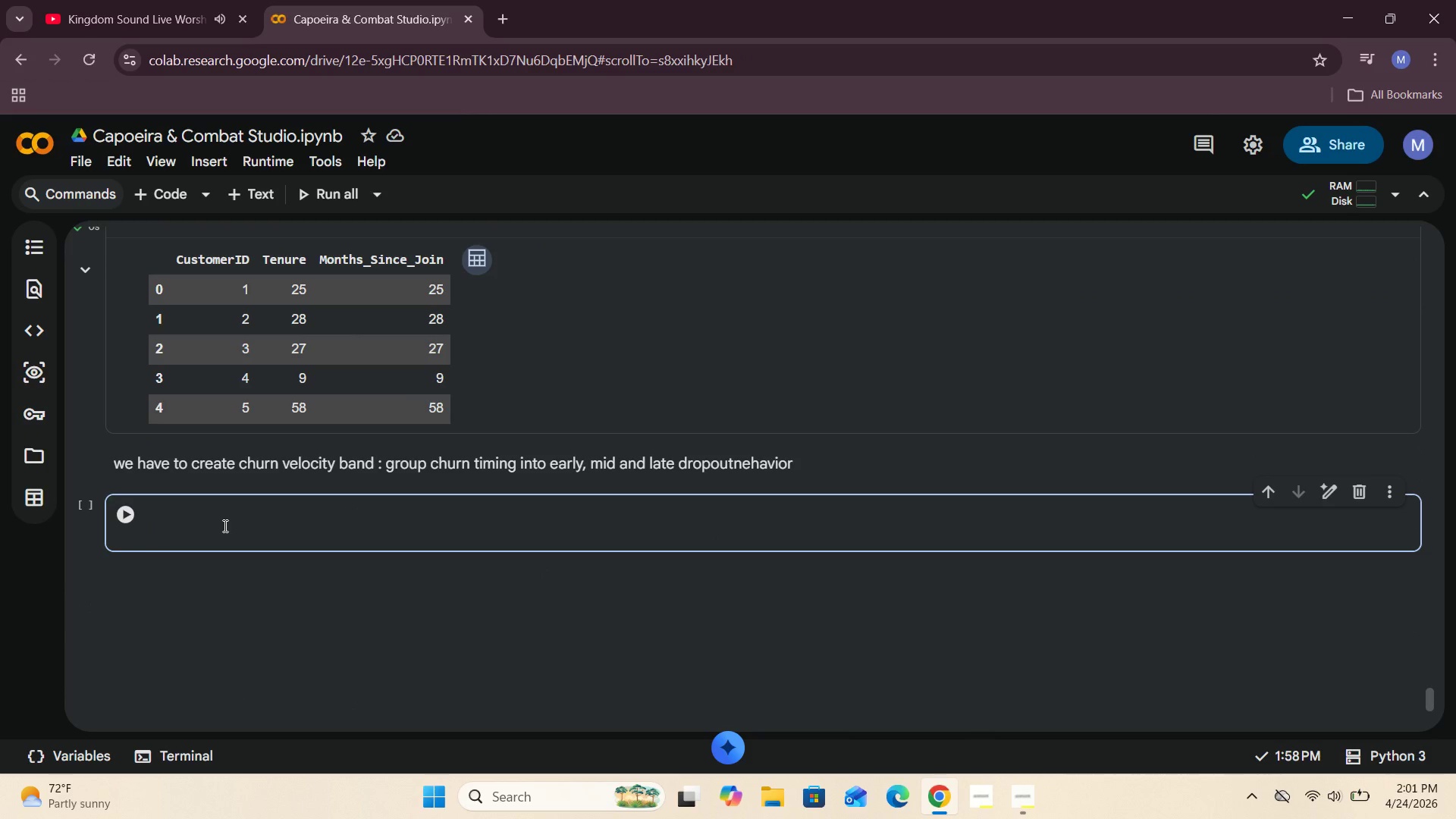 
key(Backspace)
type(def churn_velocity_band(row)
 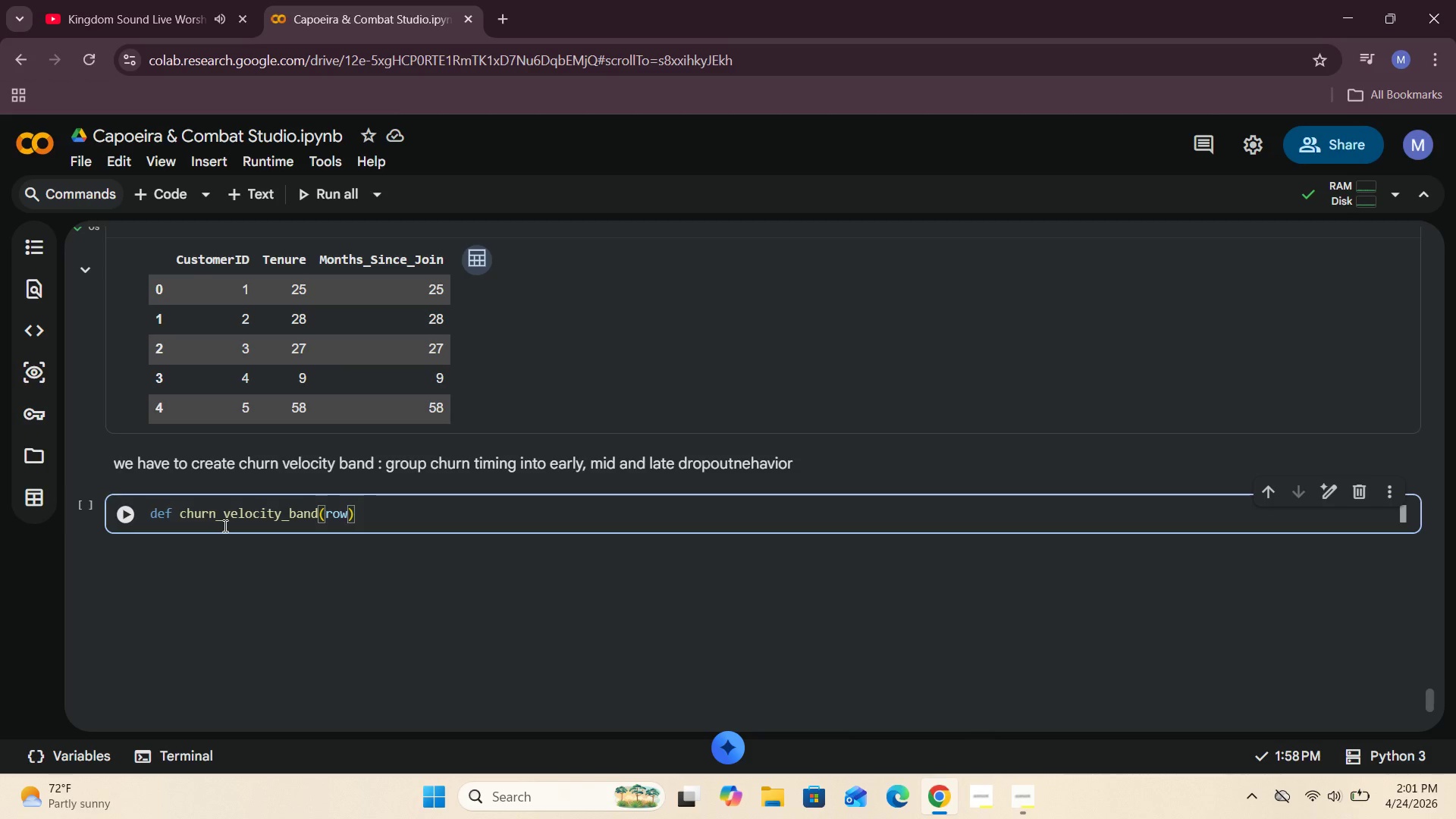 
key(ArrowRight)
 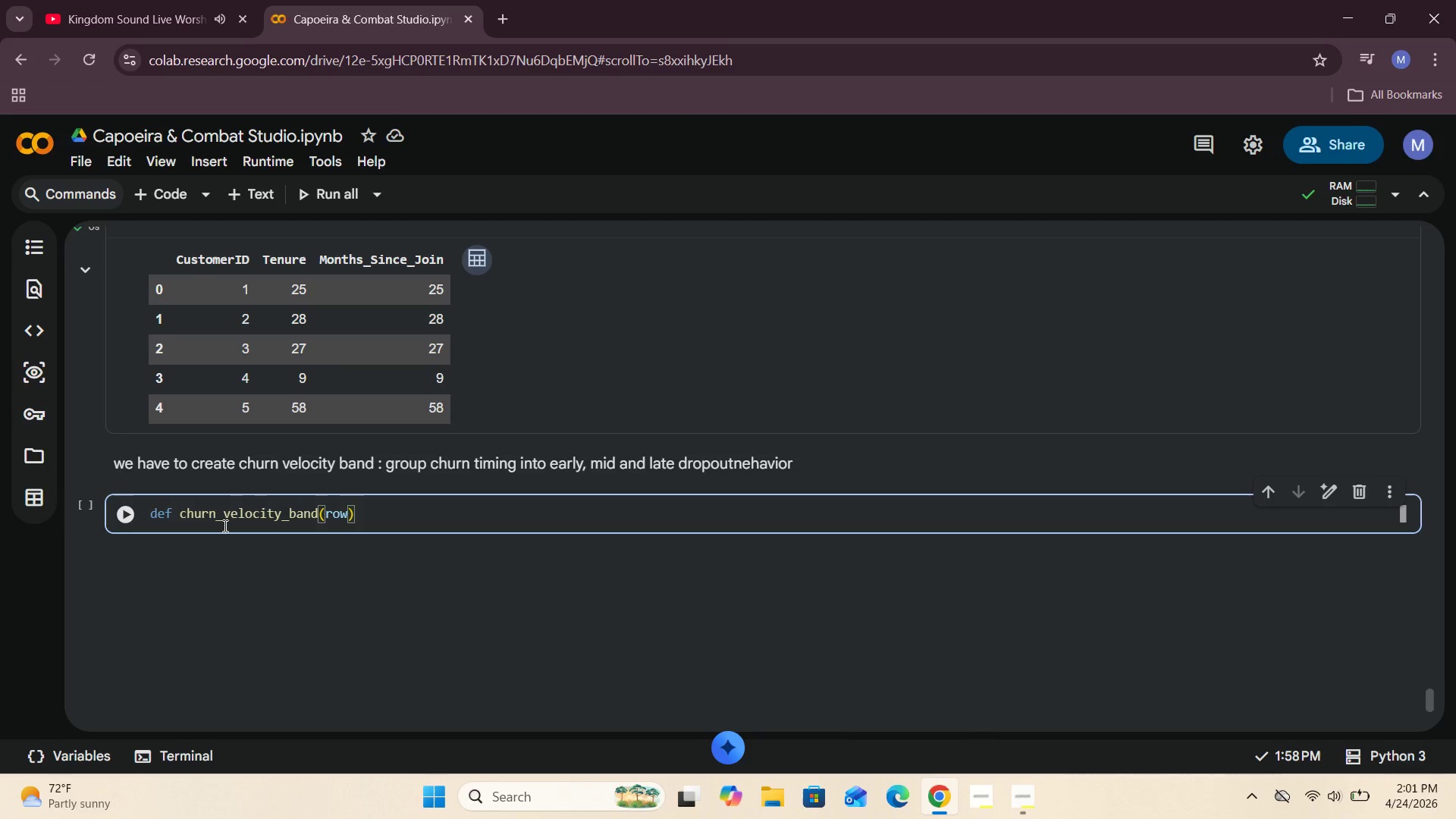 
key(Shift+Semicolon)
 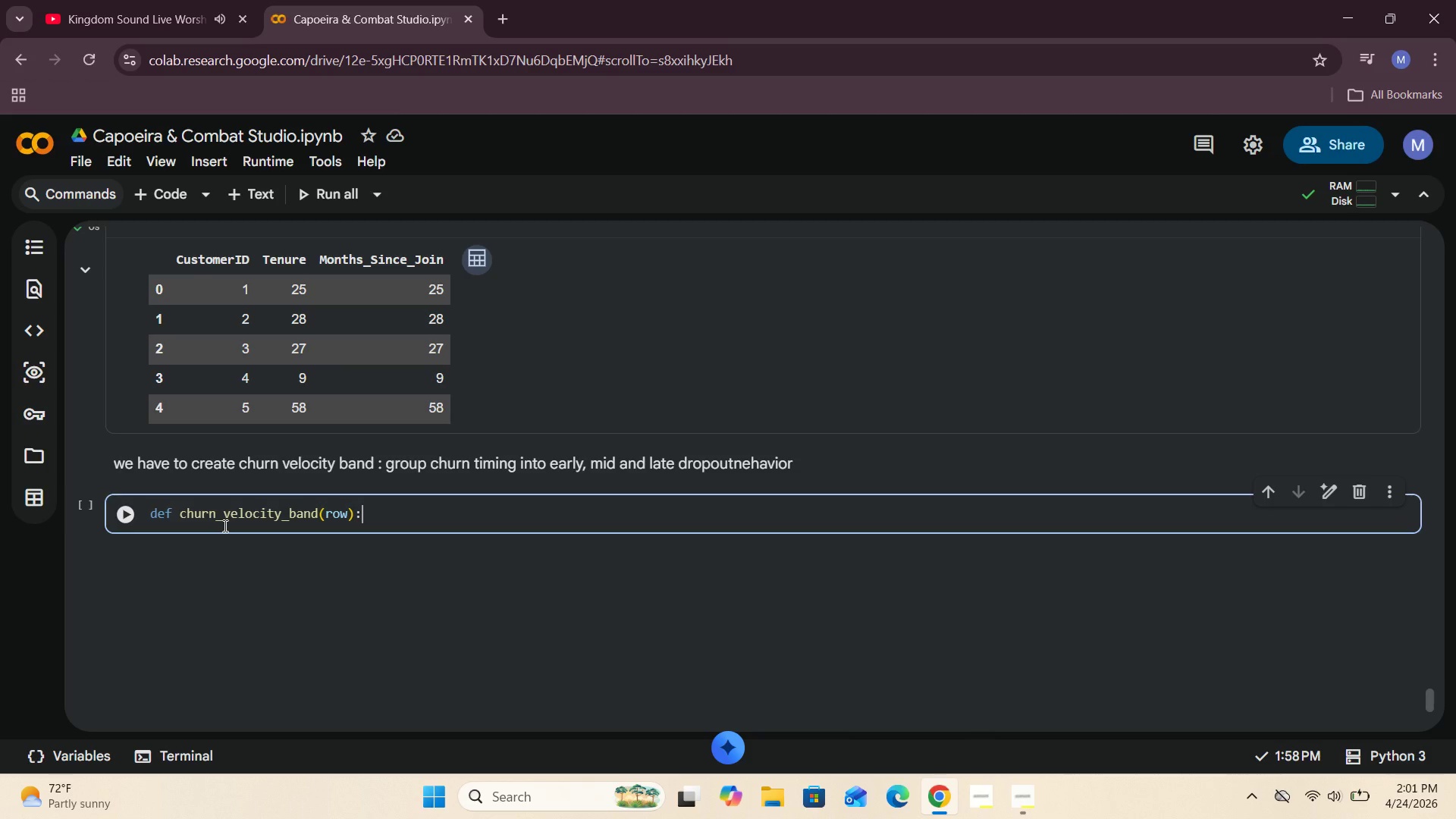 
key(Enter)
 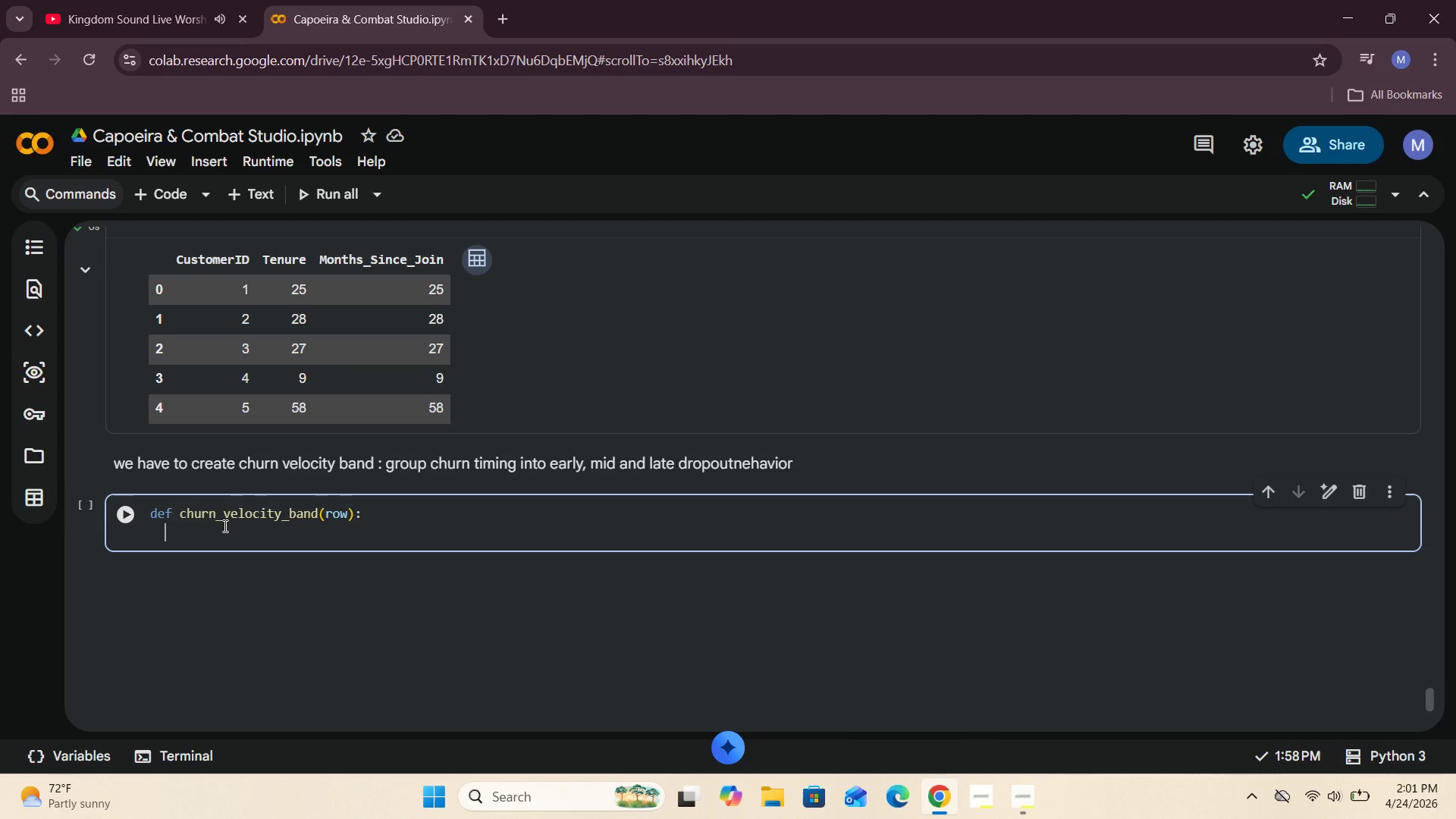 
key(Space)
 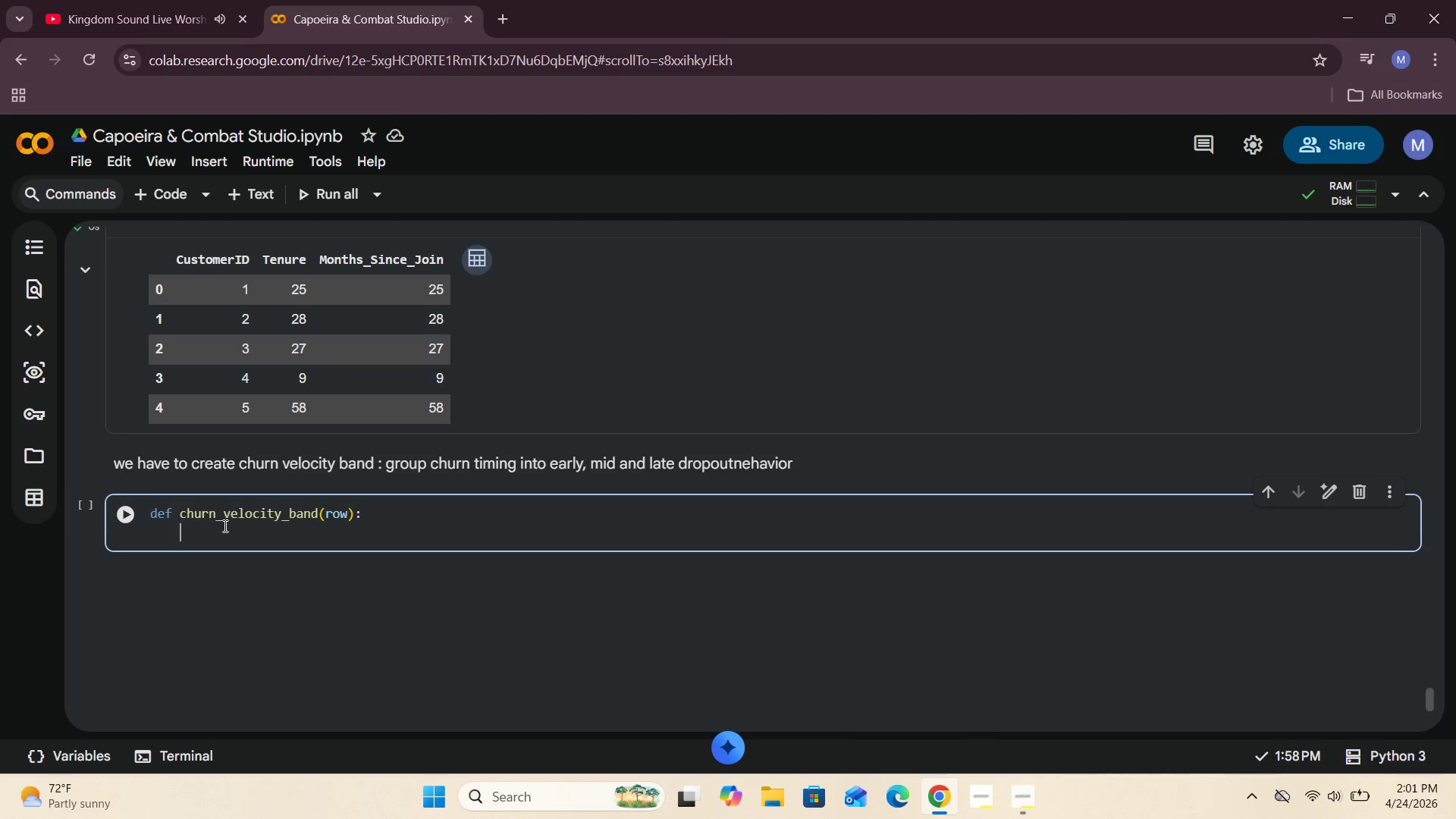 
key(Space)
 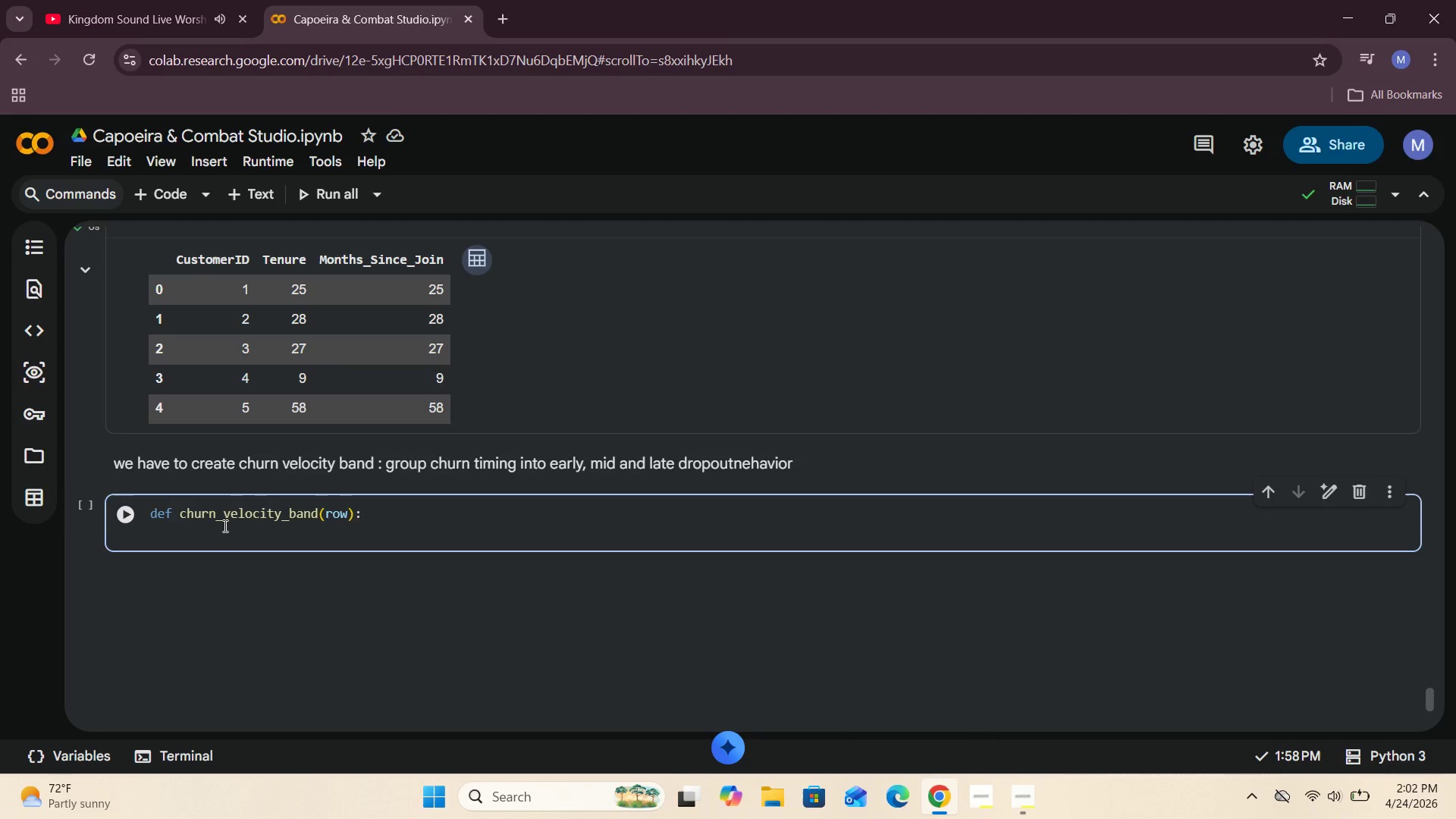 
wait(25.81)
 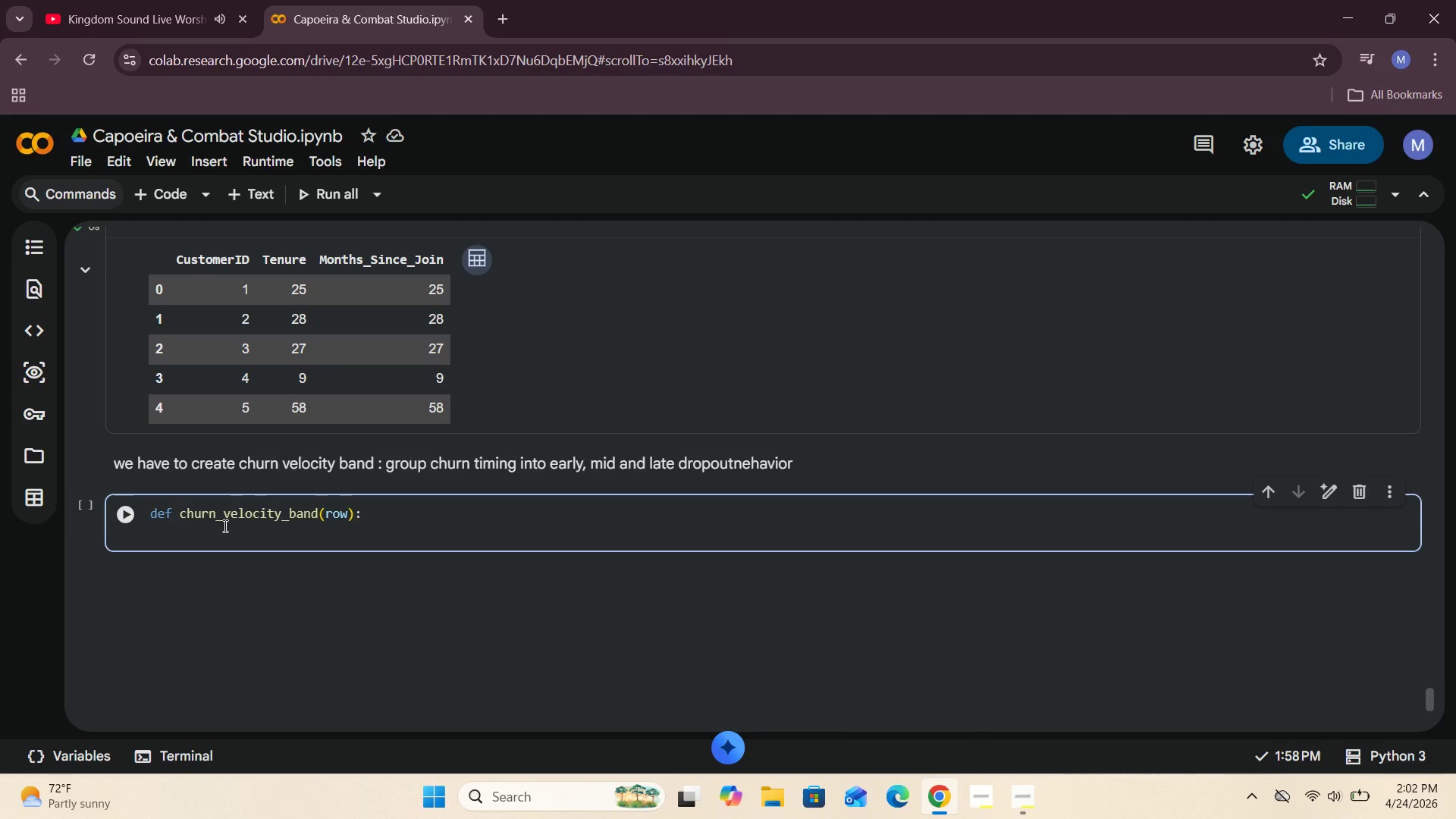 
type(if row["retained)
 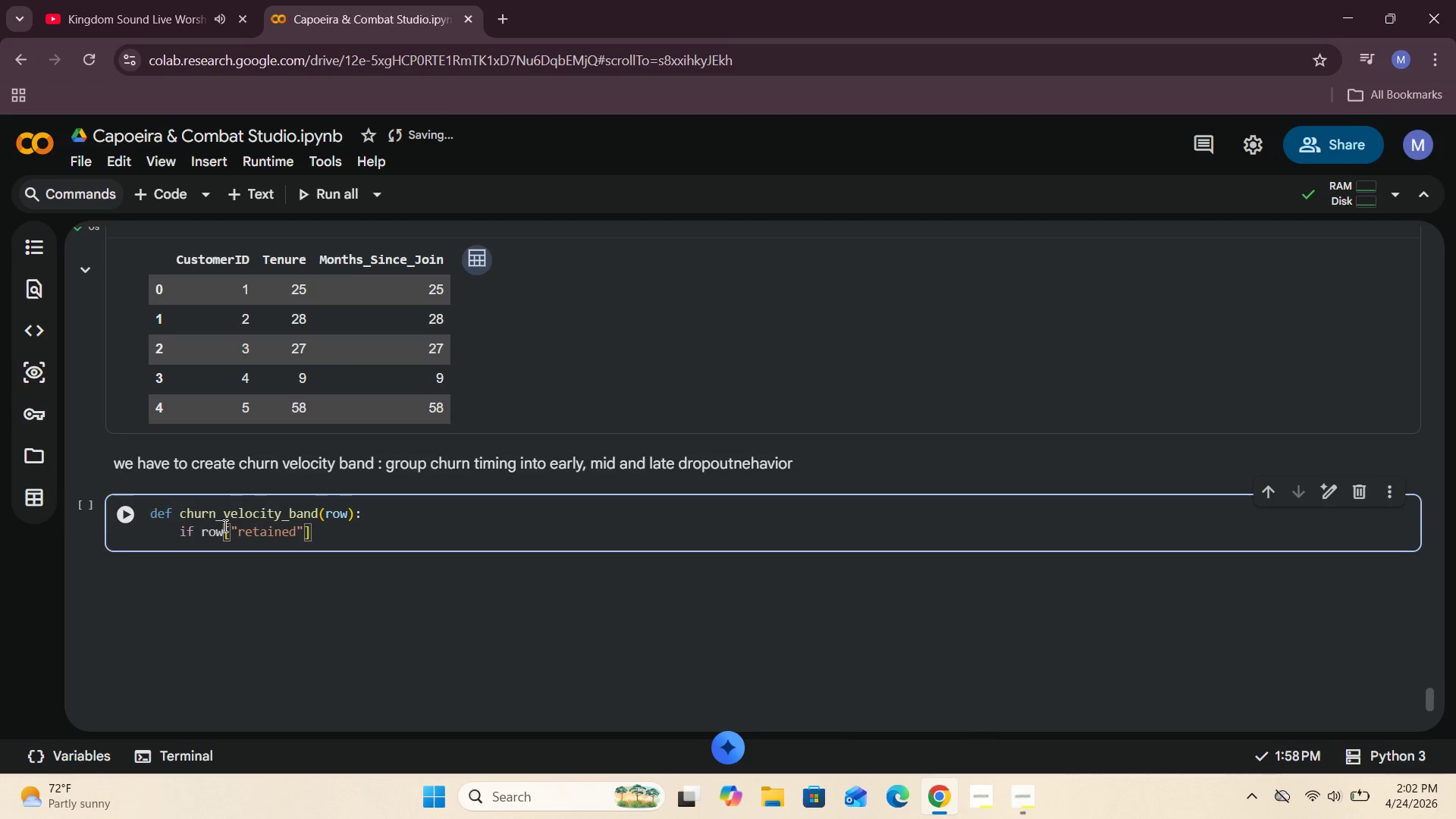 
hold_key(key=ArrowLeft, duration=0.59)
 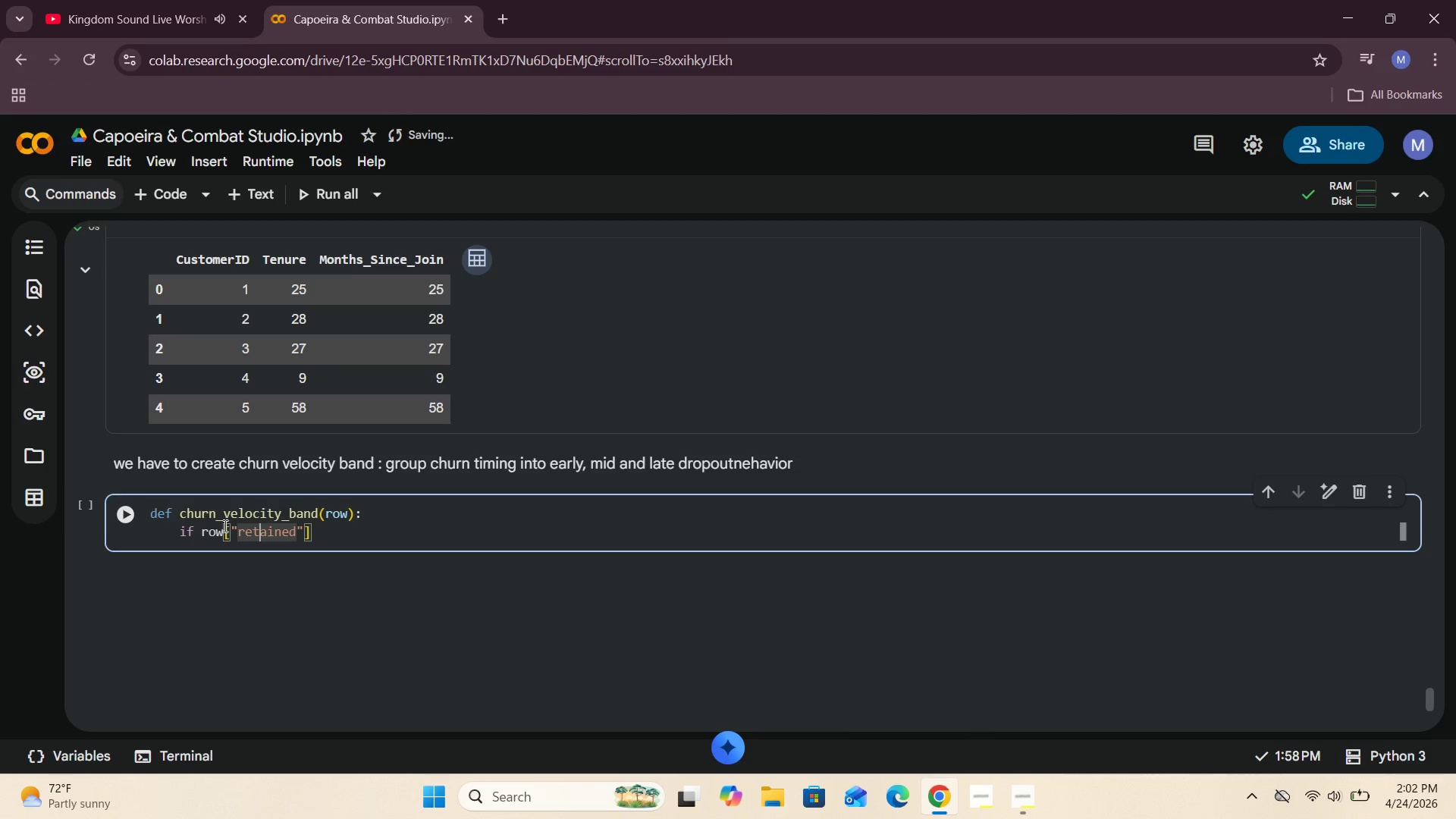 
key(ArrowLeft)
 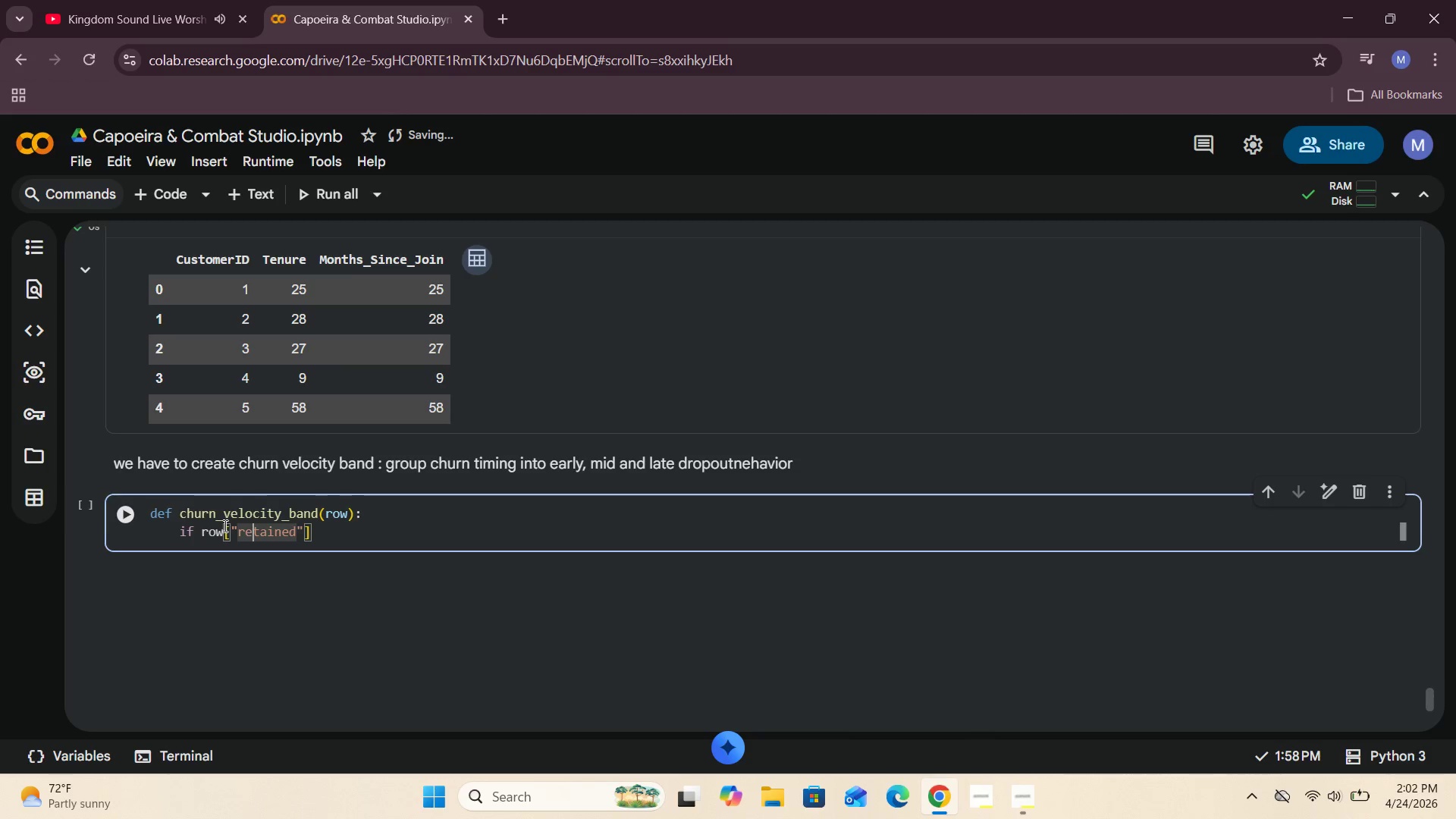 
key(ArrowLeft)
 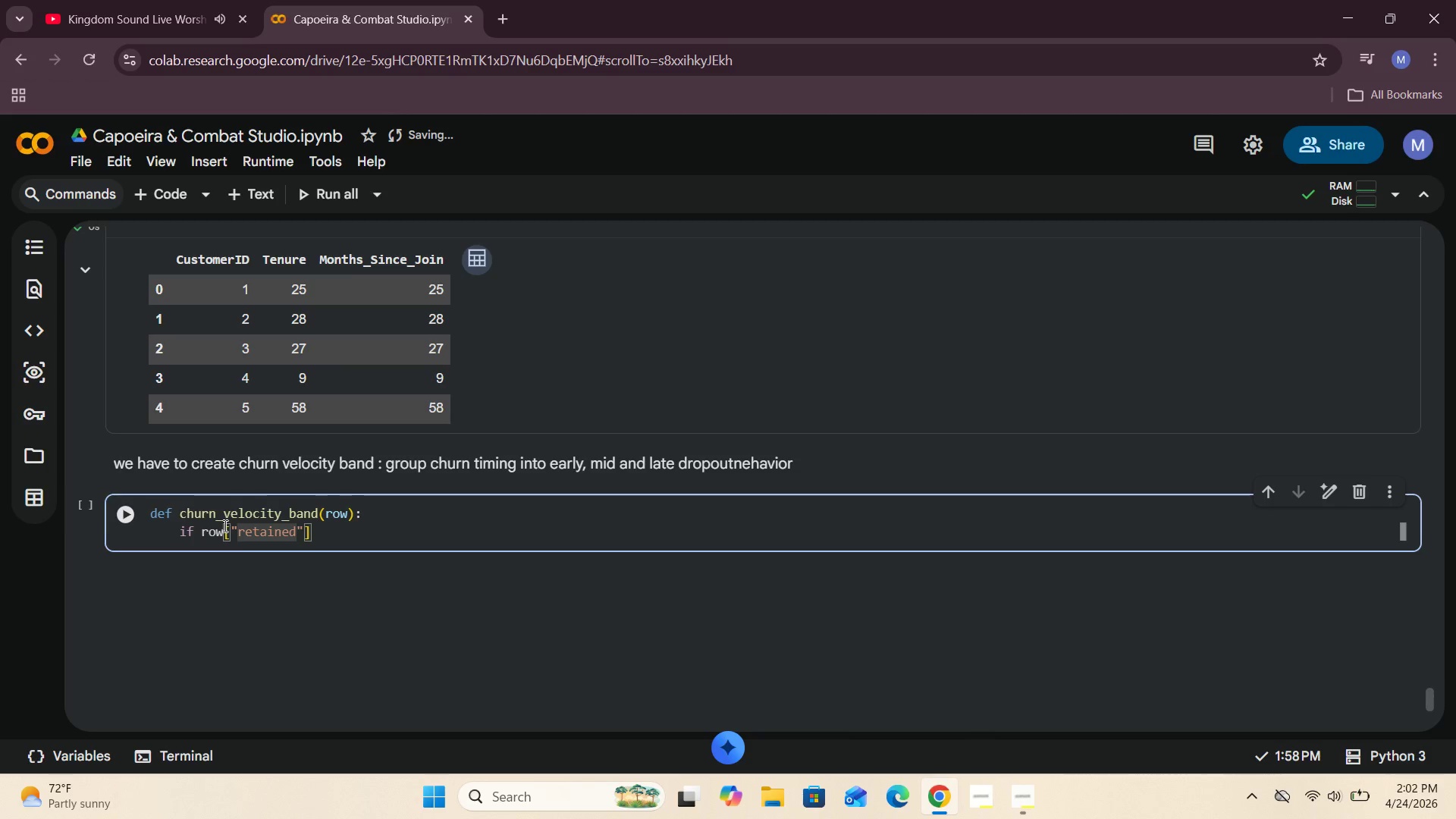 
key(Backspace)
 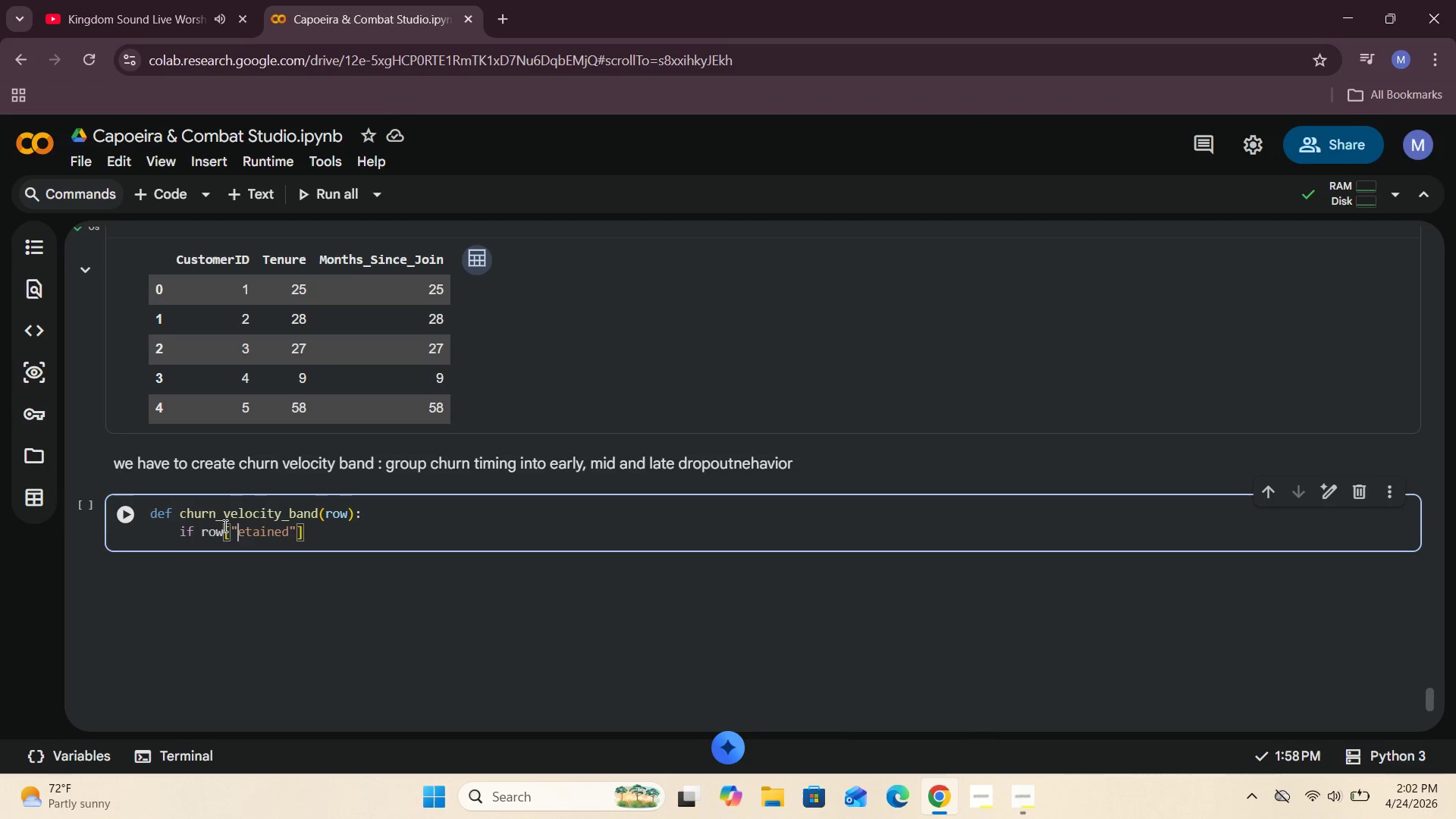 
key(CapsLock)
 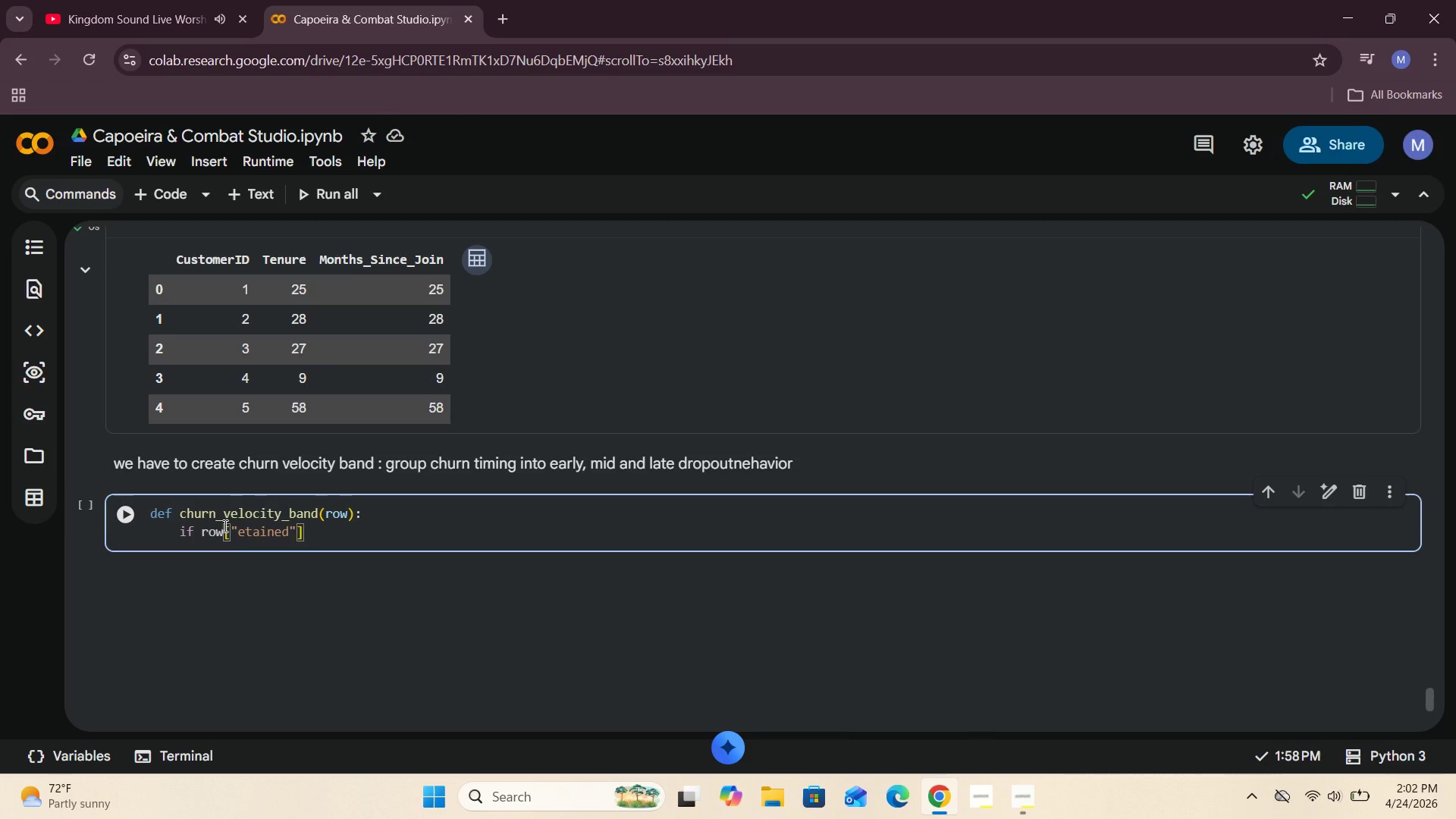 
key(R)
 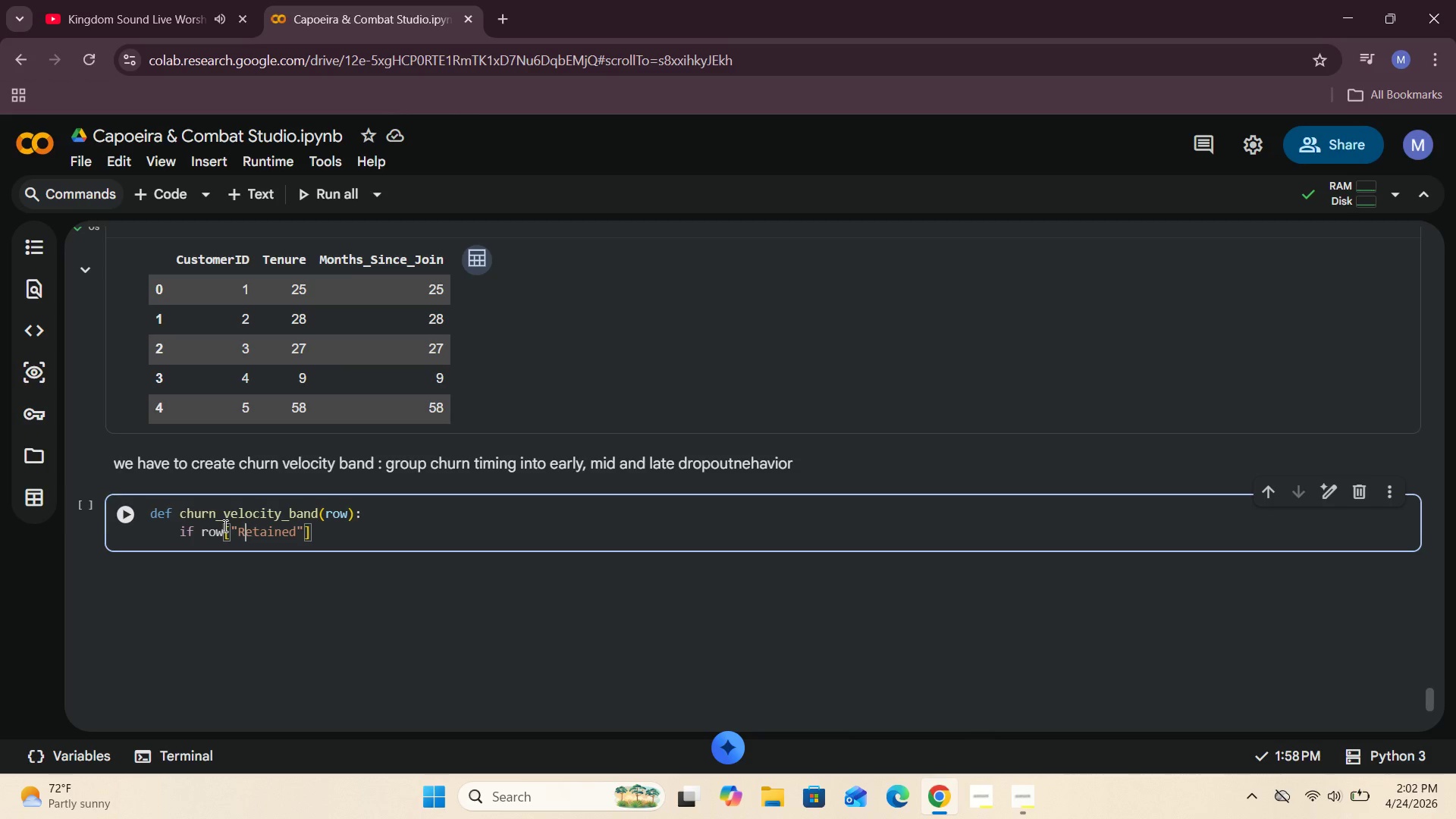 
key(CapsLock)
 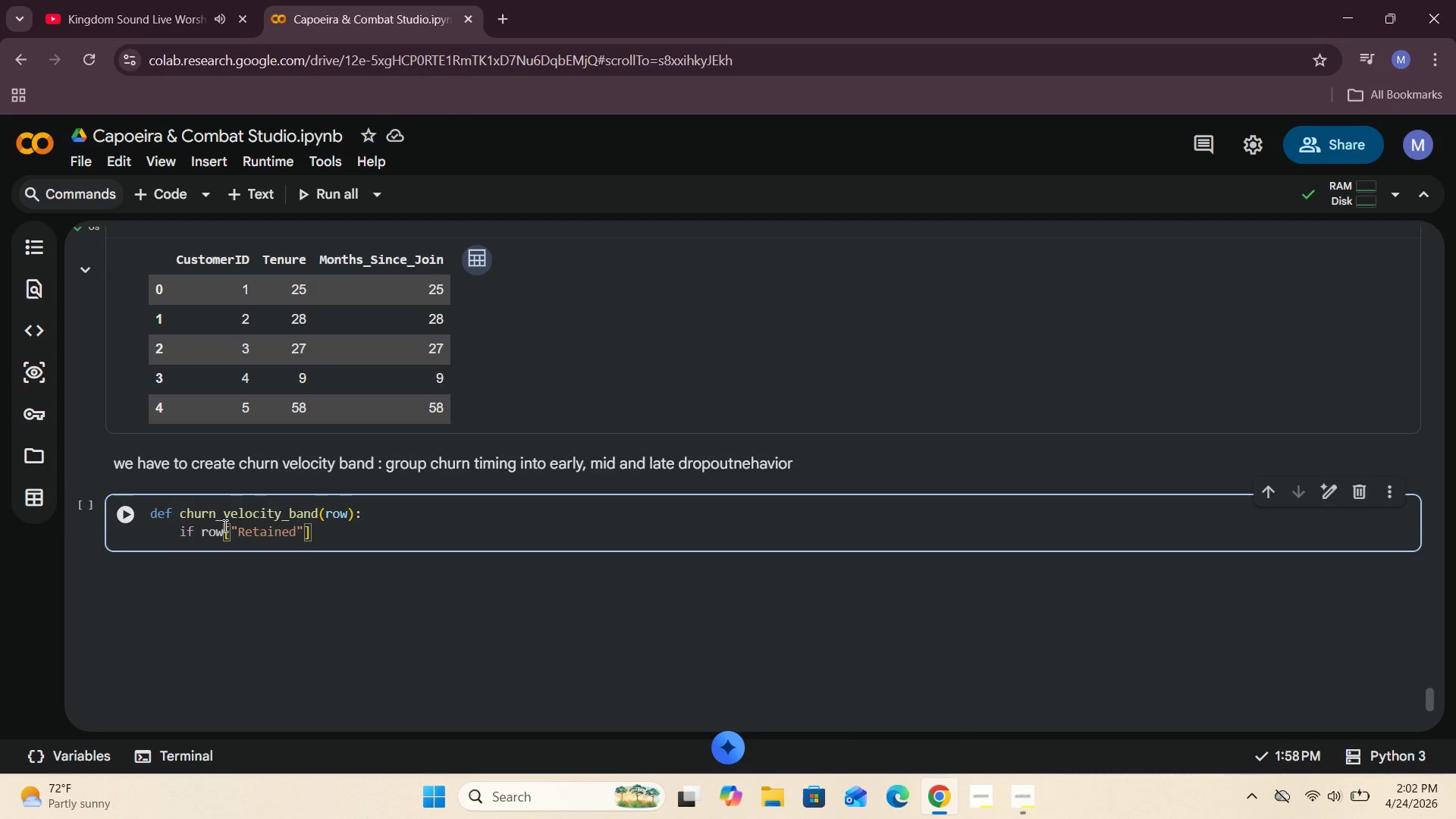 
hold_key(key=ArrowRight, duration=0.69)
 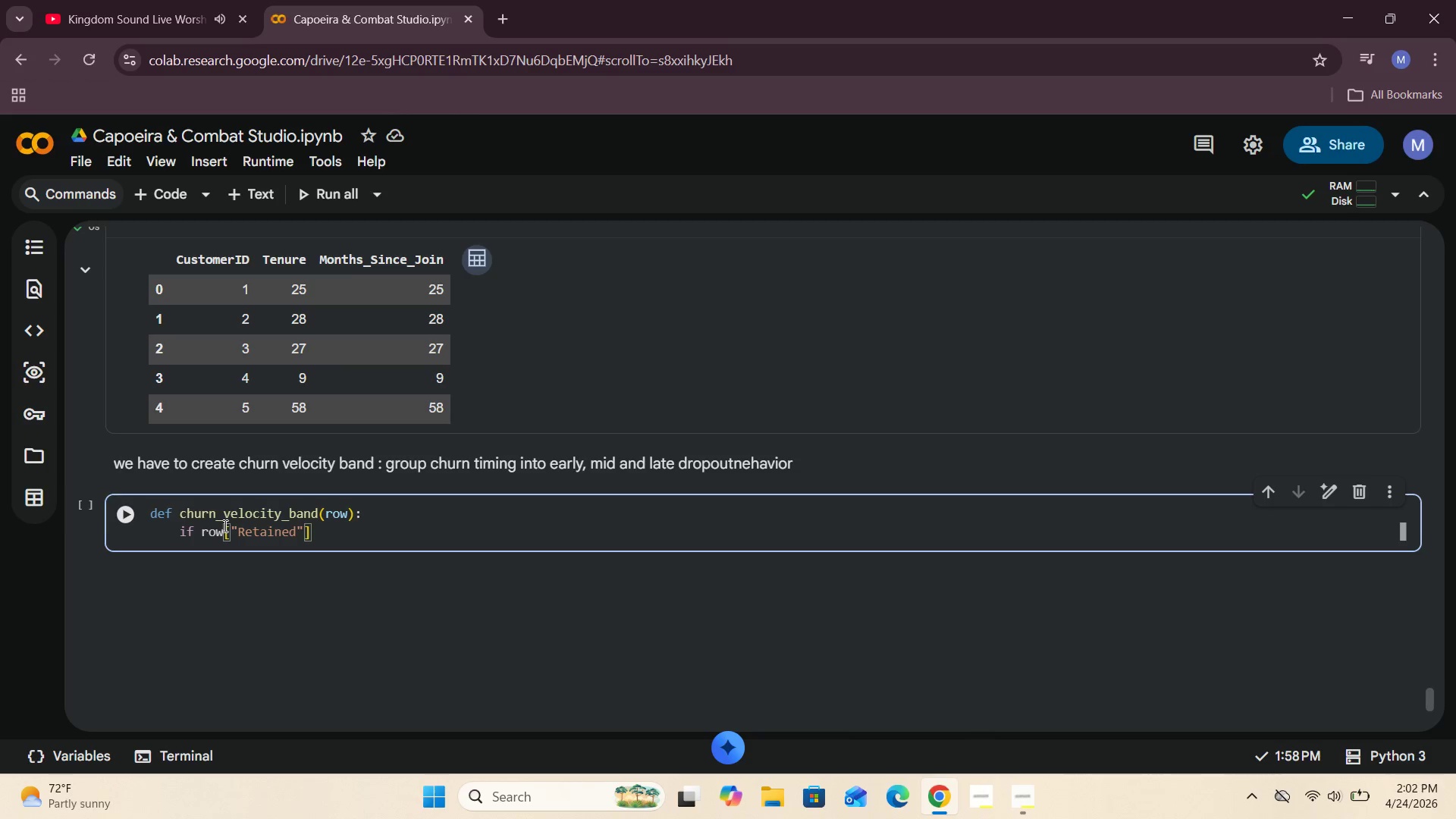 
hold_key(key=ArrowRight, duration=6.01)
 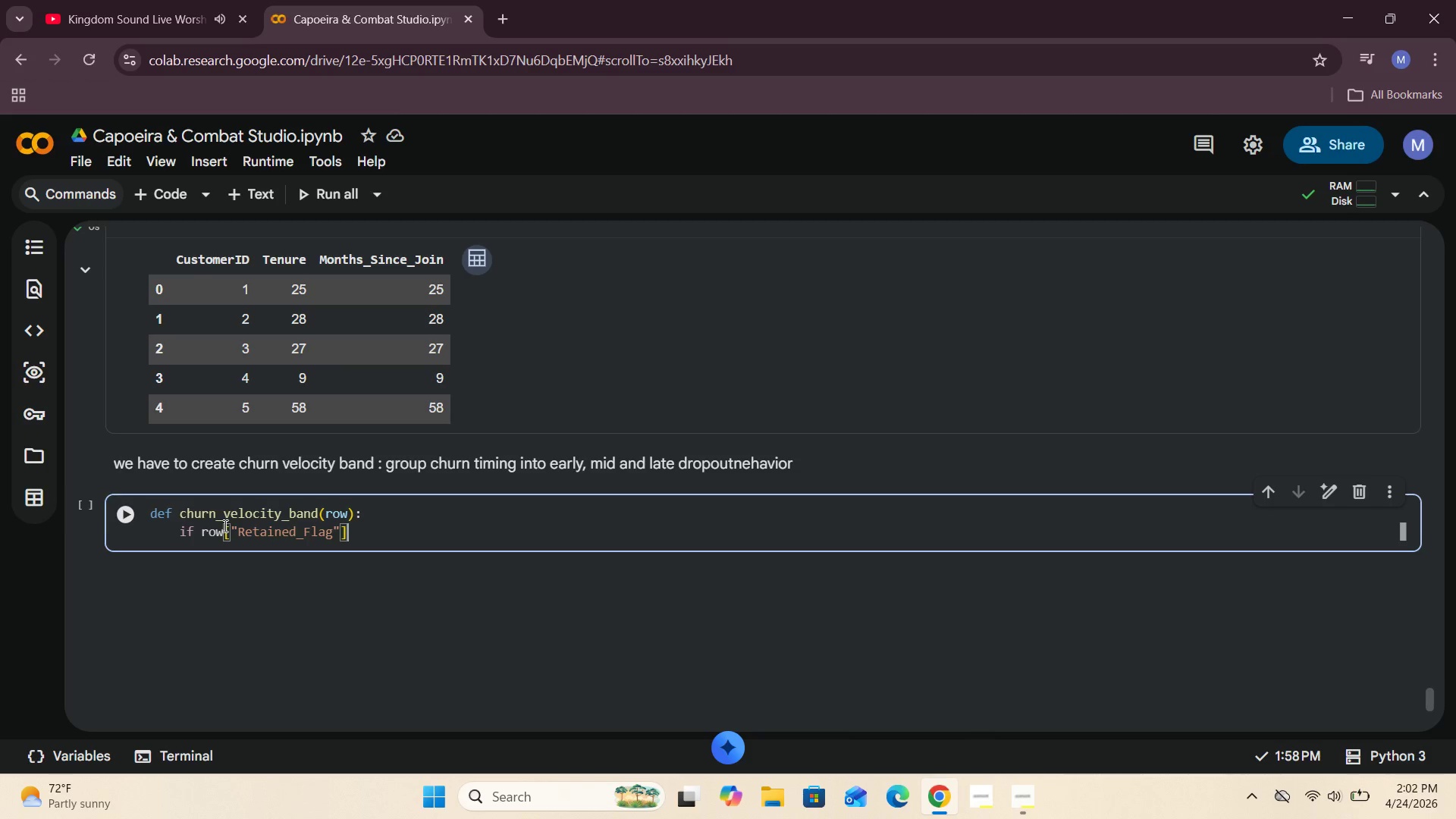 
key(ArrowLeft)
 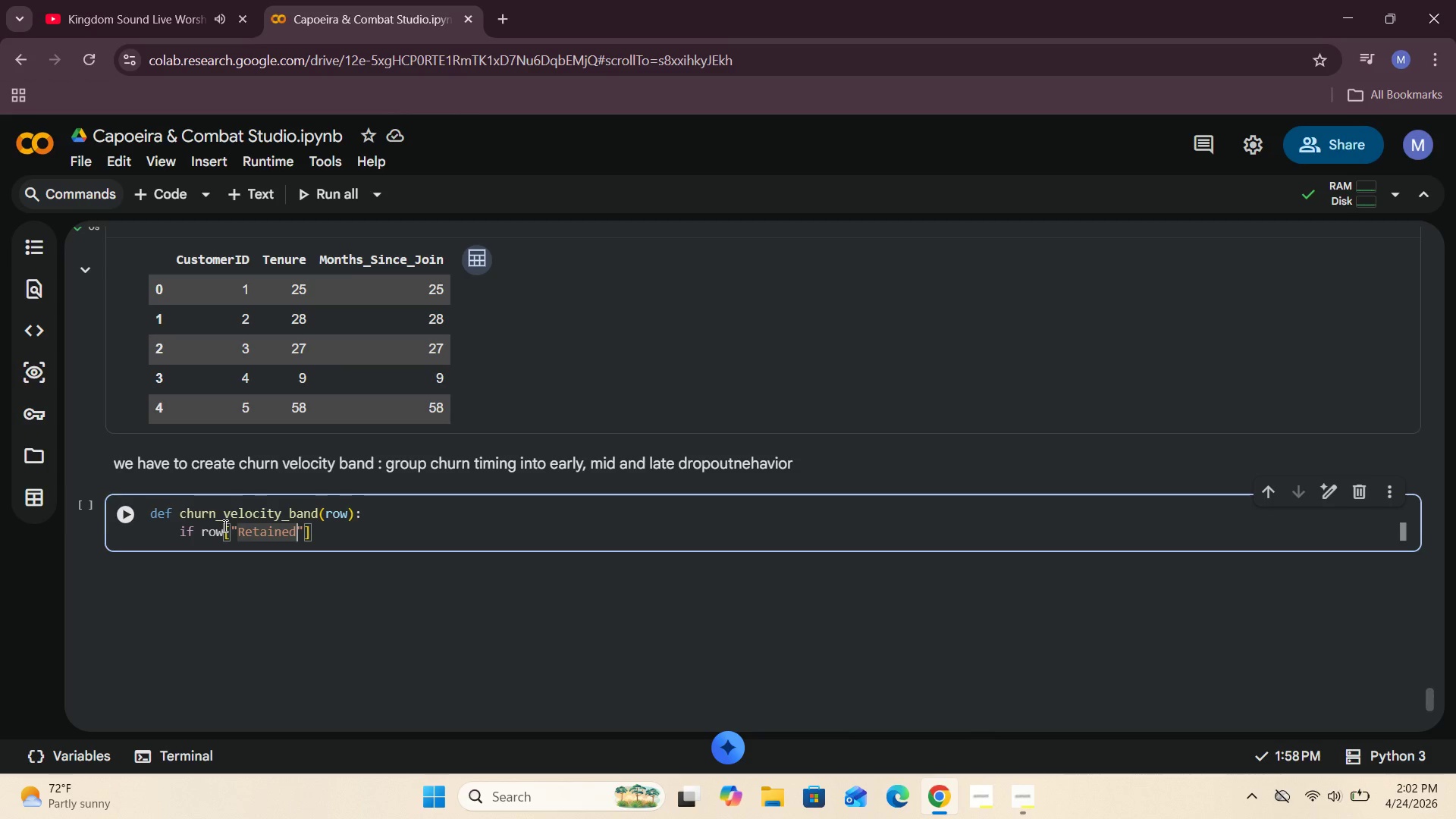 
type(_Flag)
 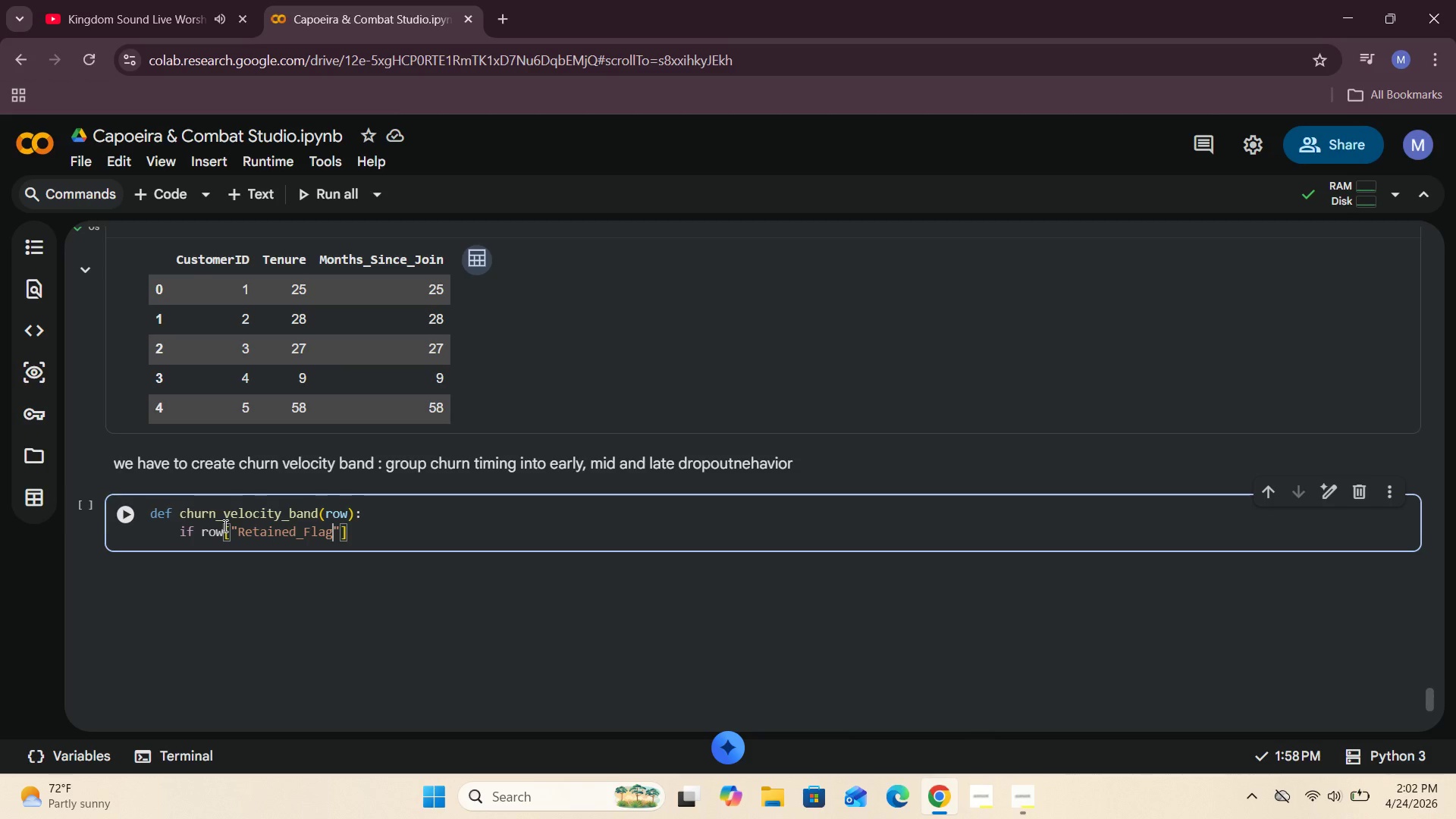 
key(ArrowRight)
 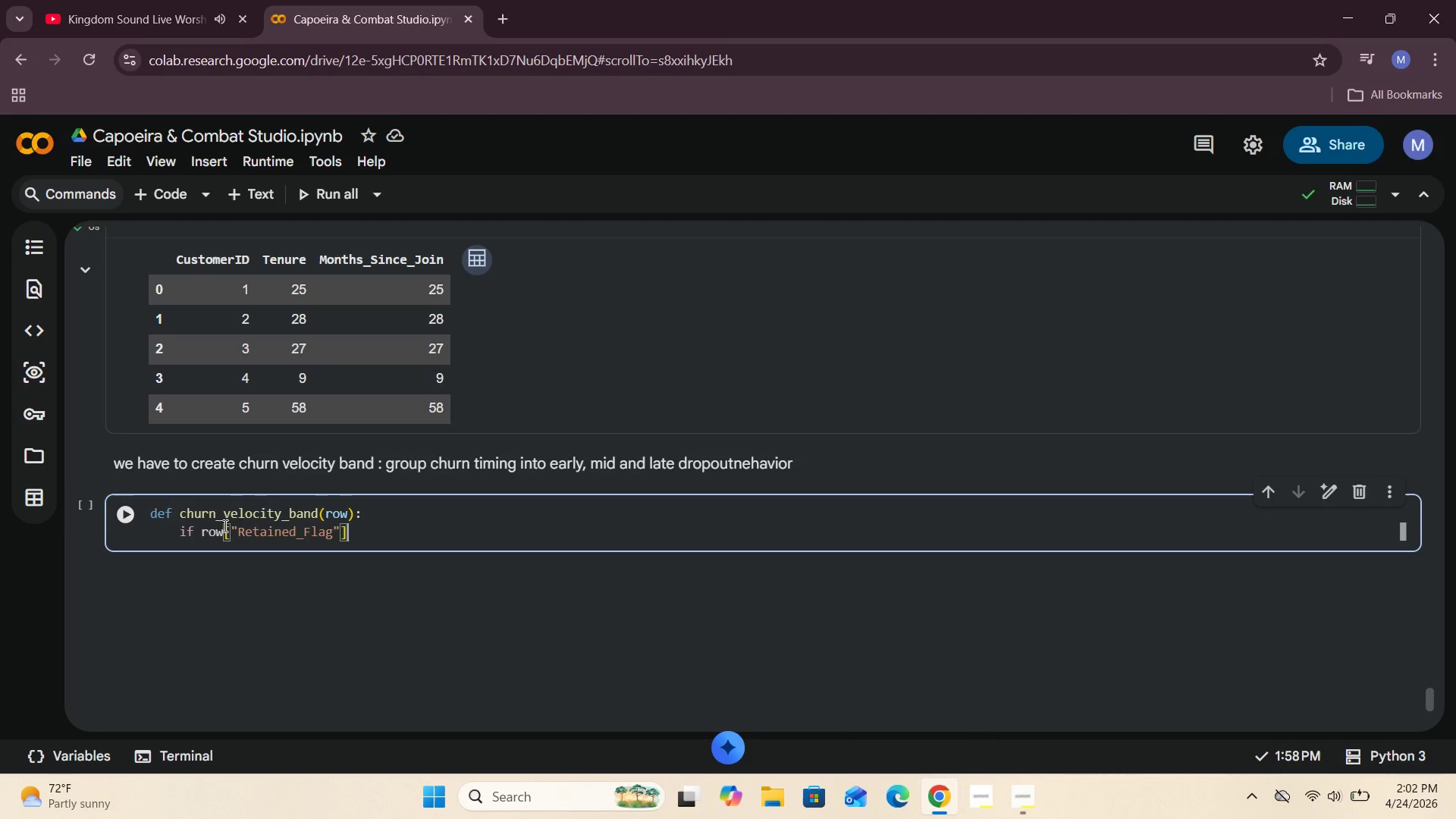 
key(ArrowRight)
 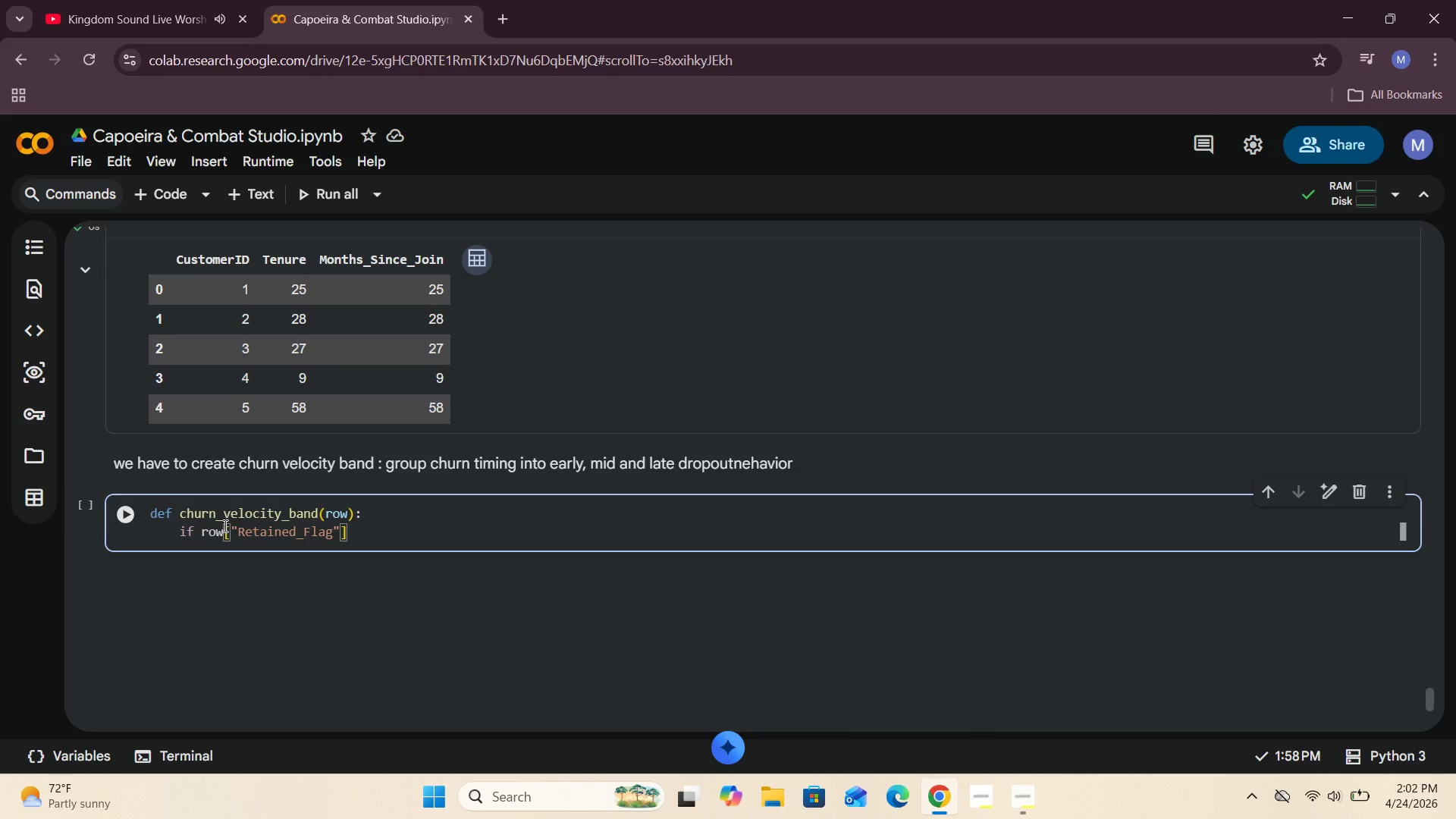 
key(Space)
 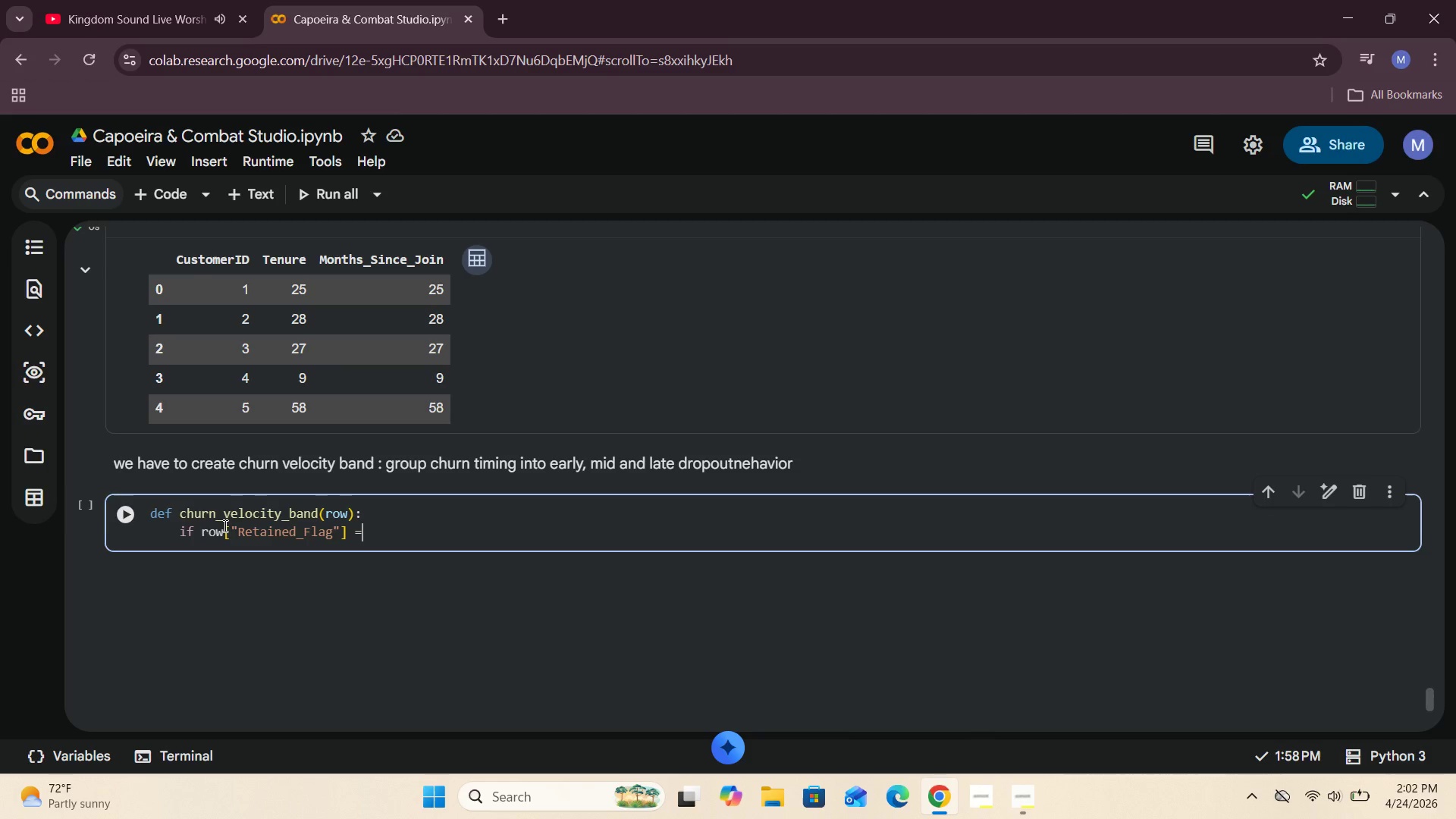 
key(Equal)
 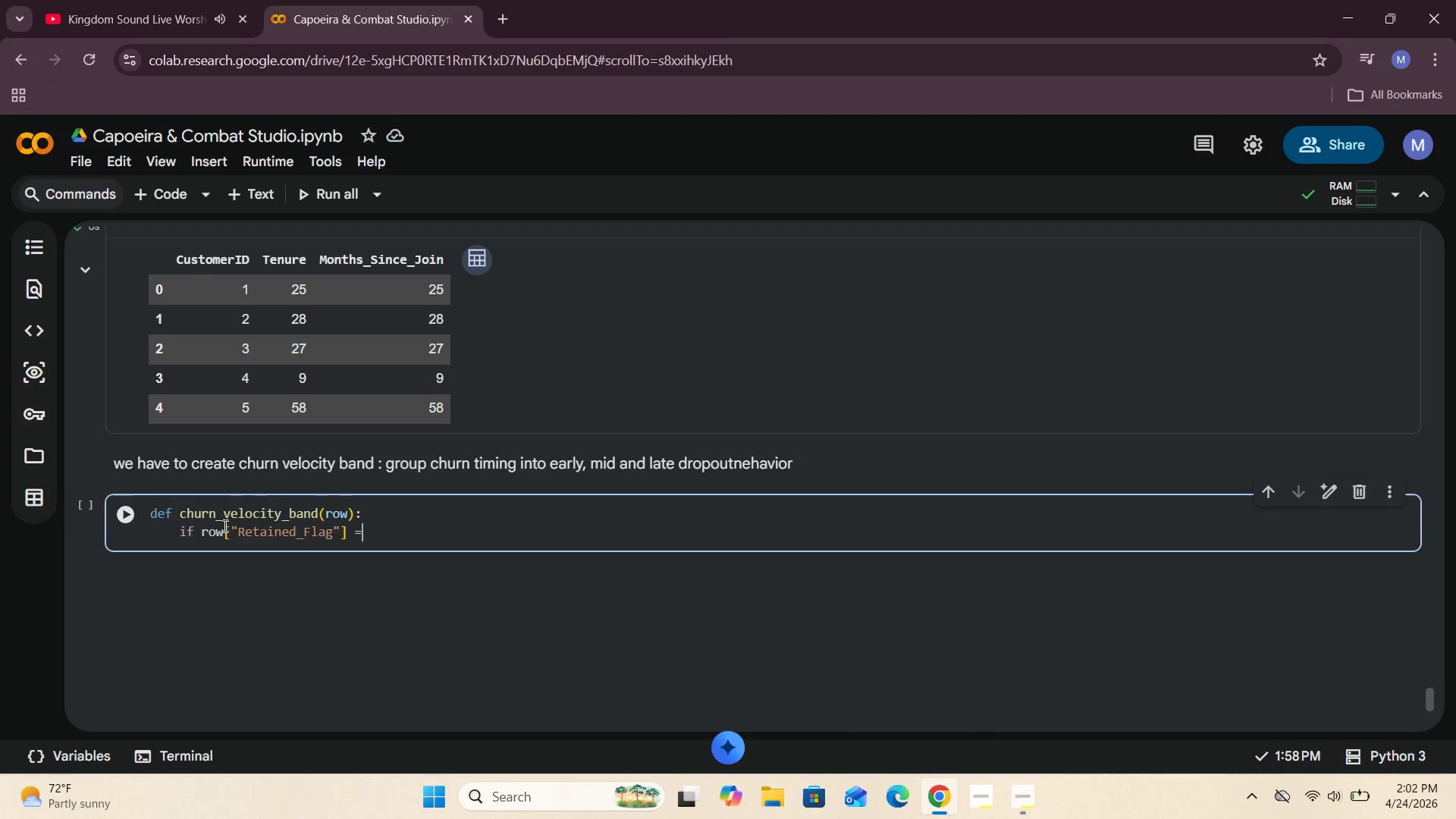 
key(Equal)
 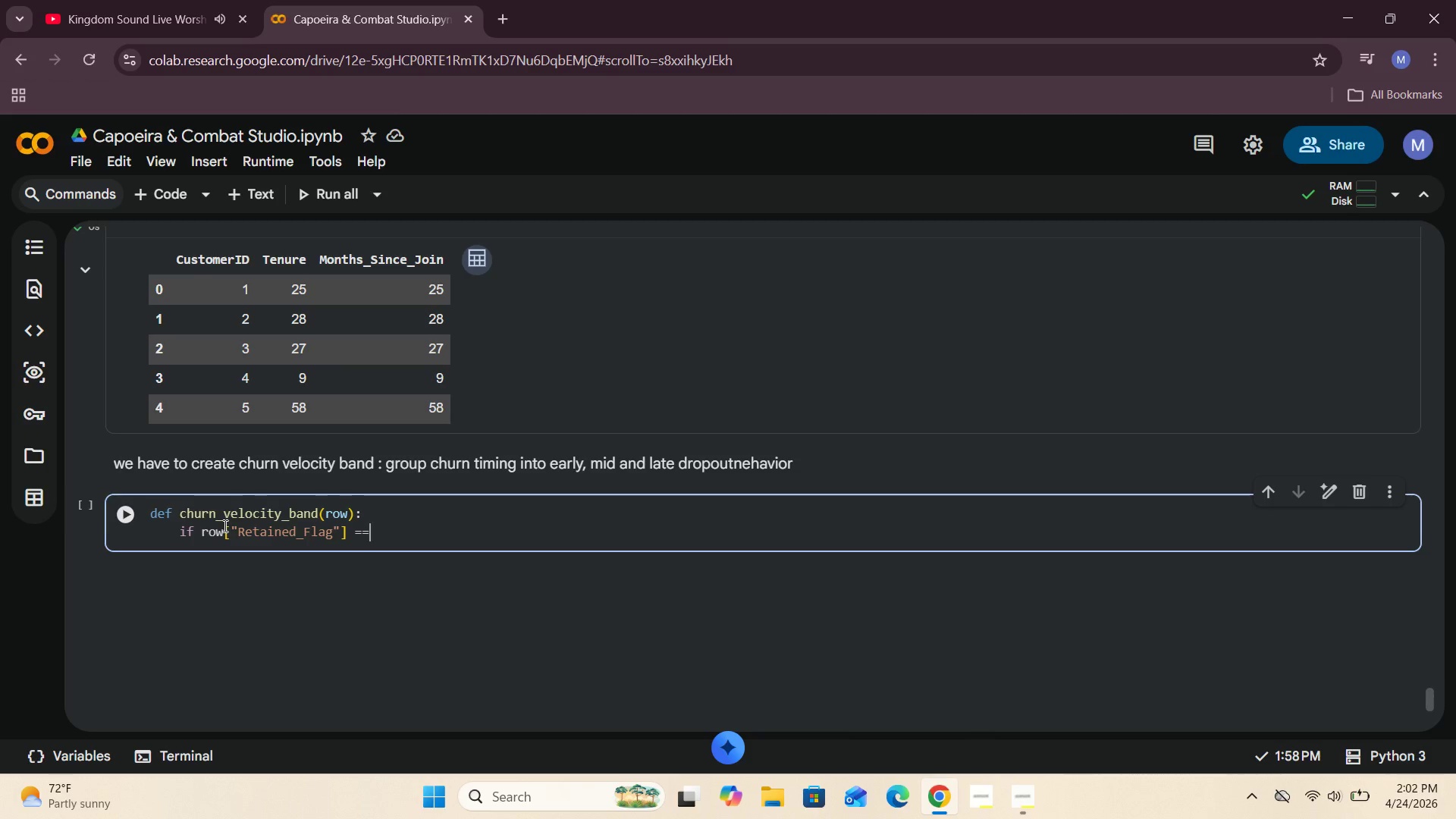 
key(Space)
 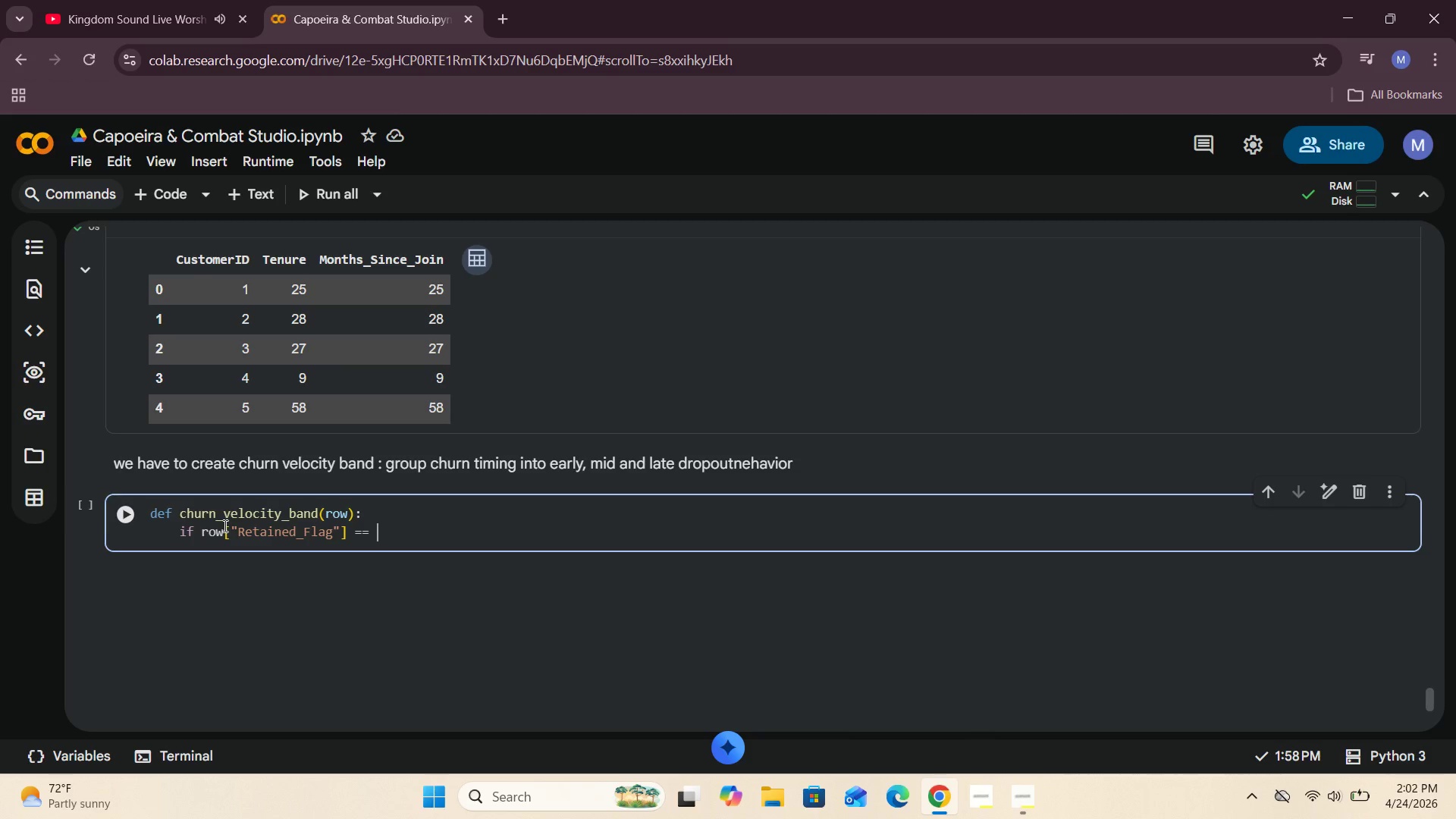 
key(1)
 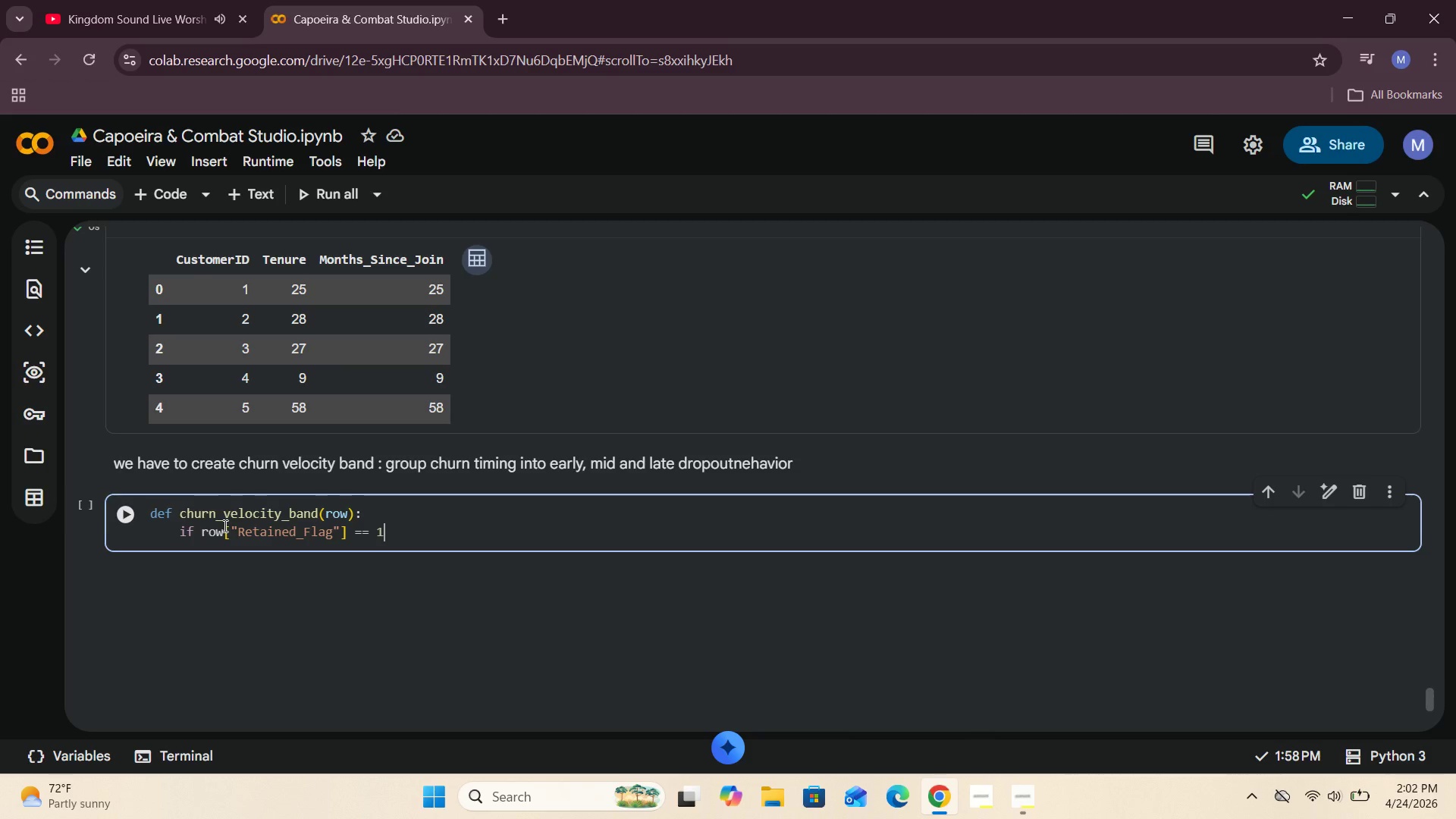 
key(Shift+Semicolon)
 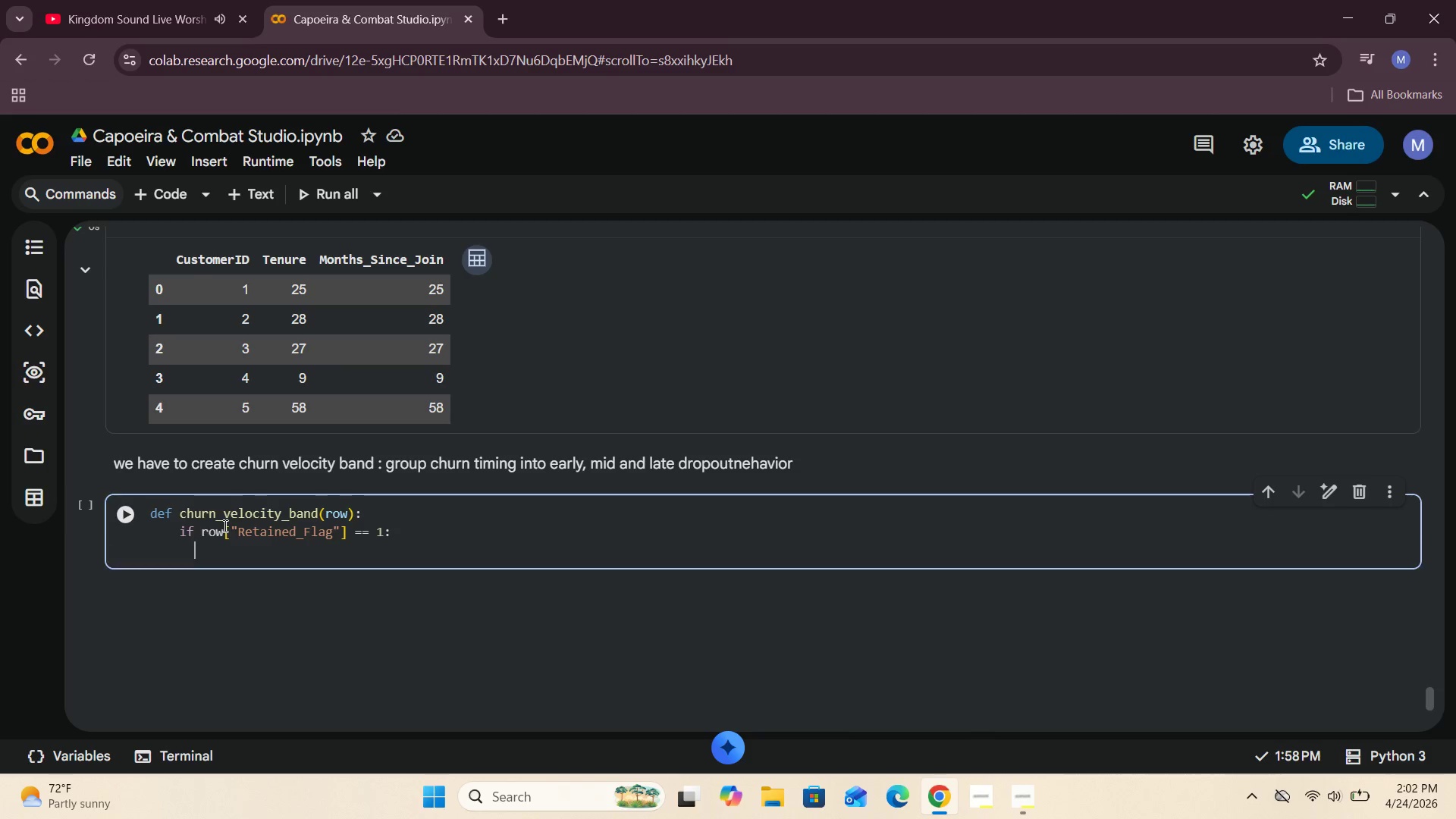 
key(Enter)
 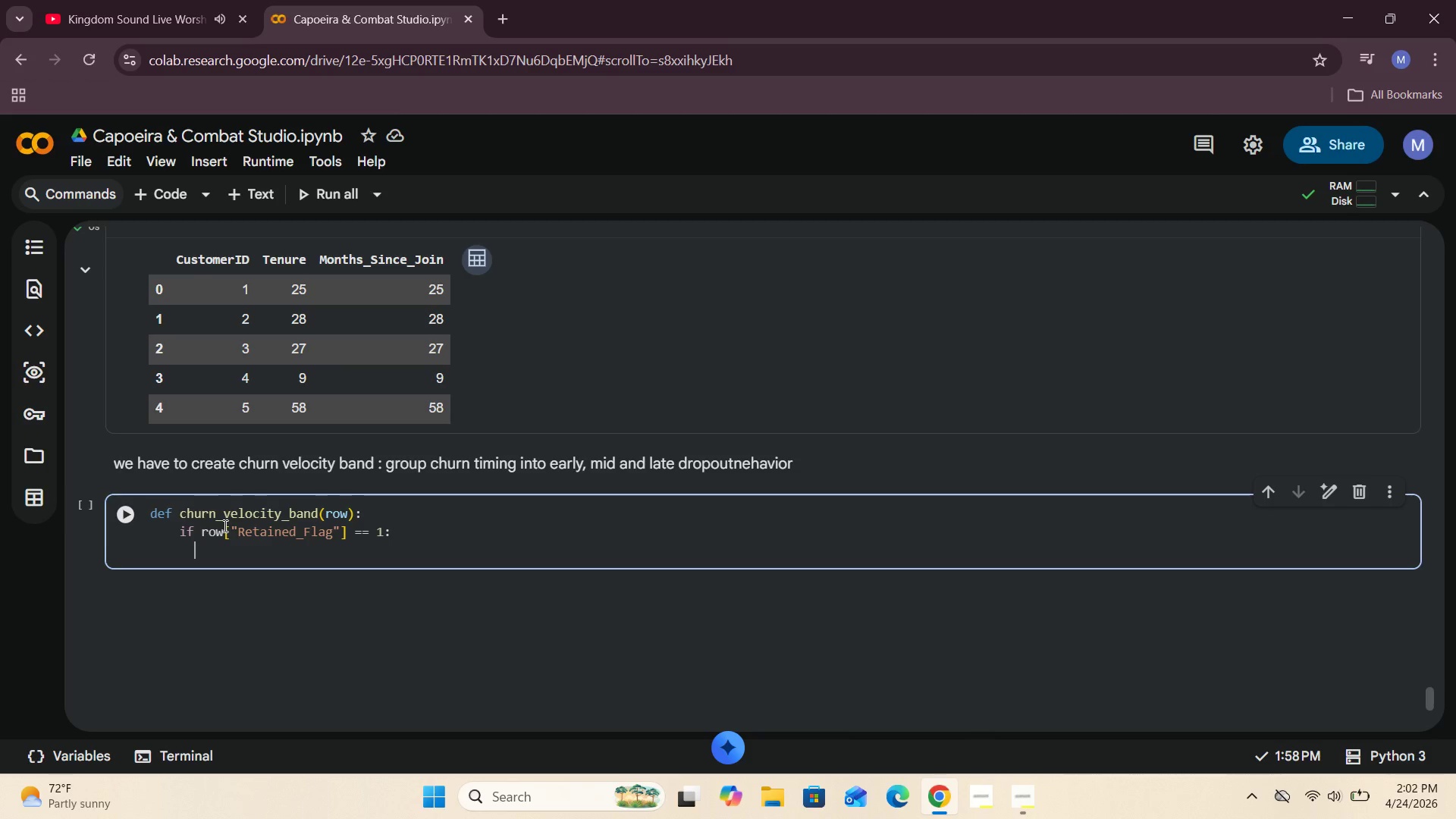 
type( return "Still Active)
 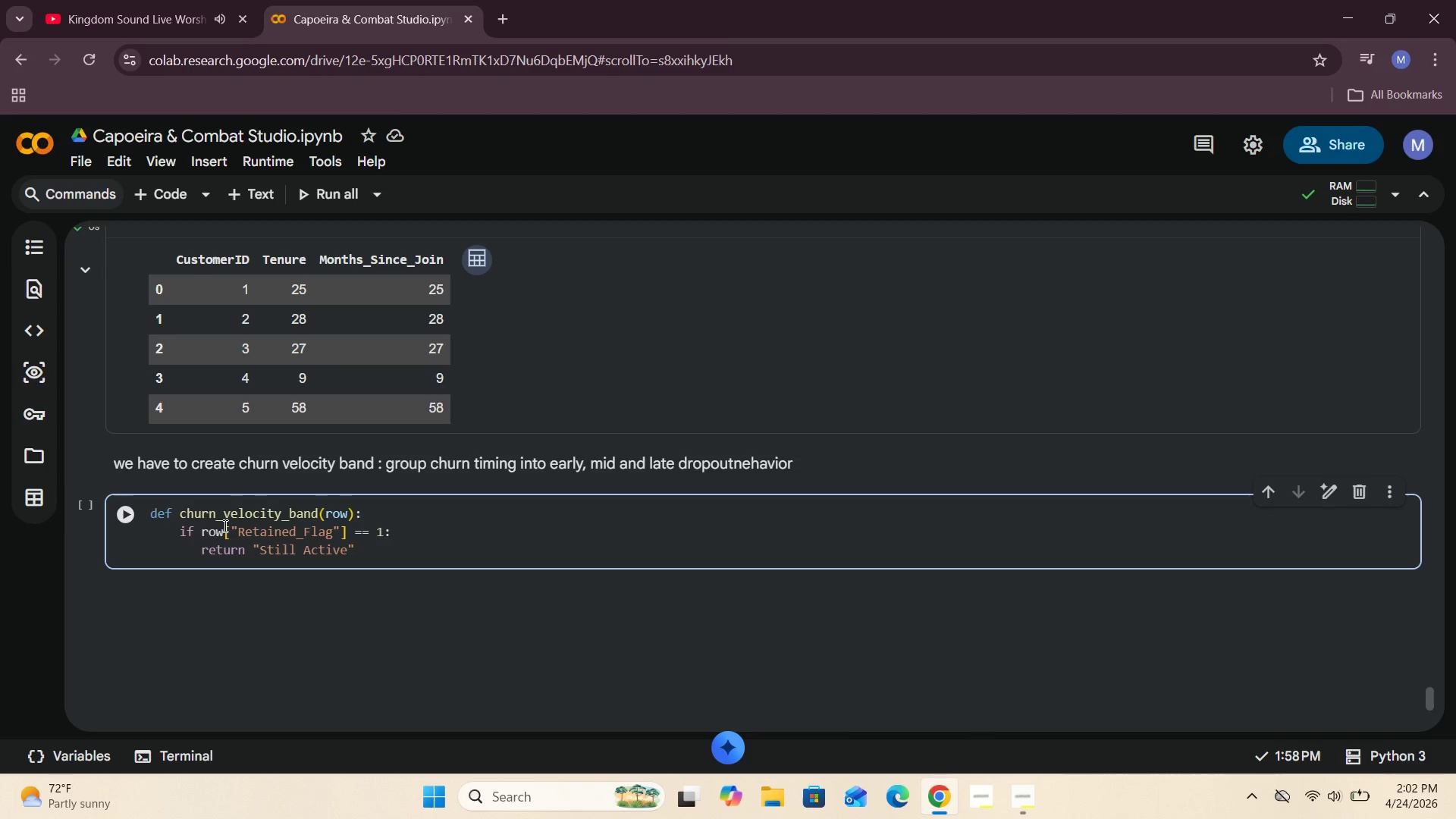 
key(ArrowRight)
 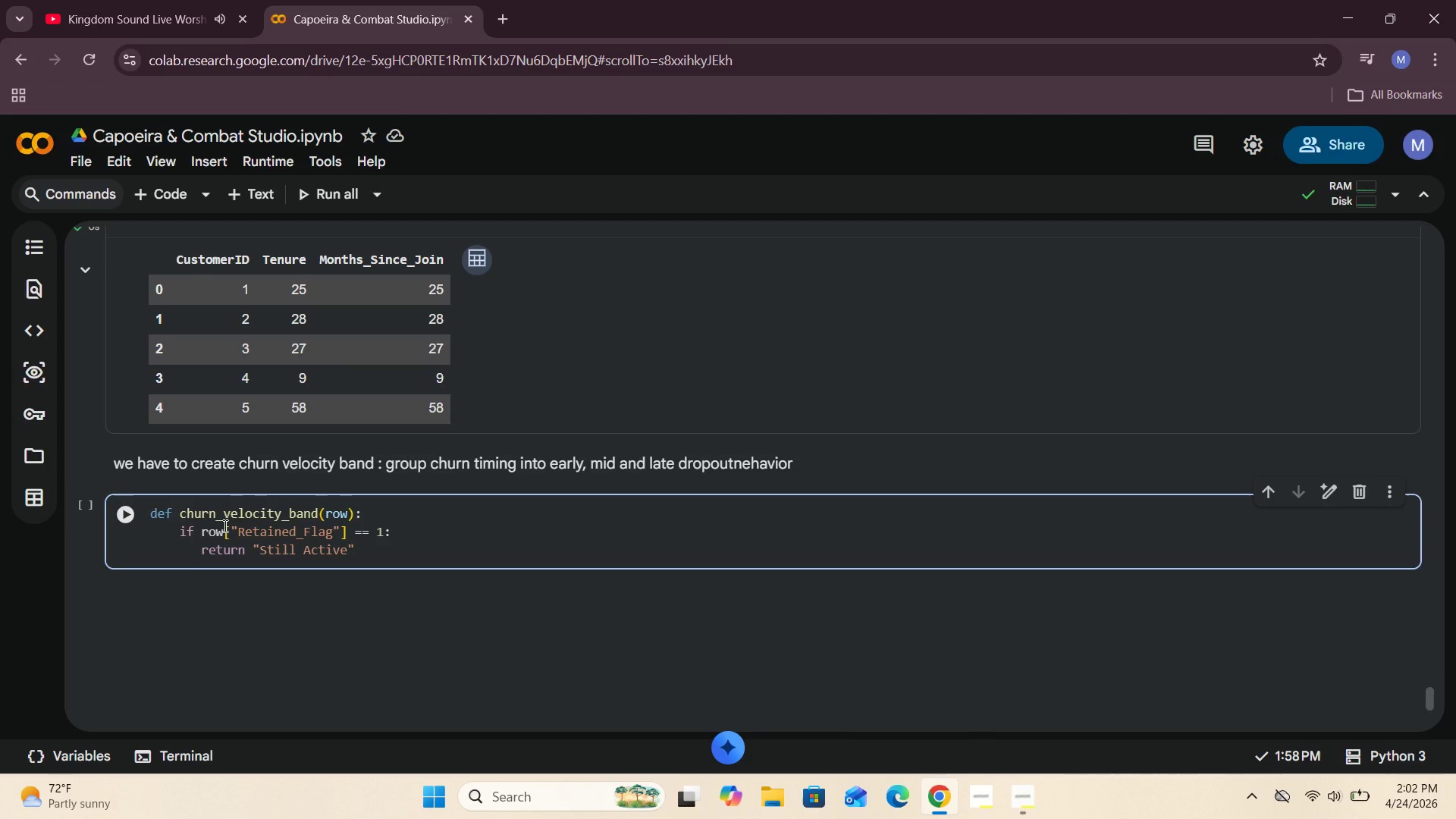 
key(Enter)
 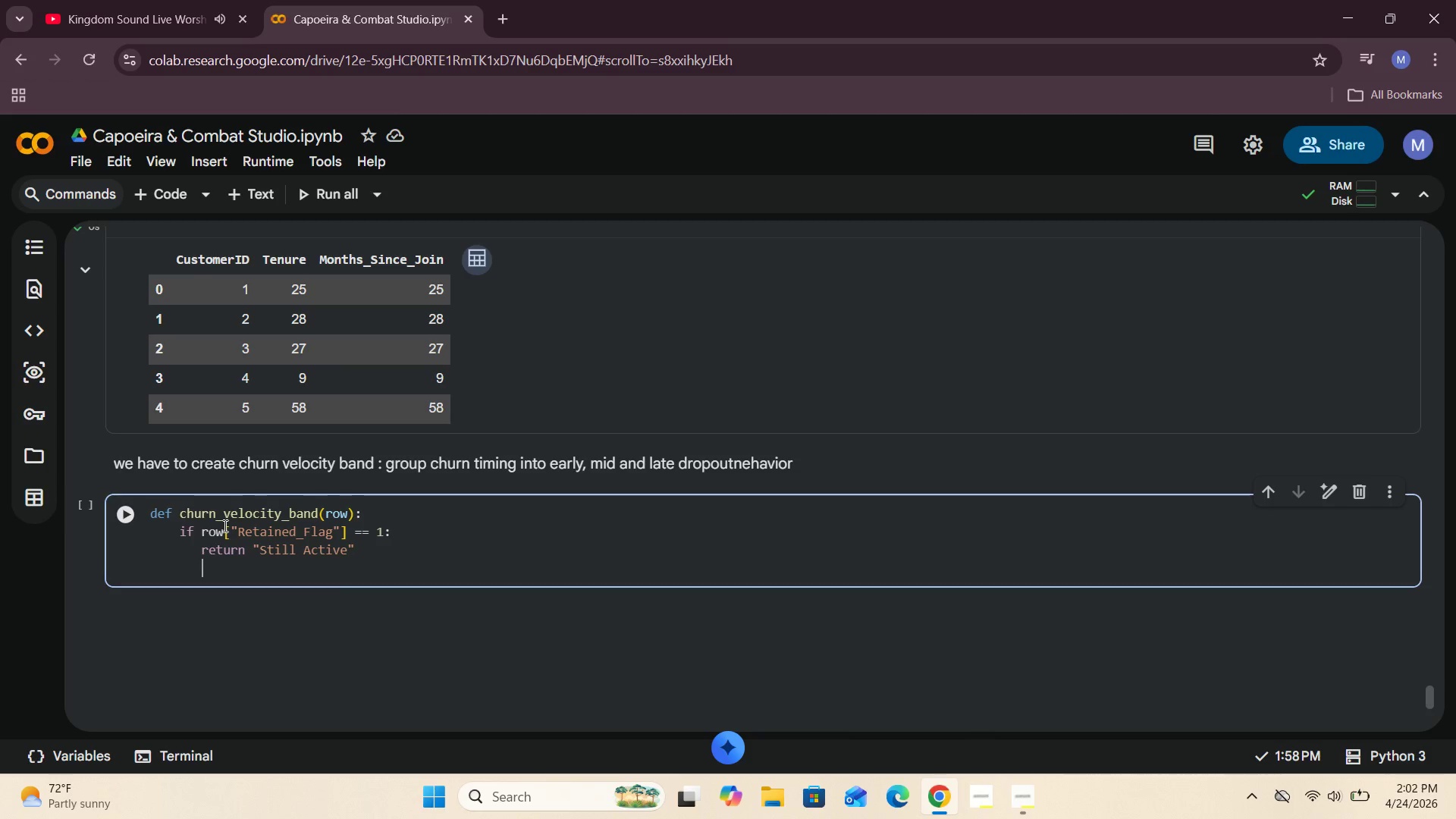 
key(Backspace)
key(Backspace)
type(elif row["Months_Since_Join)
 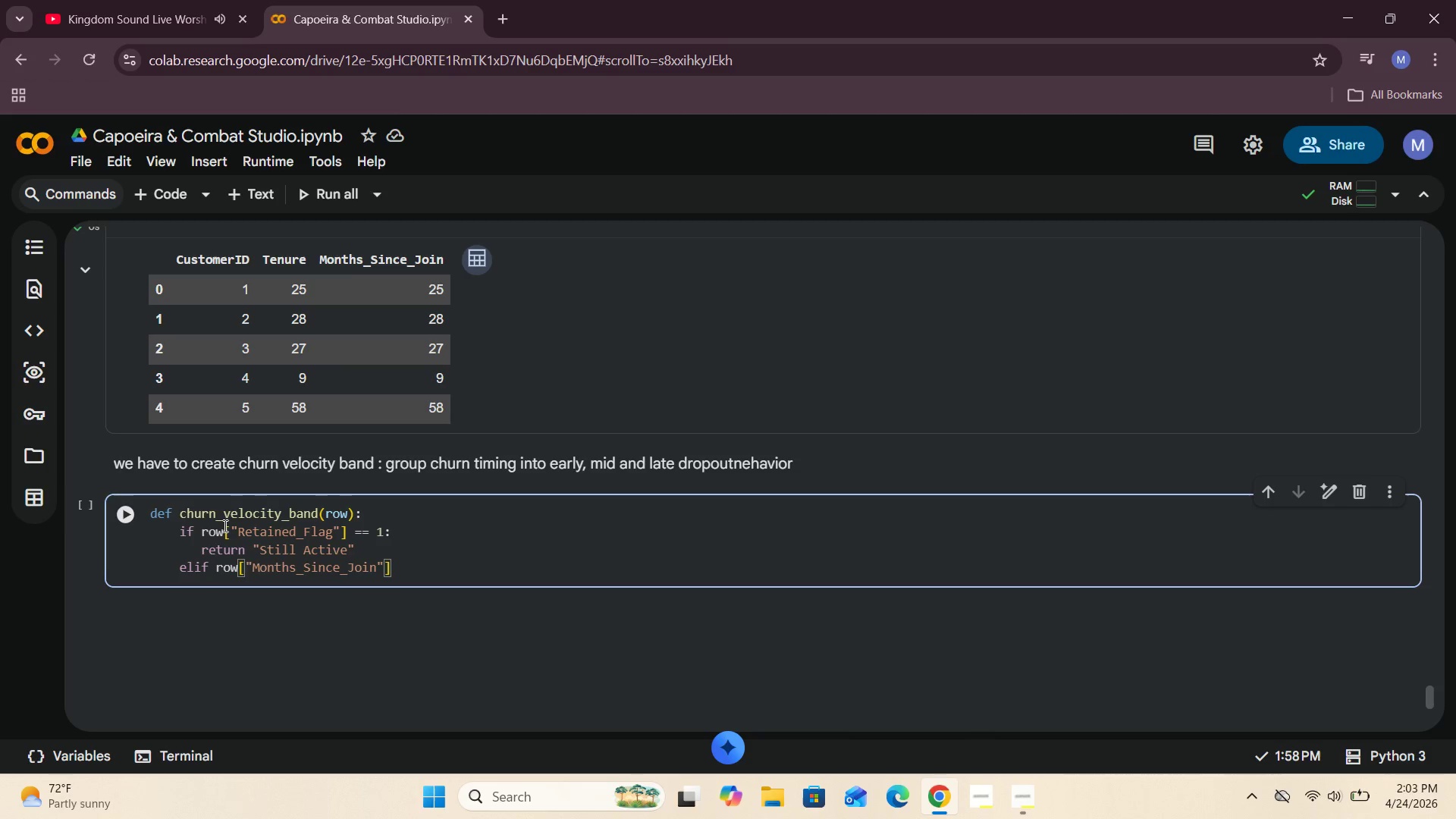 
key(ArrowRight)
 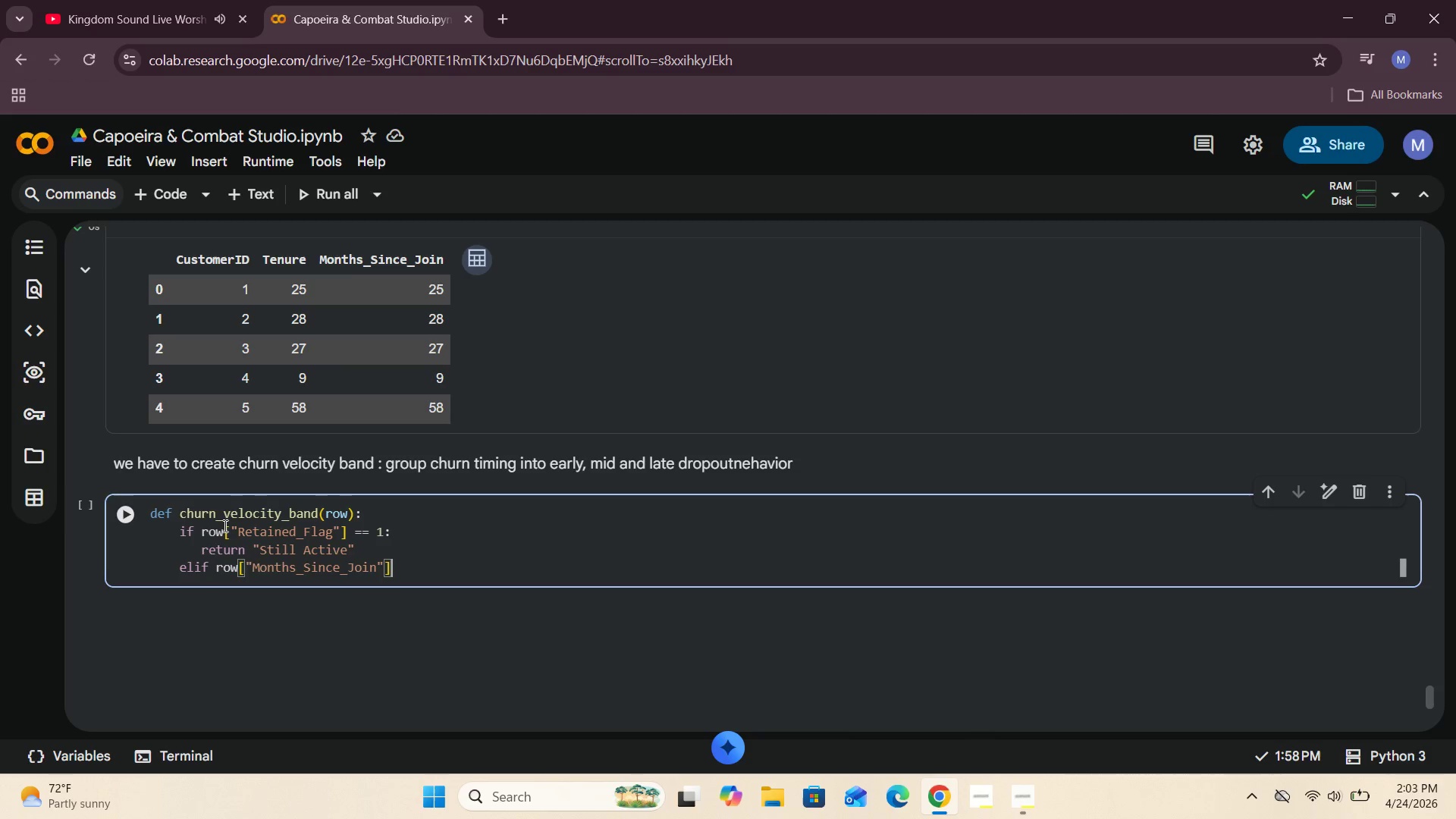 
key(ArrowRight)
 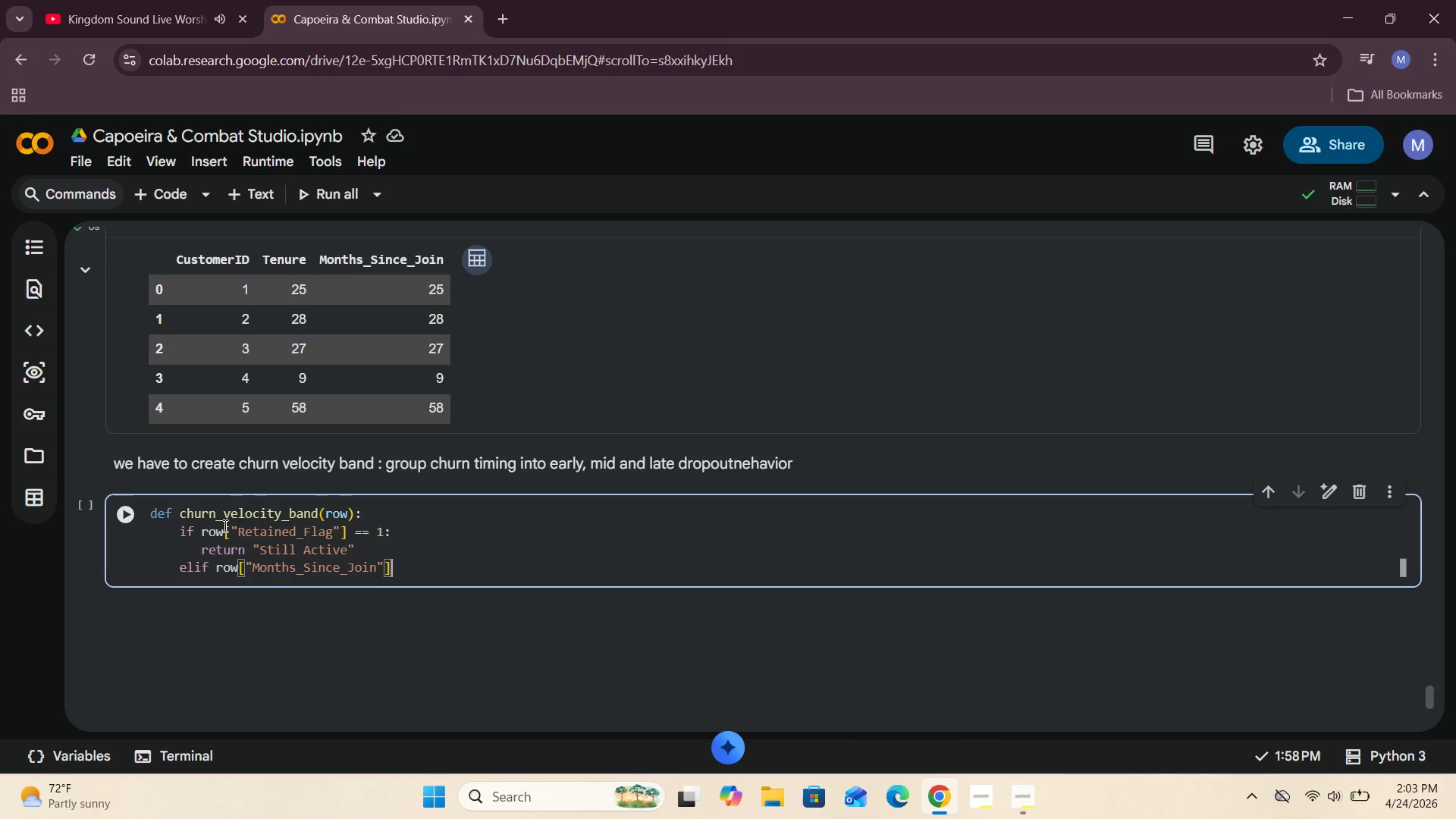 
key(Space)
 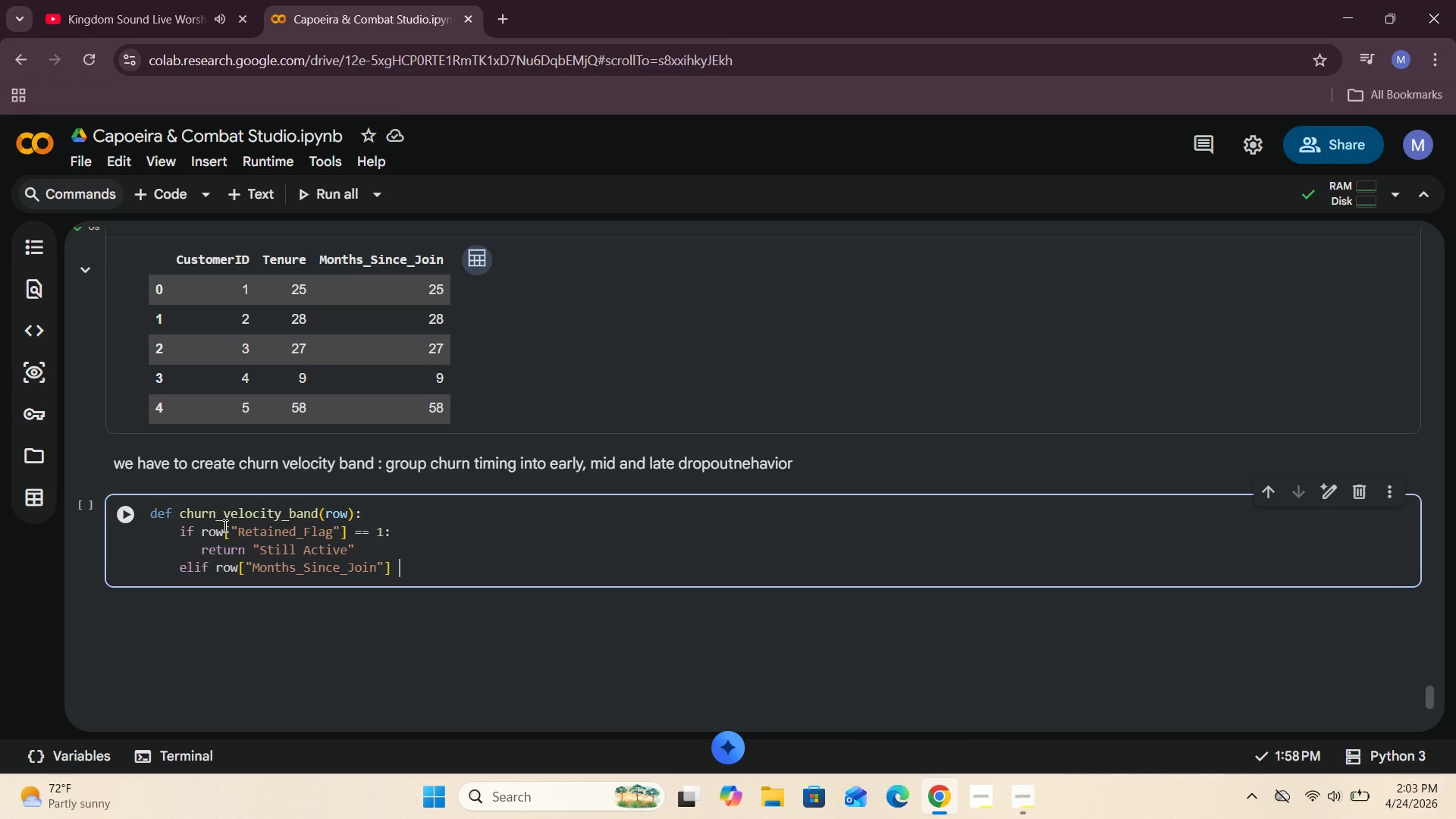 
key(Shift+Comma)
 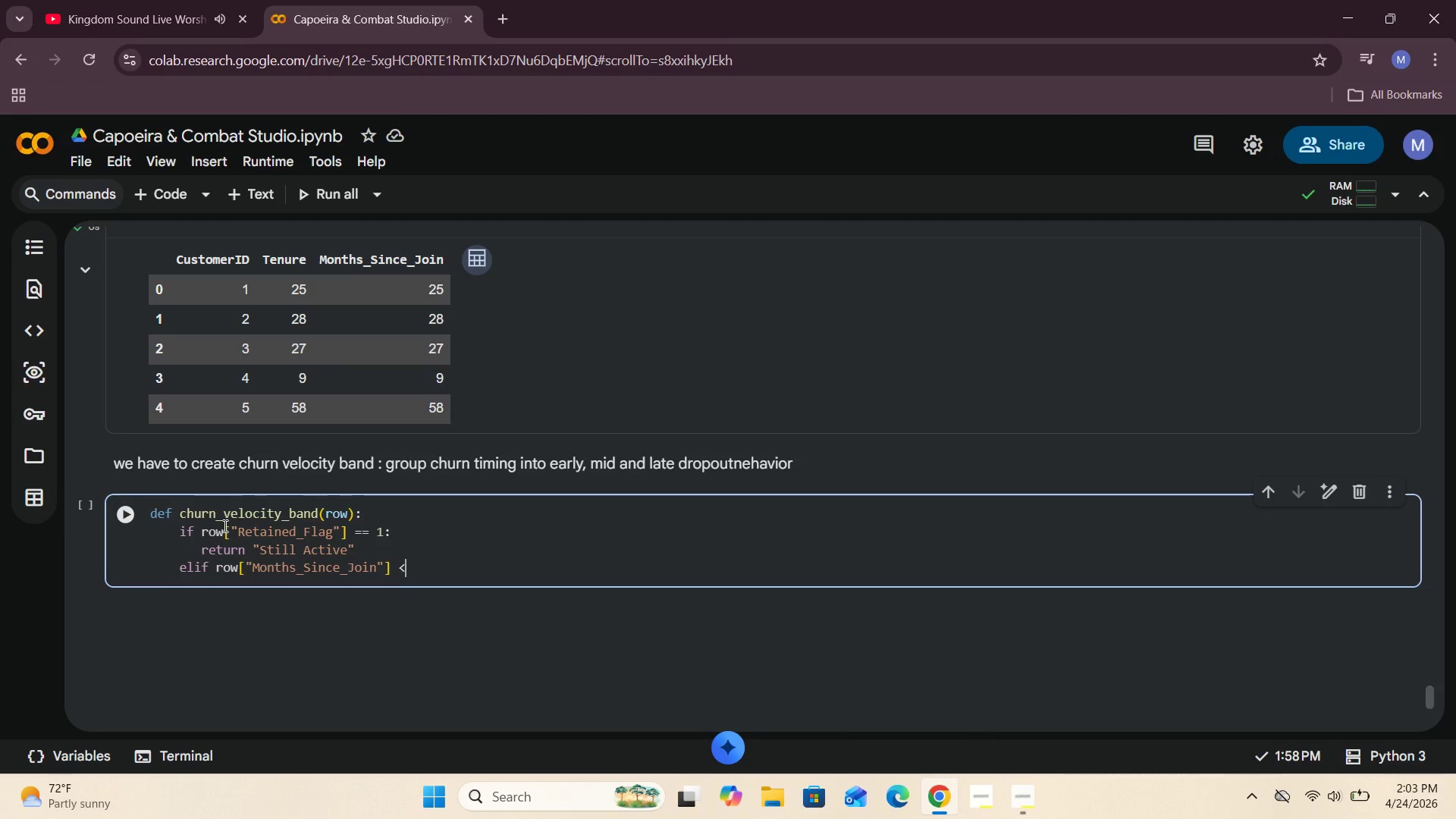 
key(Equal)
 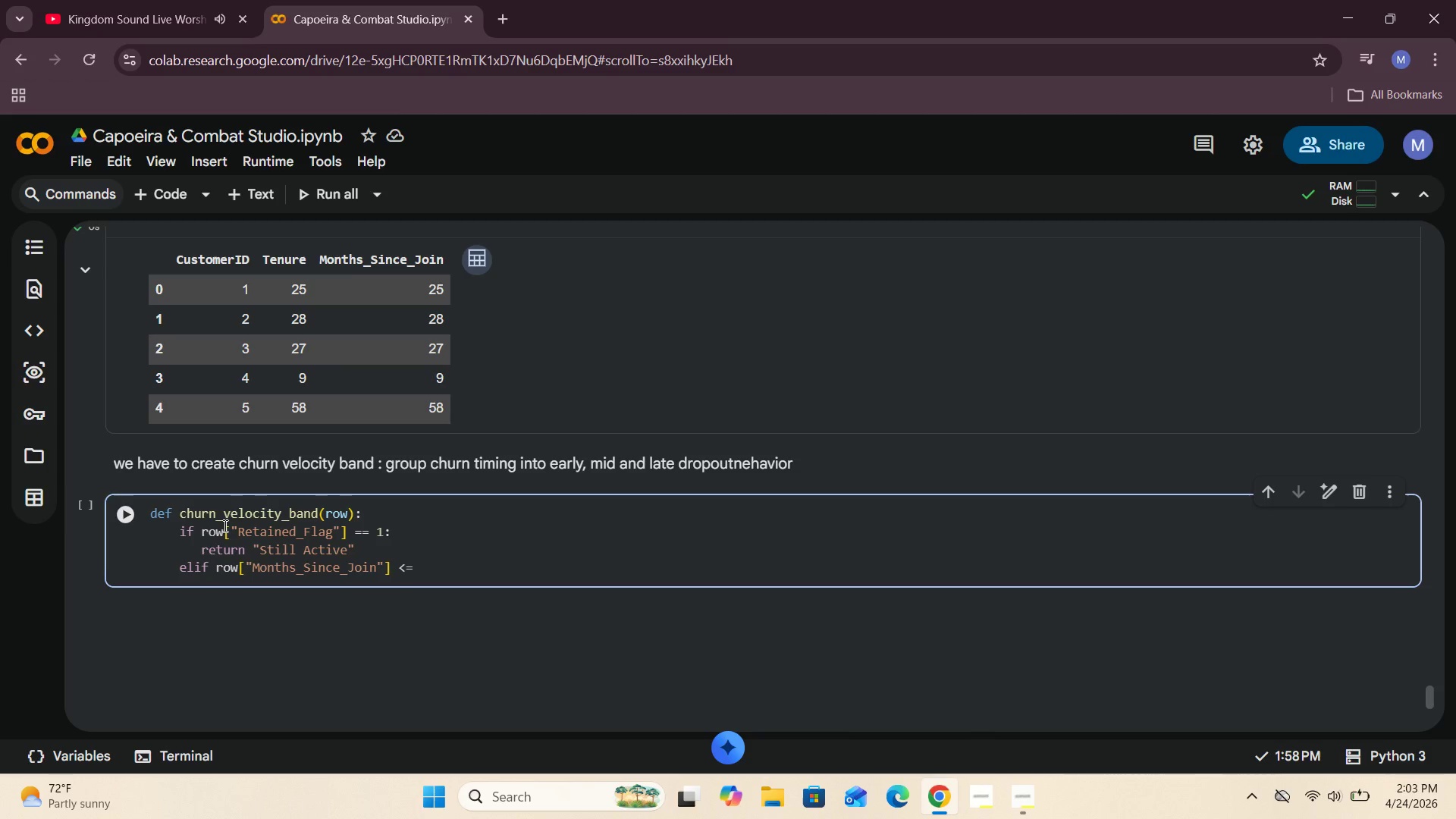 
key(Space)
 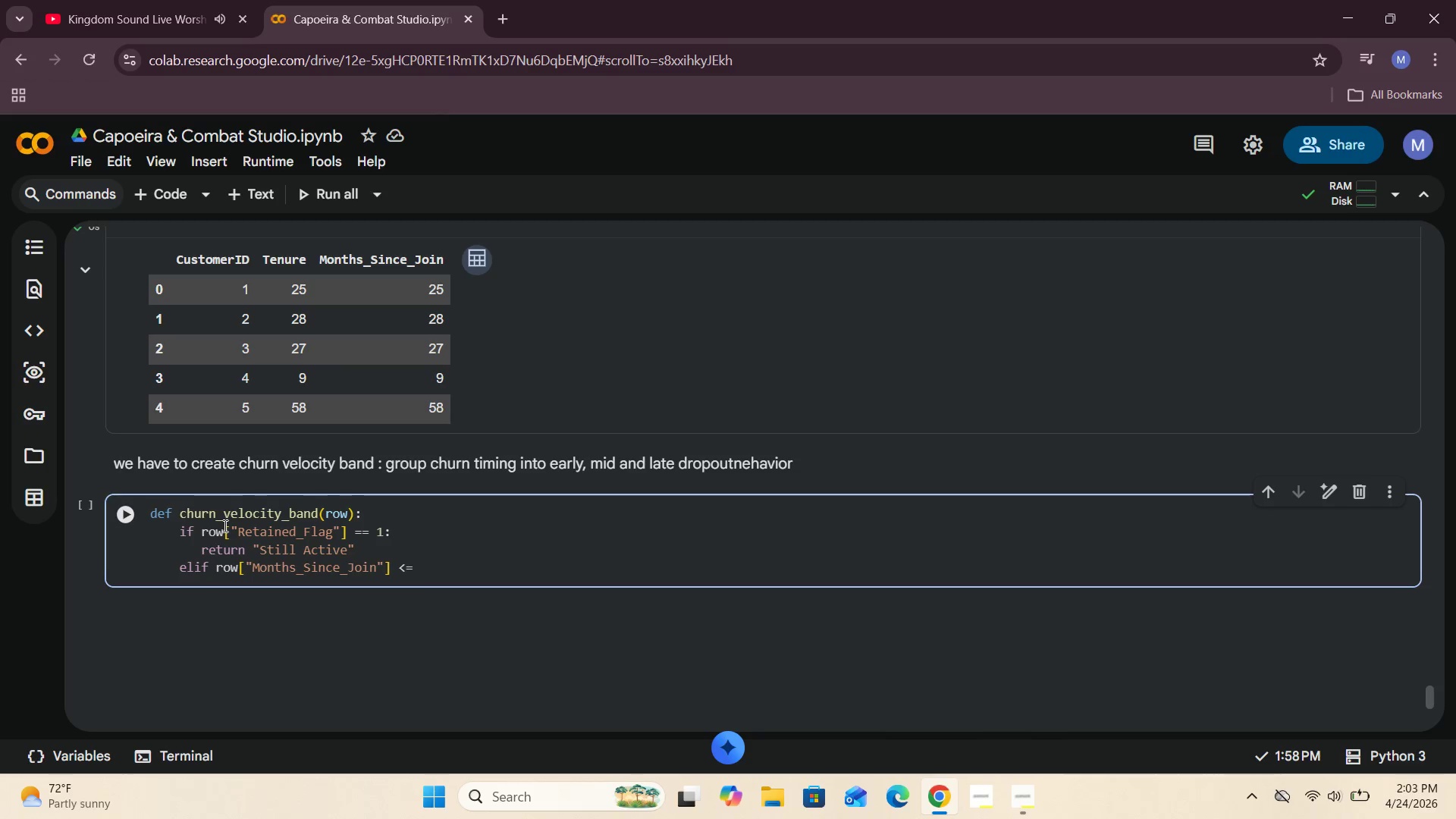 
key(3)
 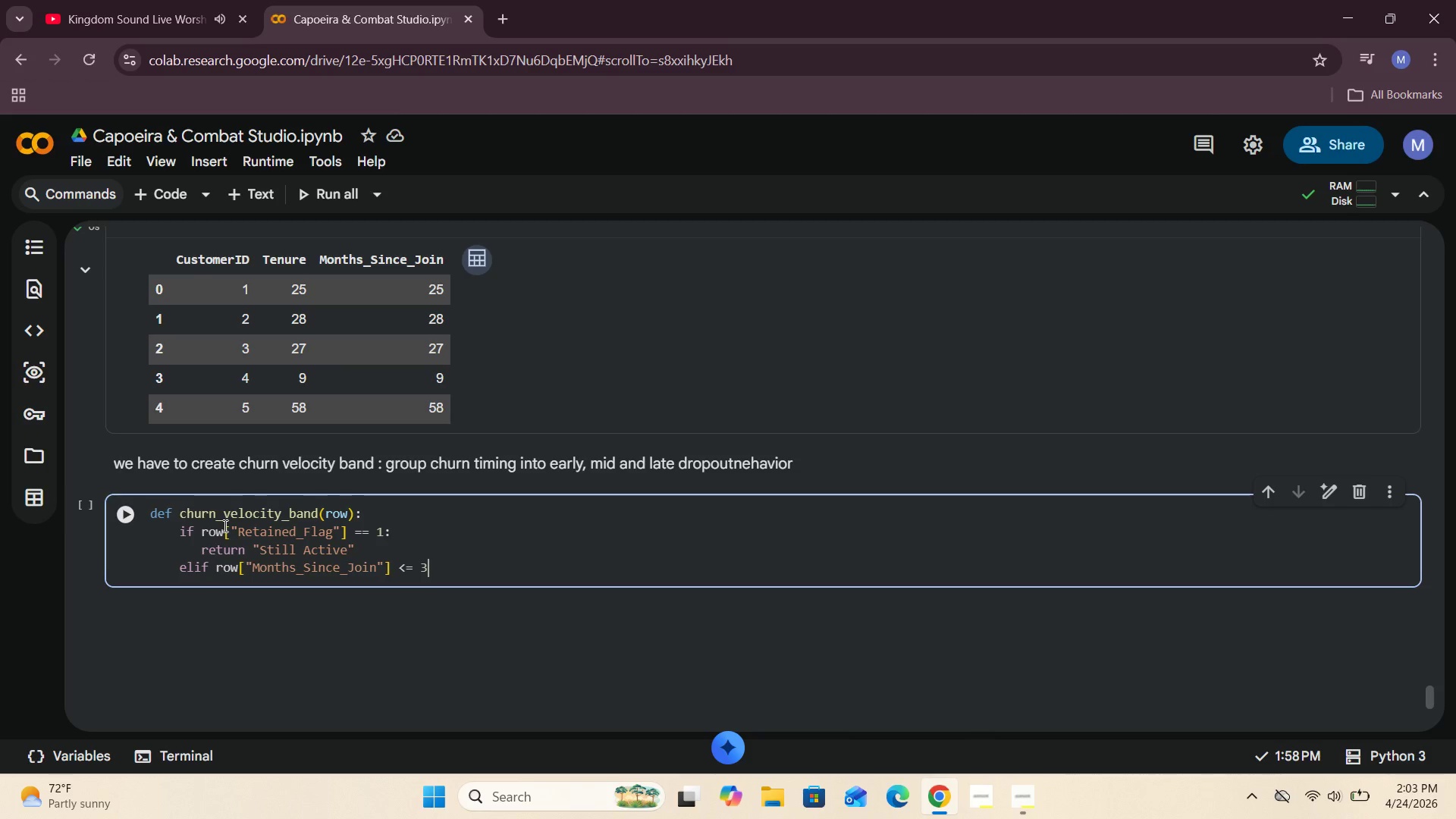 
key(Shift+Semicolon)
 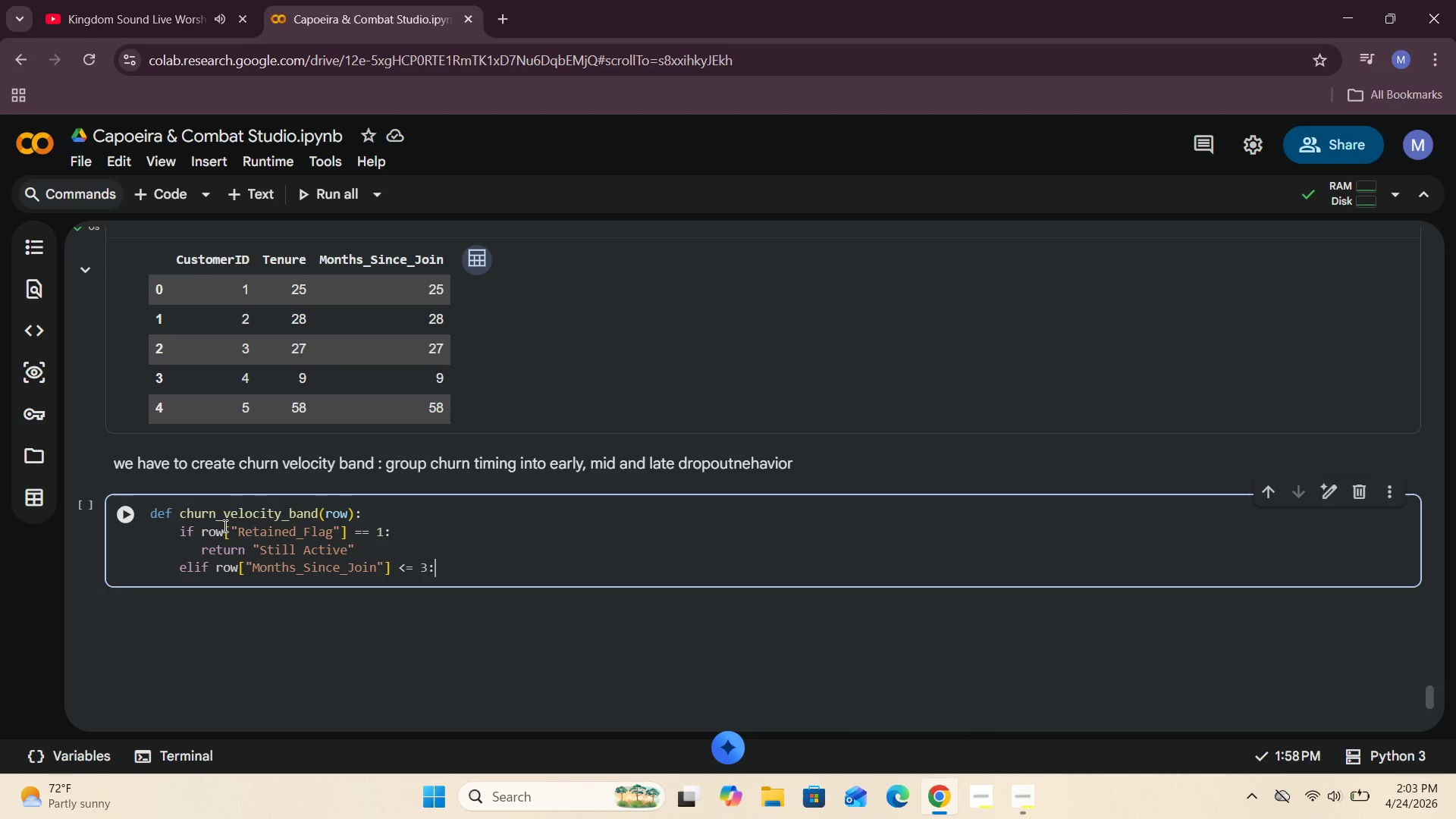 
key(Enter)
 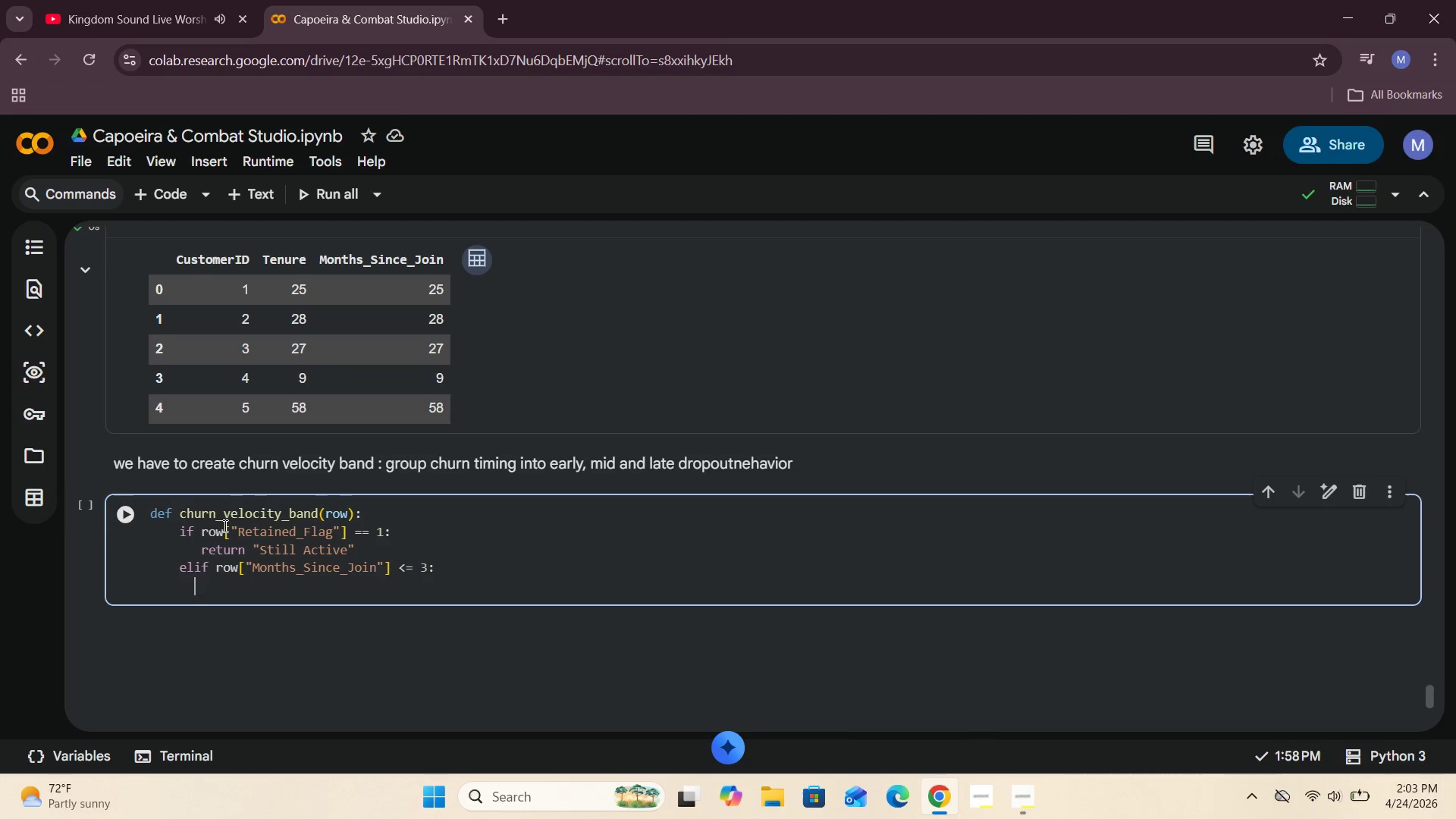 
type( return "Early Churn)
 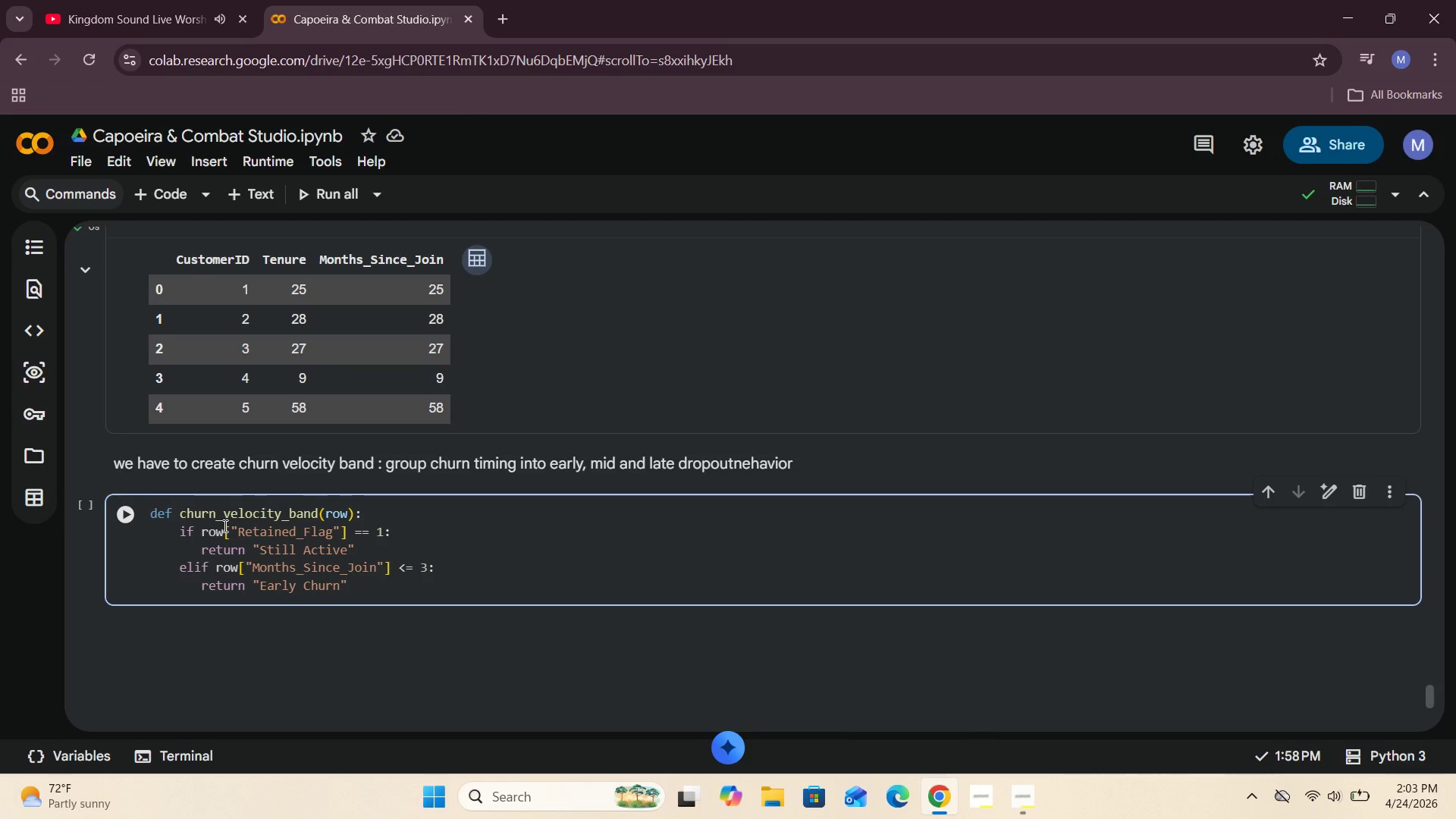 
key(ArrowRight)
 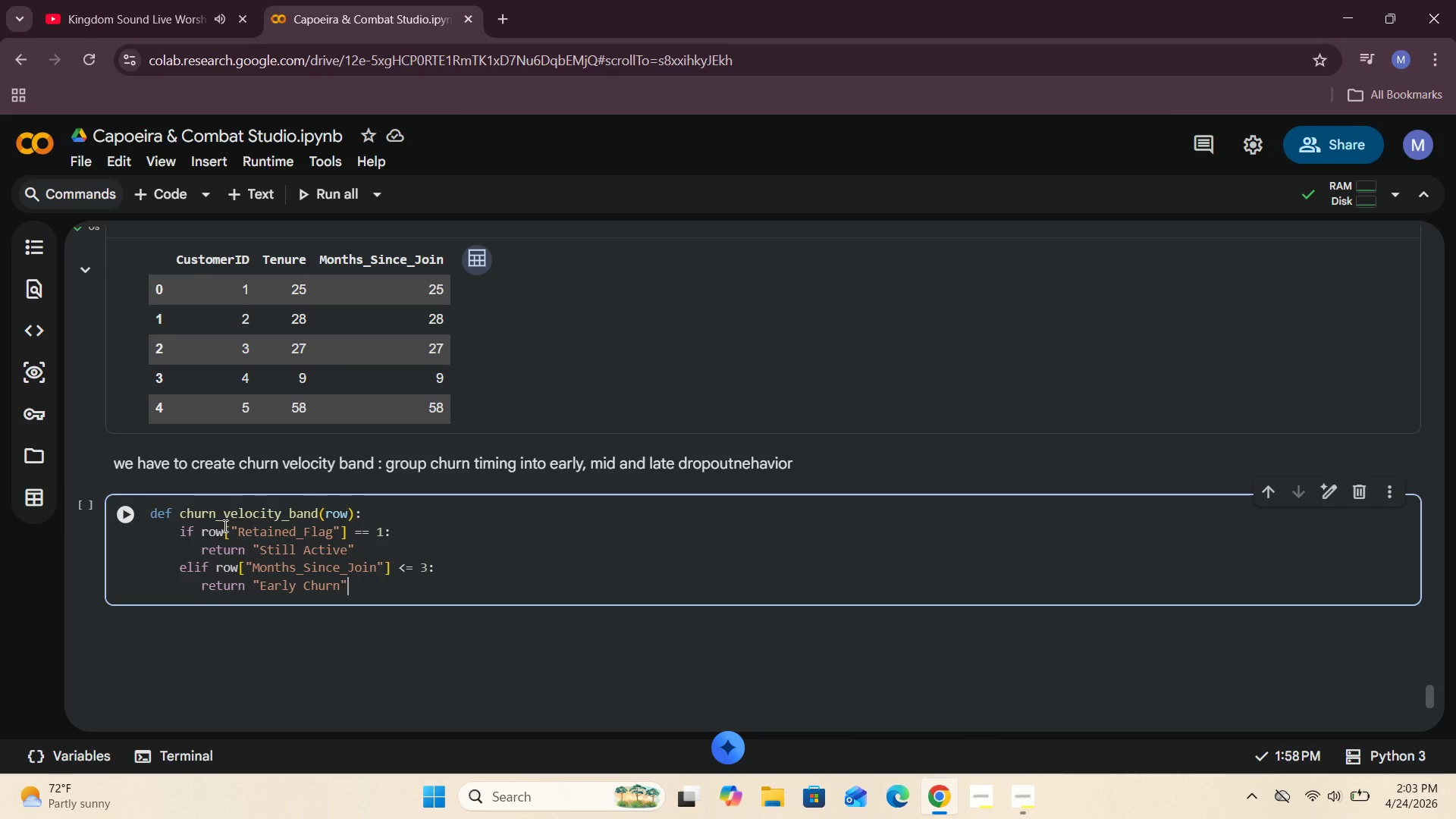 
key(Enter)
 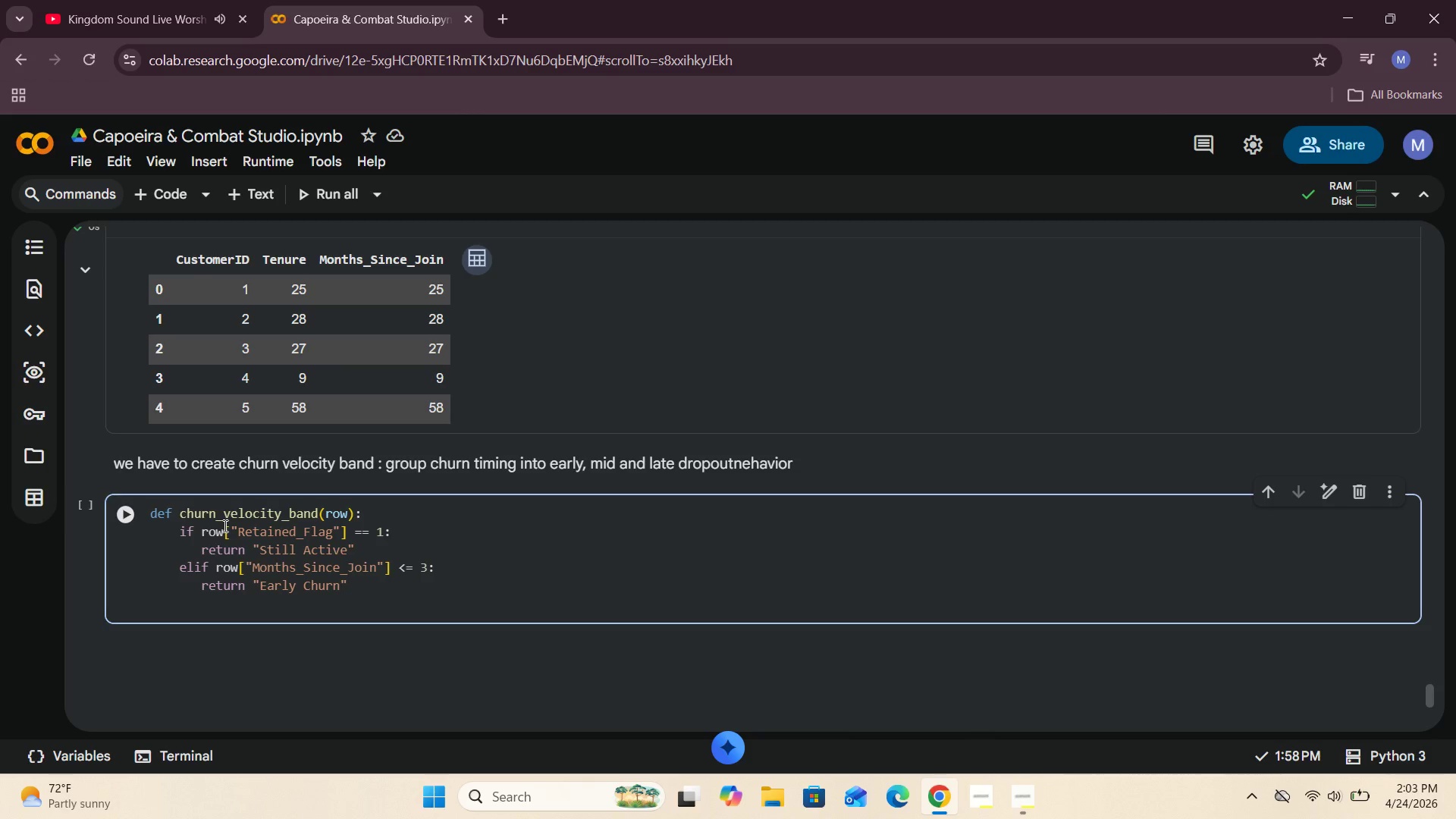 
key(Backspace)
key(Backspace)
type(else:)
 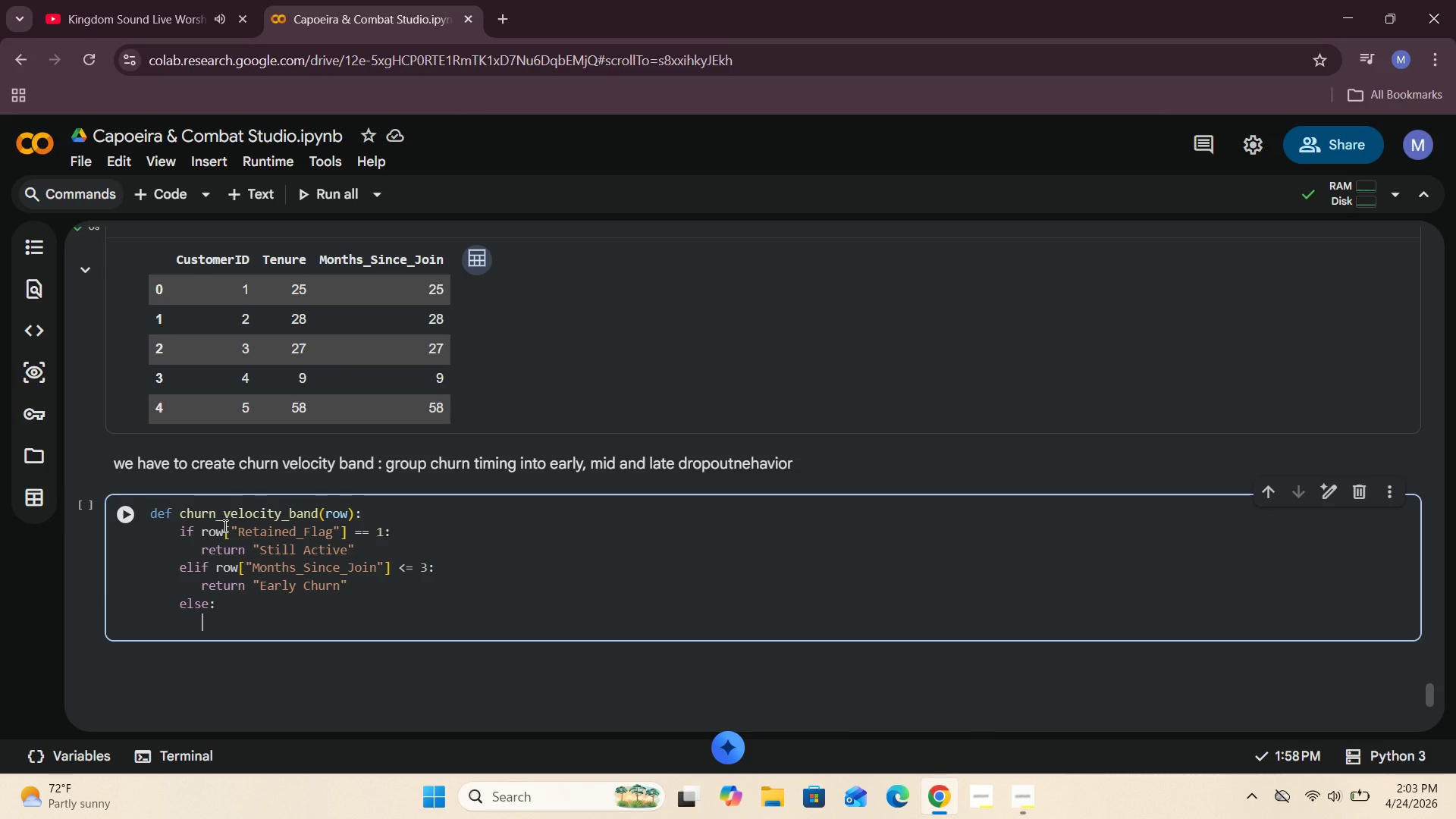 
 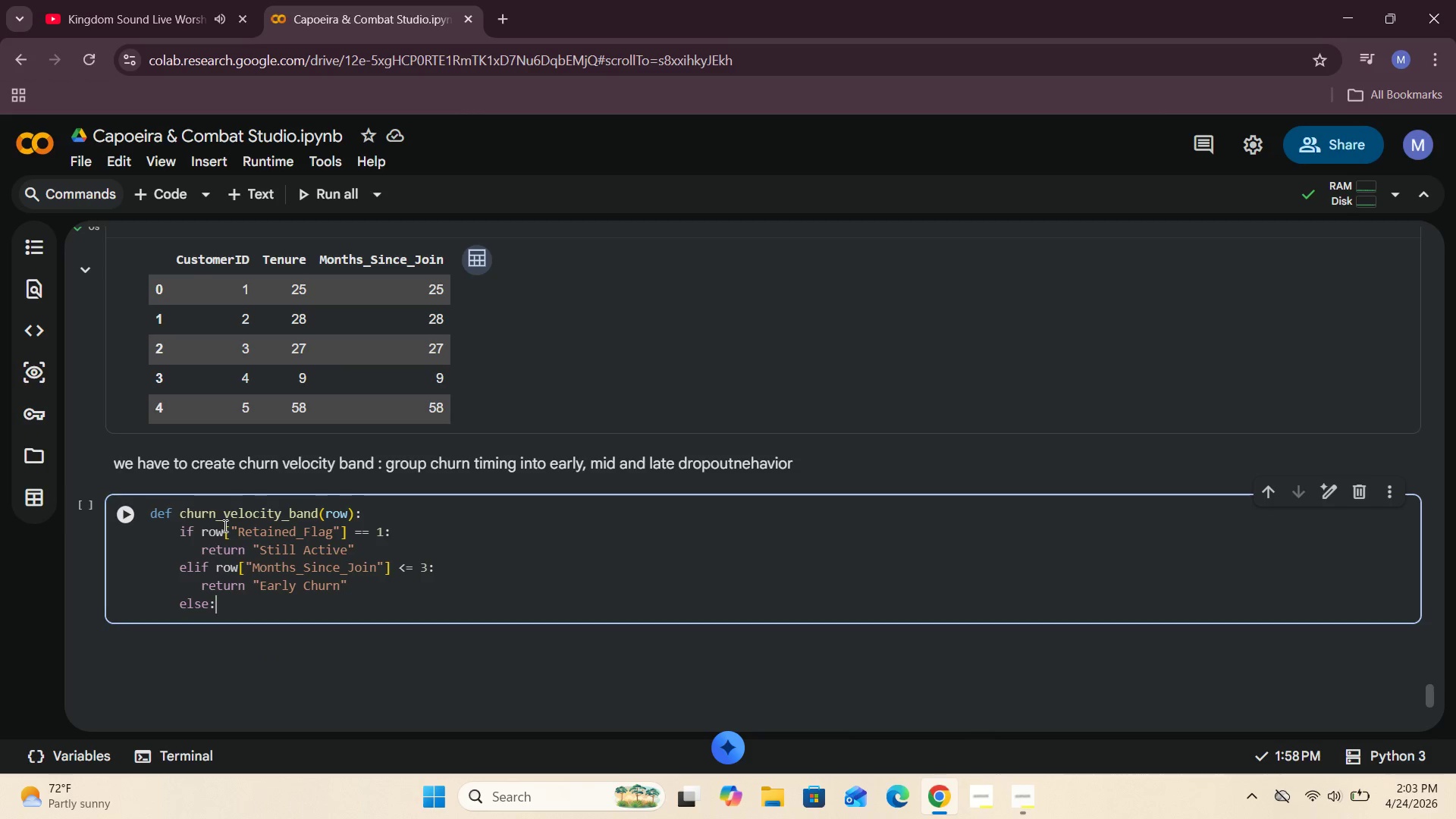 
key(Enter)
 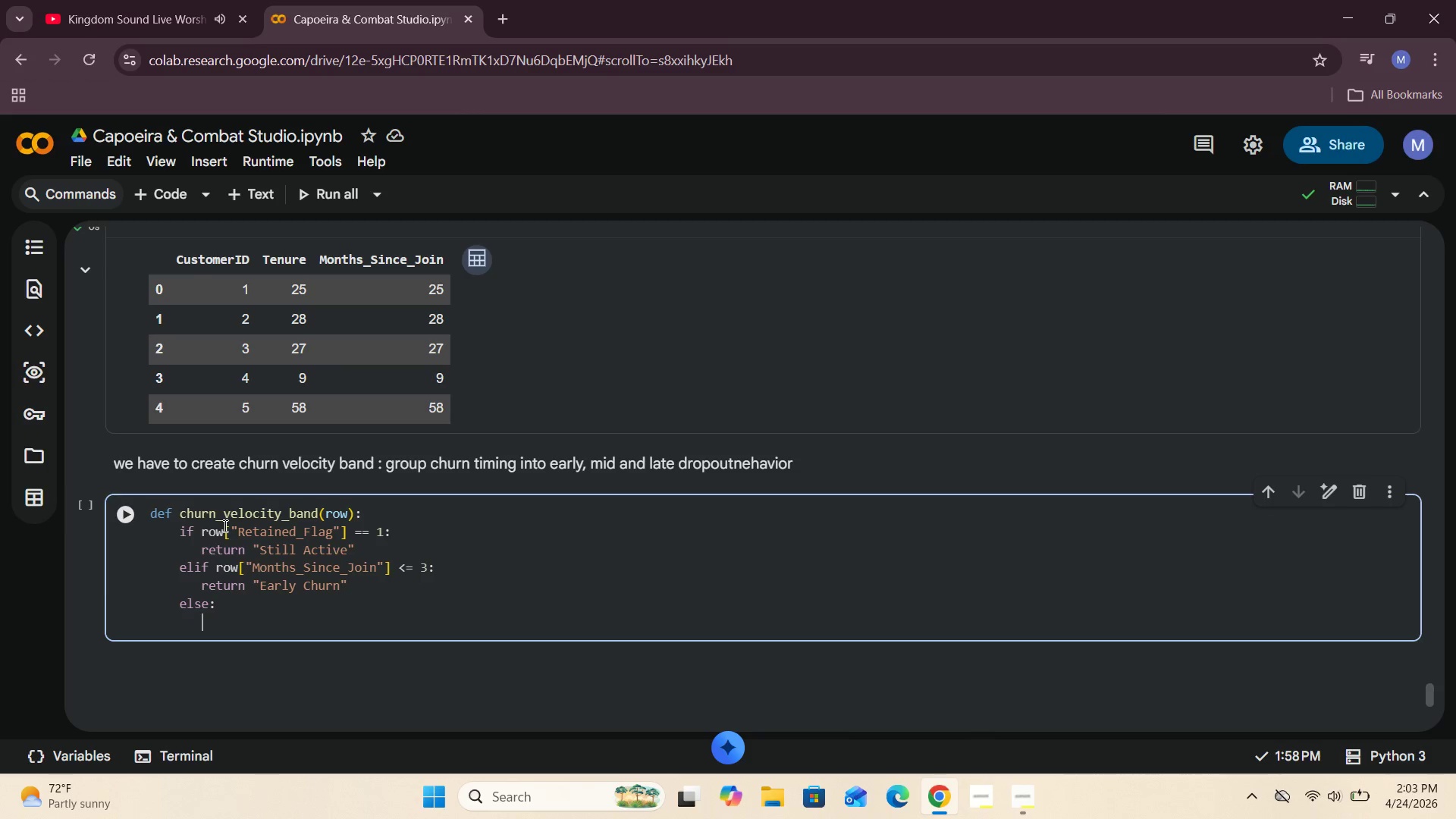 
type( return "Late Churn)
 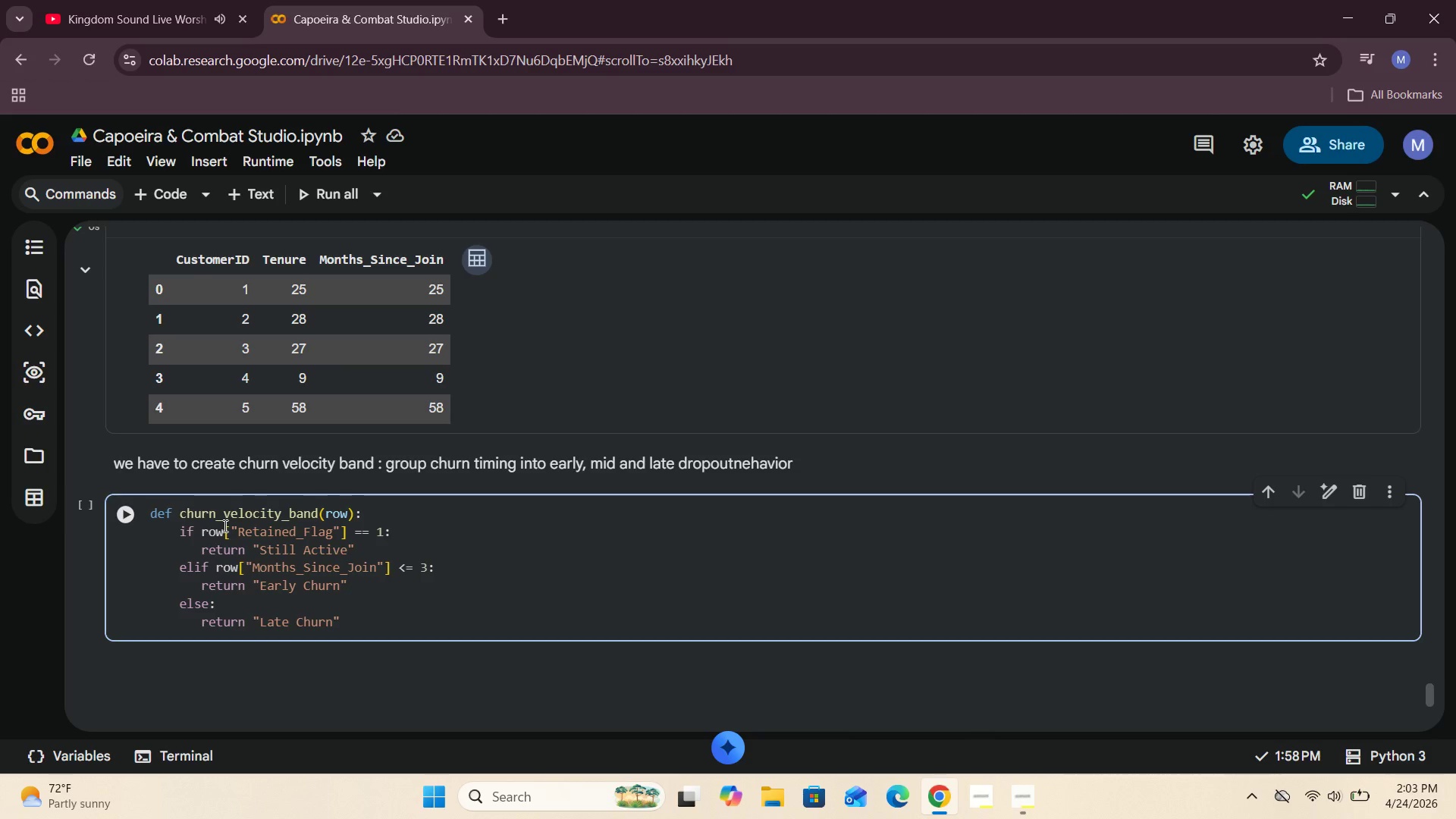 
left_click([135, 518])
 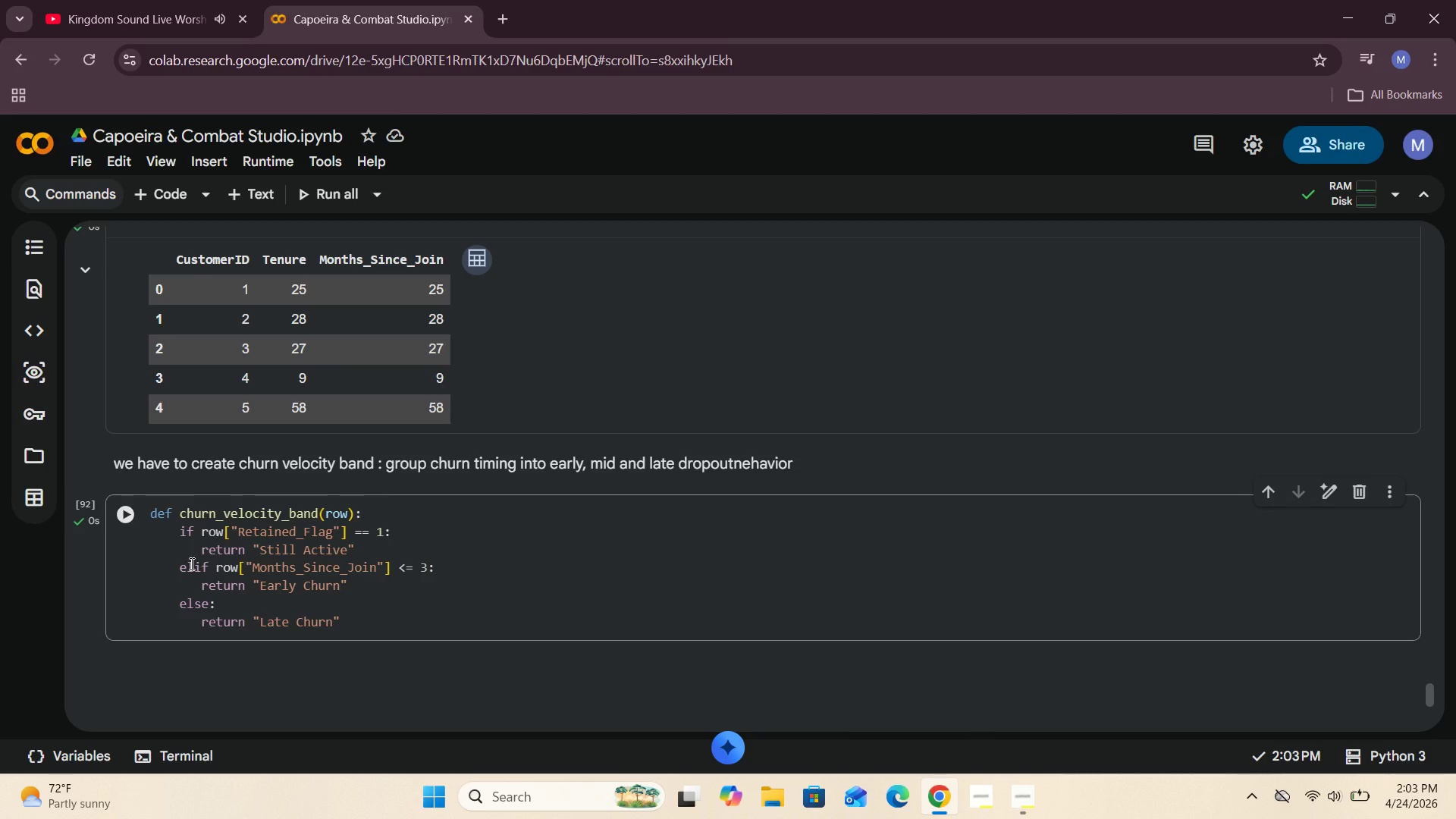 
wait(6.86)
 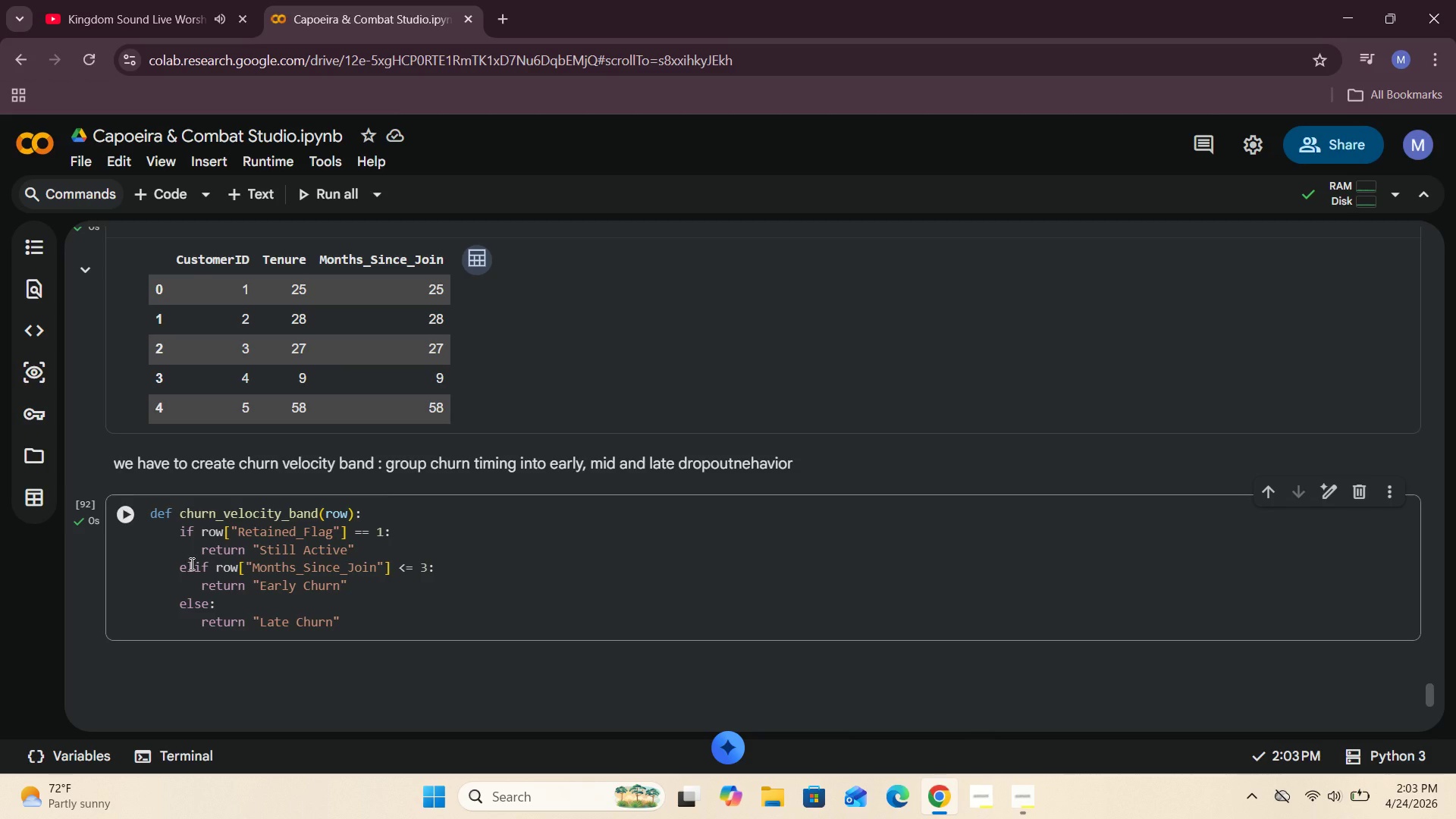 
left_click([159, 196])
 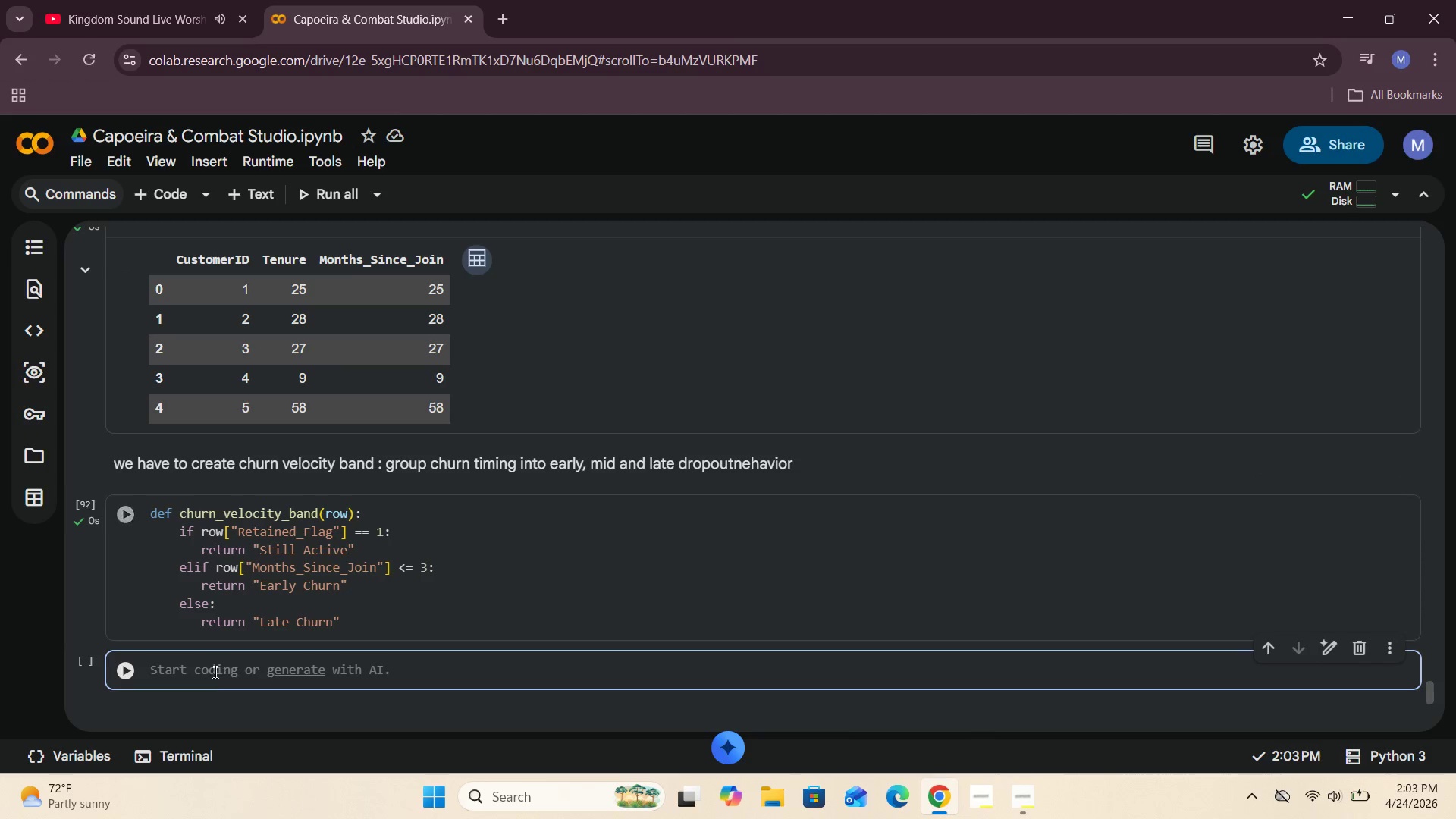 
left_click([206, 678])
 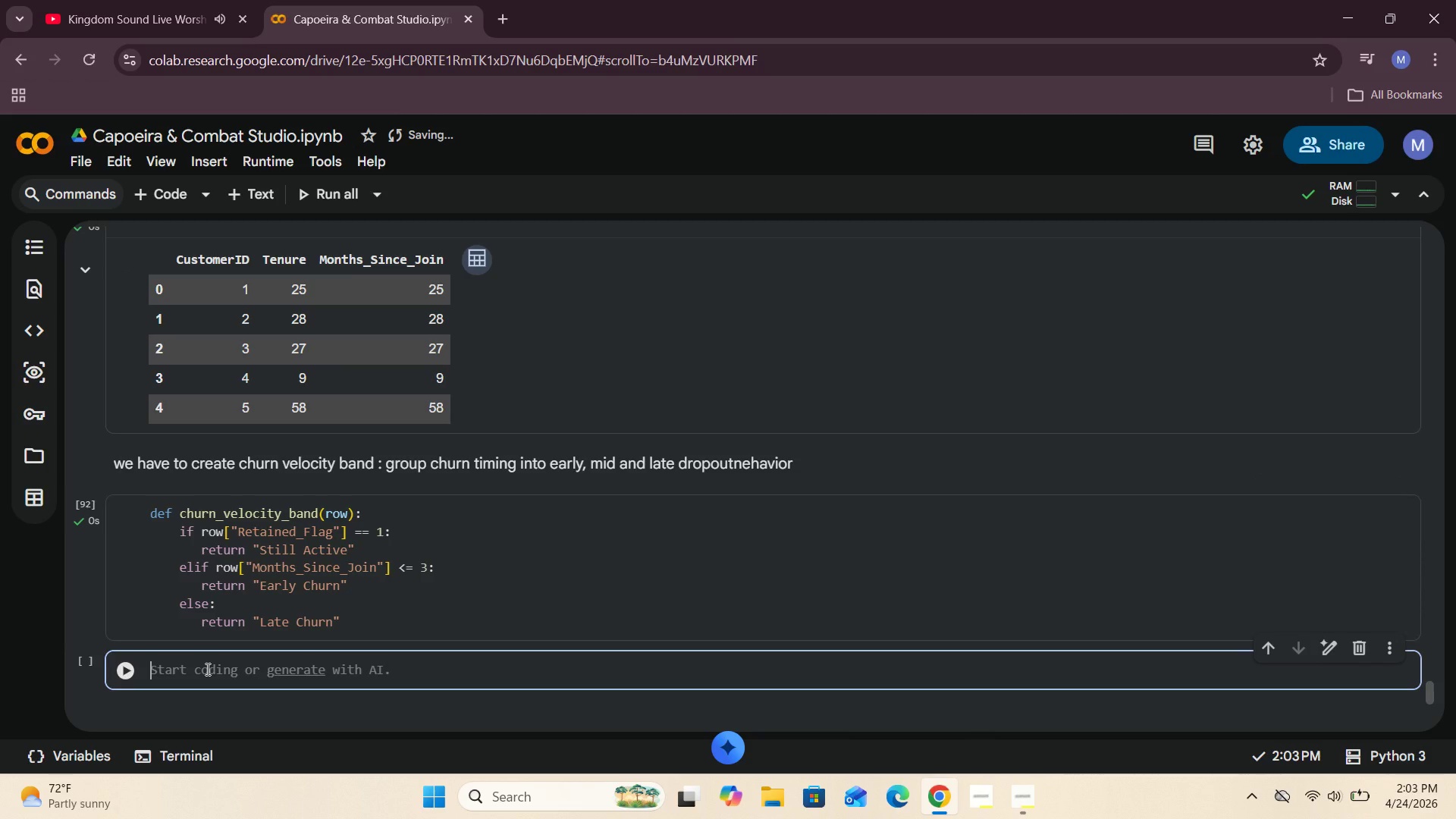 
type(churn_velocity_band)
 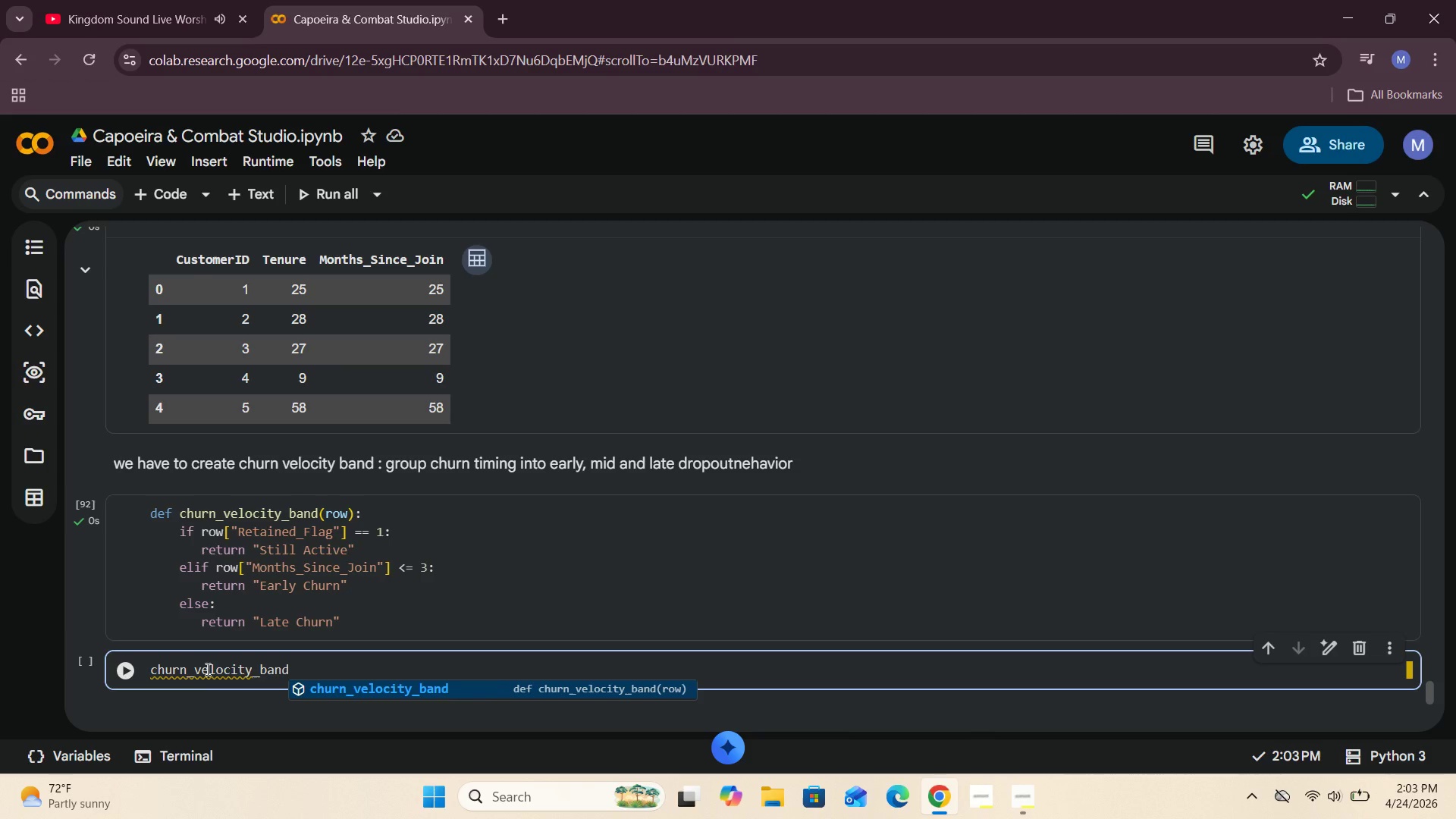 
hold_key(key=ArrowLeft, duration=1.5)
 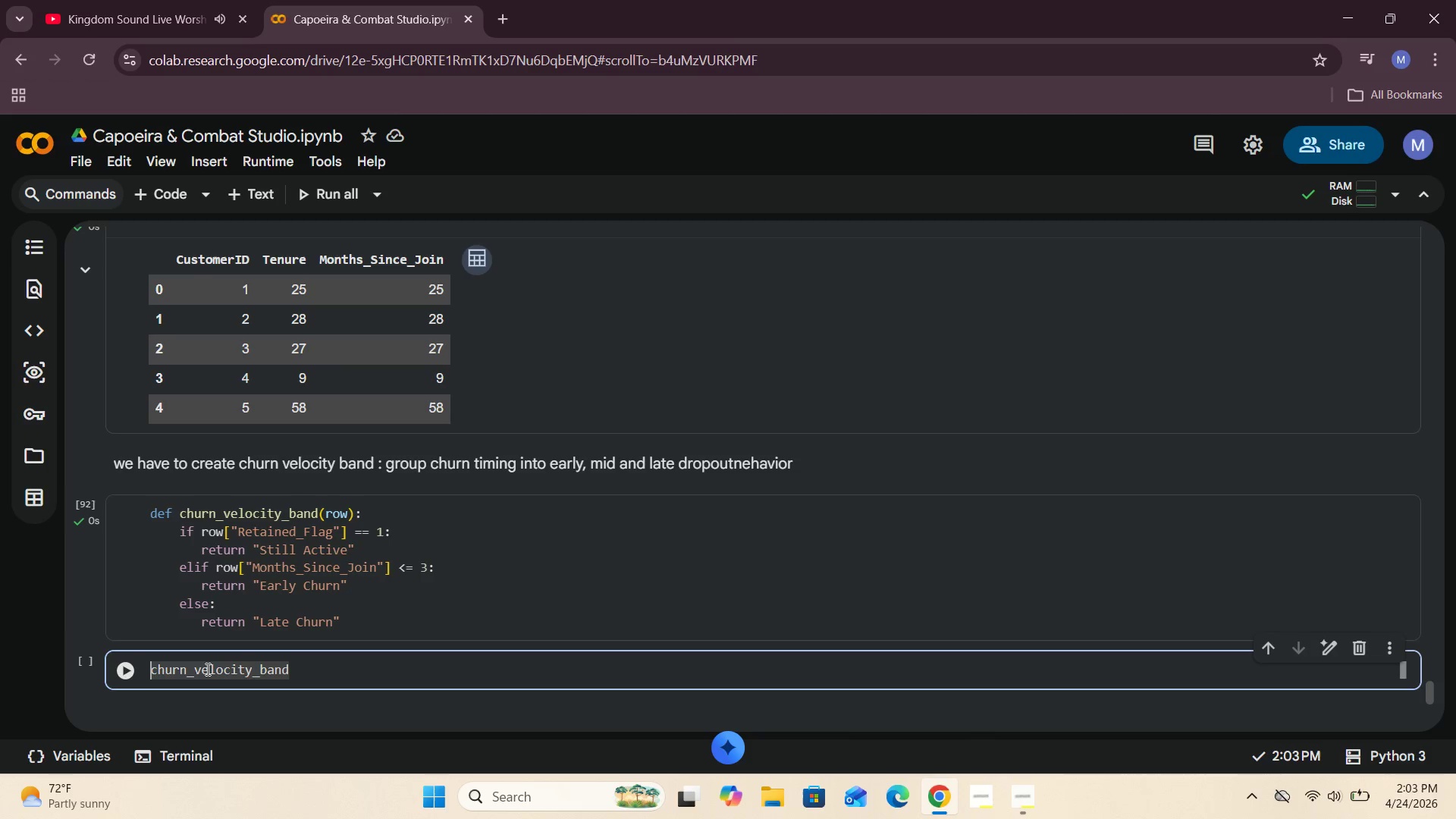 
hold_key(key=ArrowLeft, duration=0.41)
 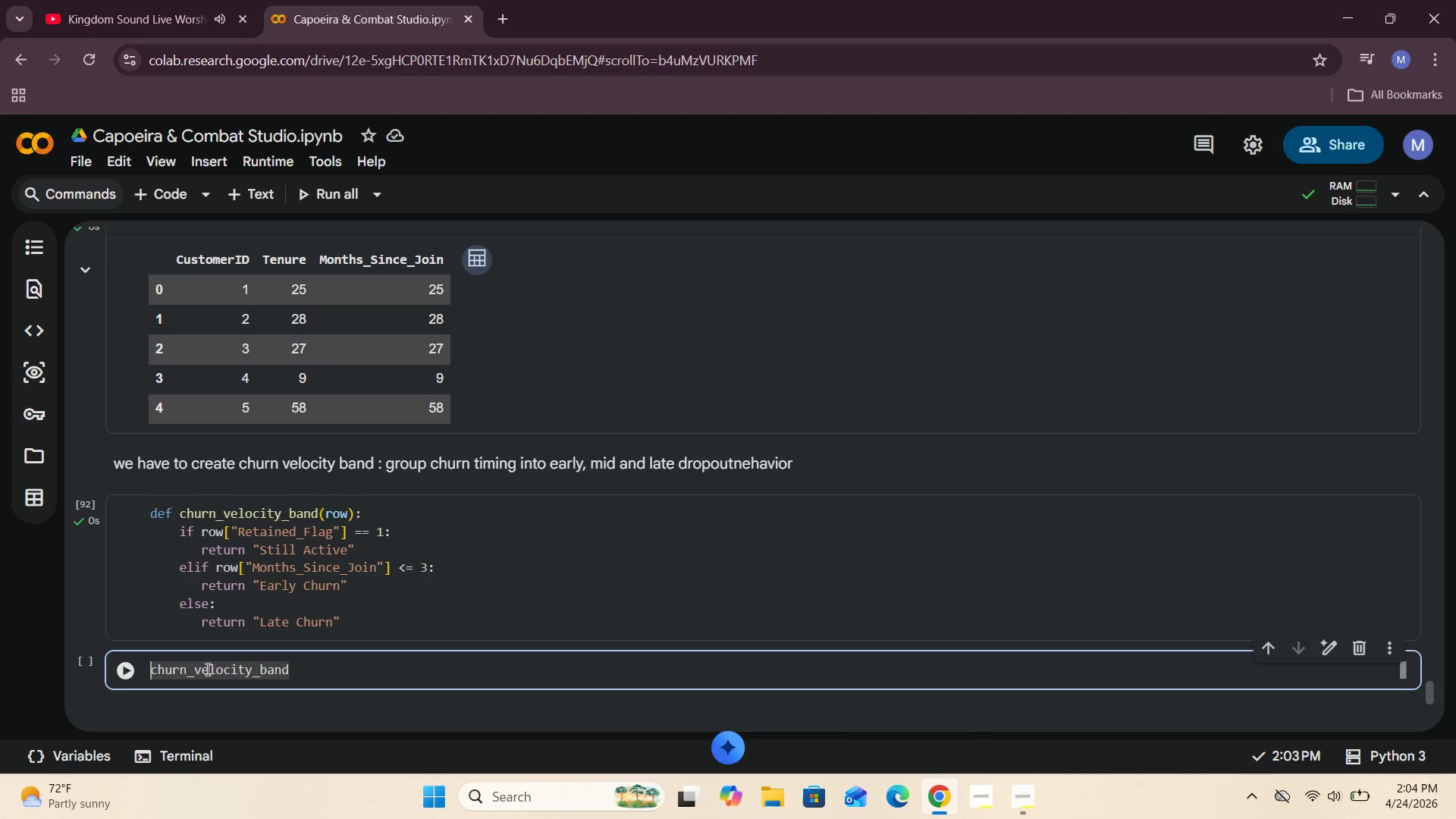 
hold_key(key=ArrowLeft, duration=17.2)
 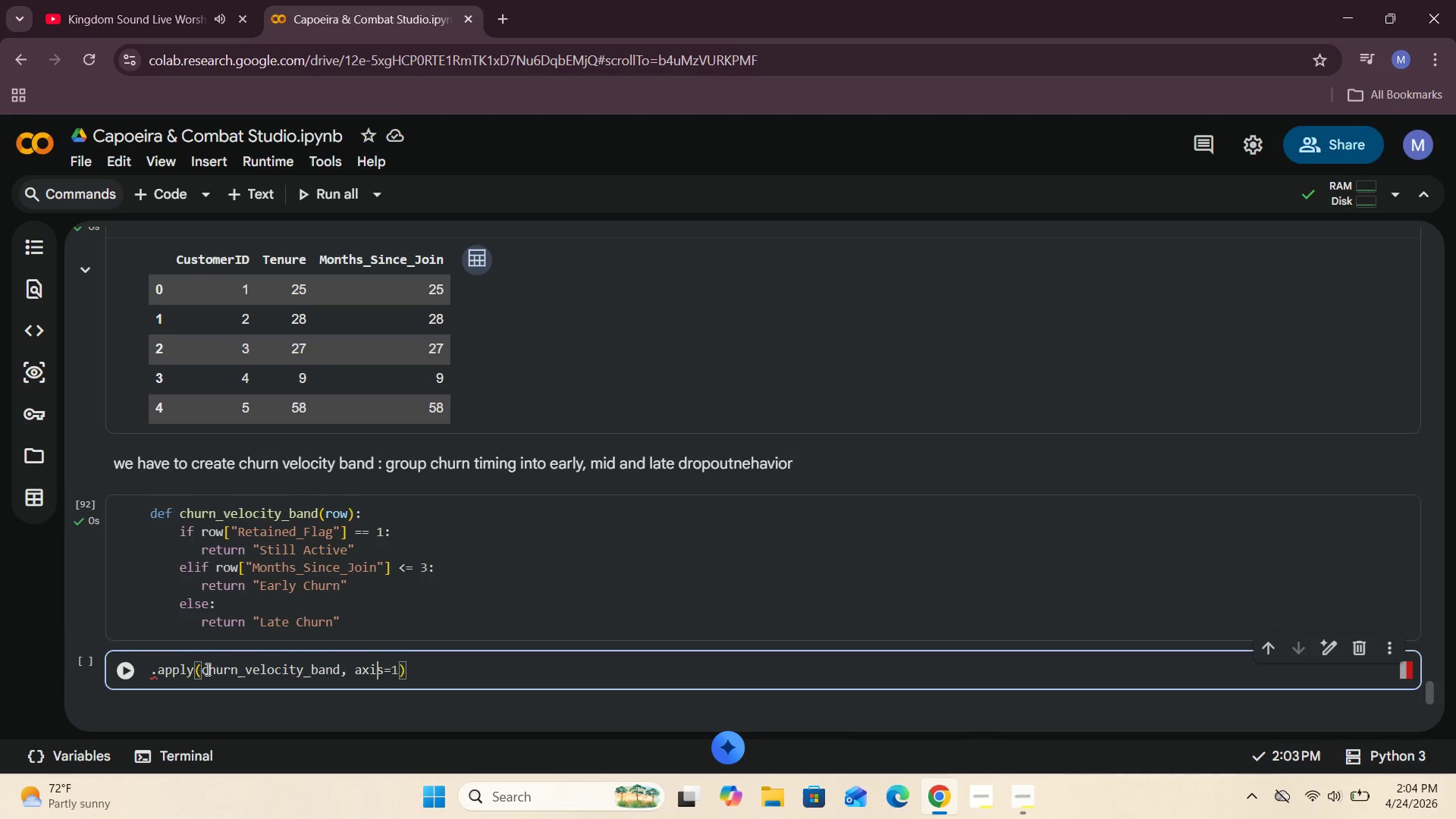 
type(.apply()
 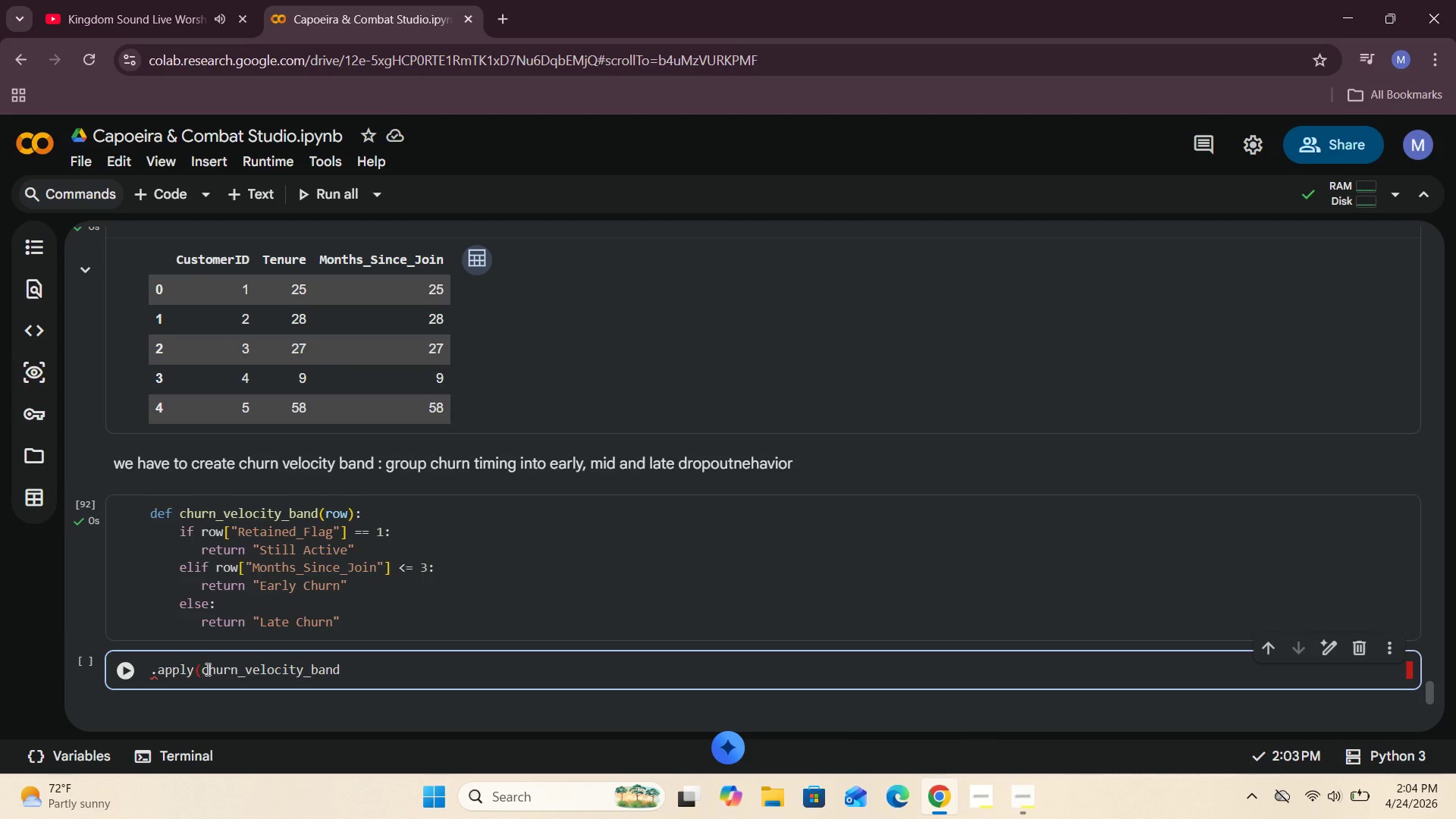 
hold_key(key=ArrowRight, duration=0.95)
 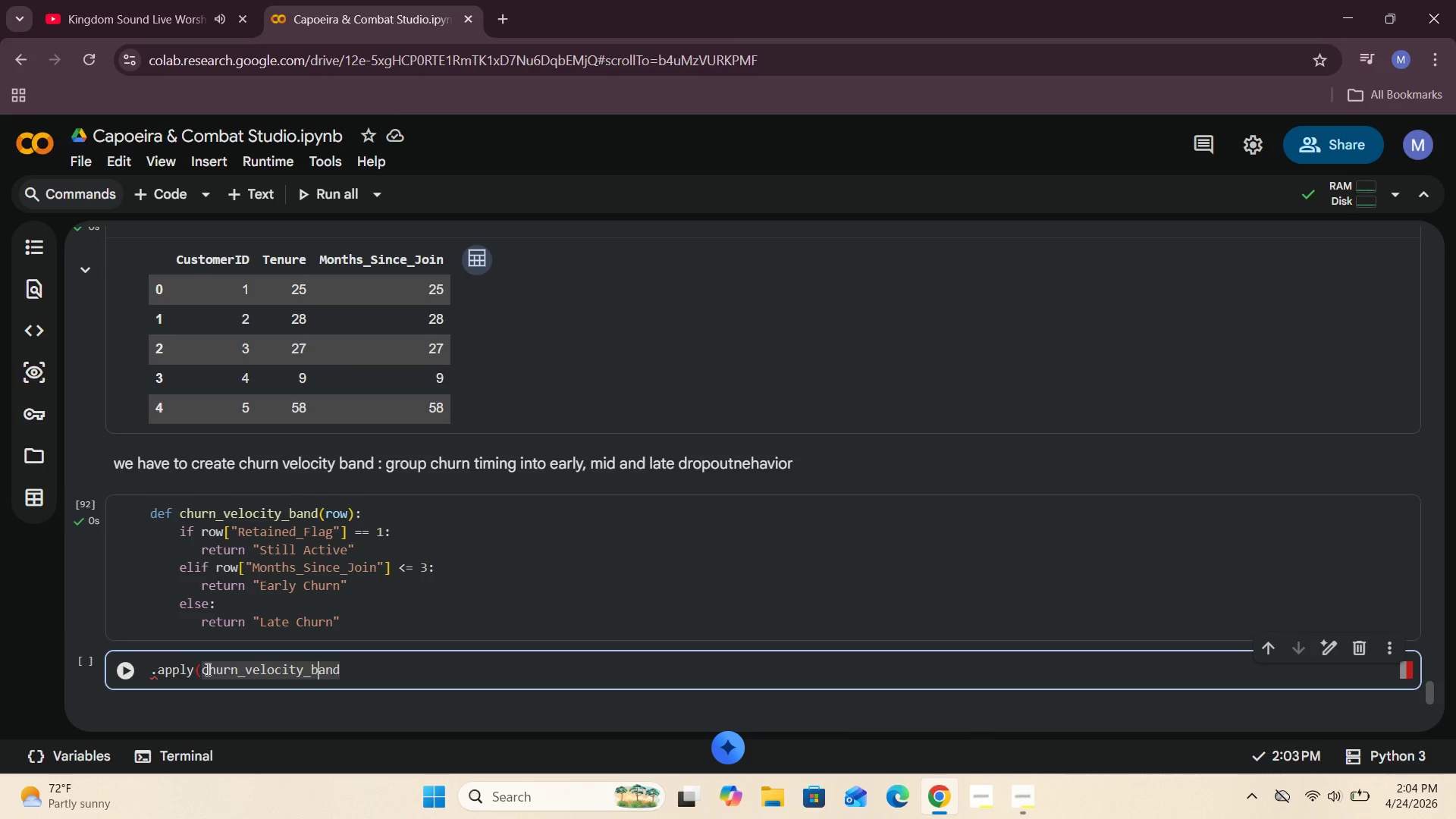 
key(ArrowRight)
 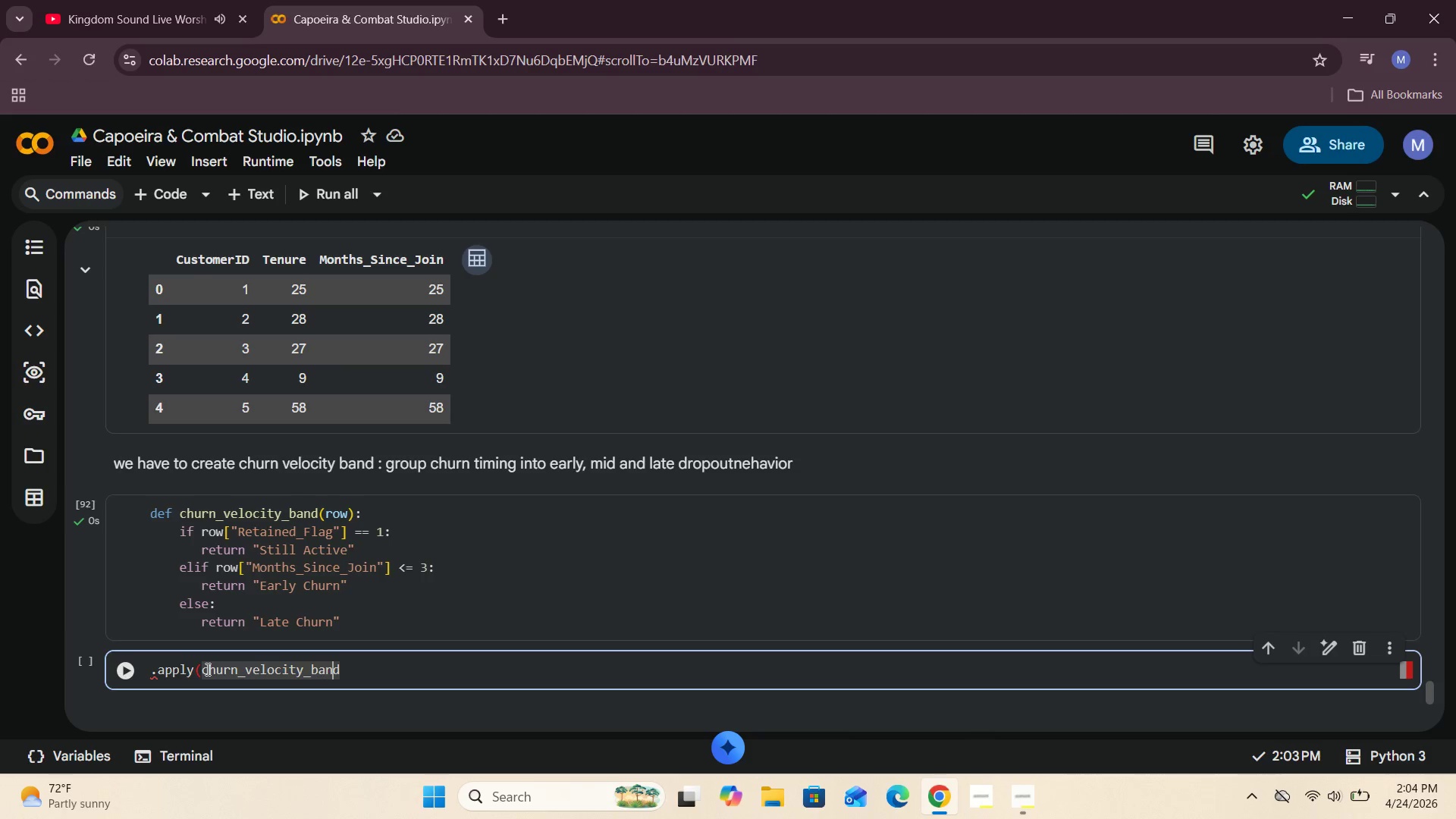 
key(ArrowRight)
 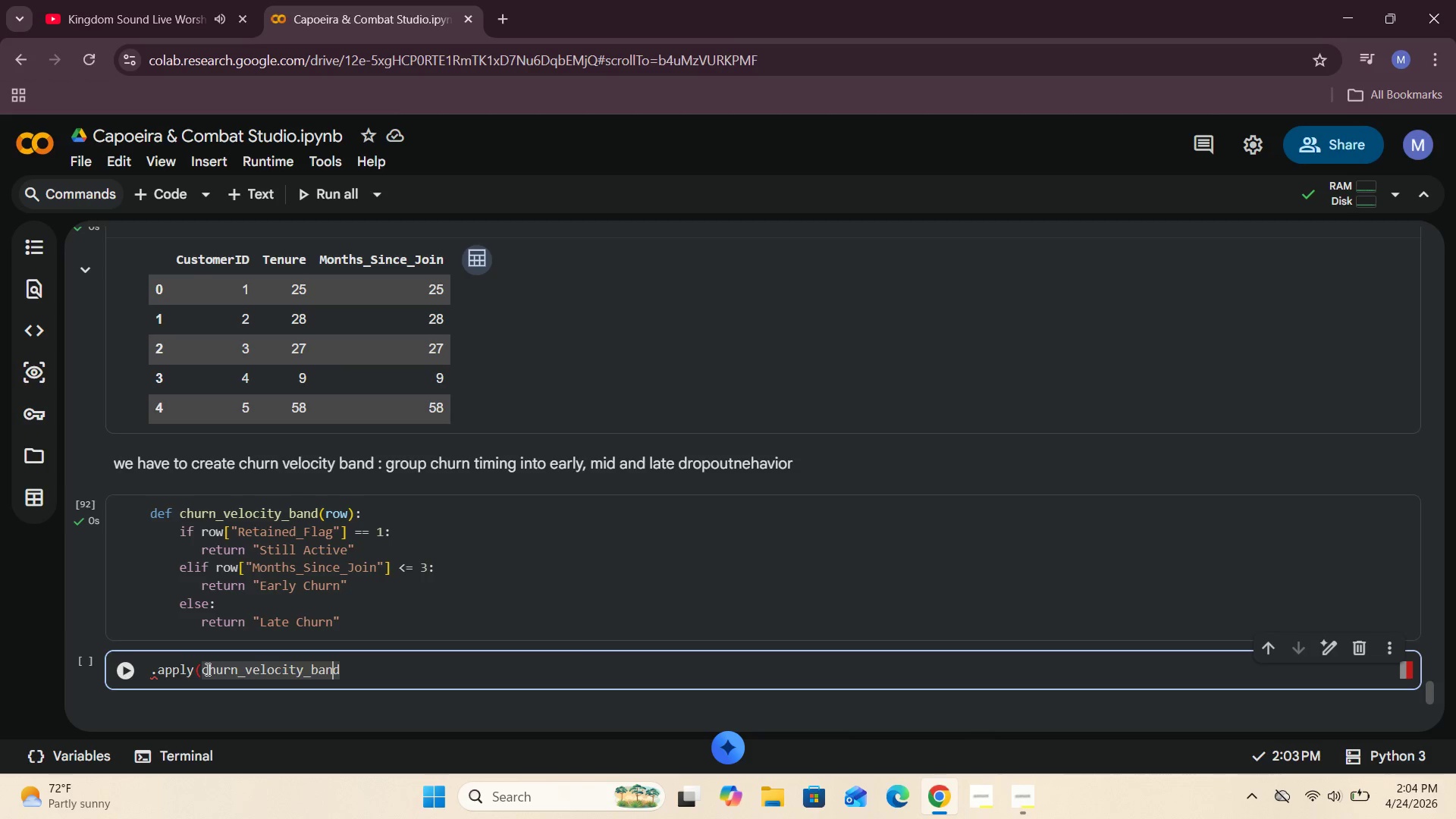 
key(ArrowRight)
 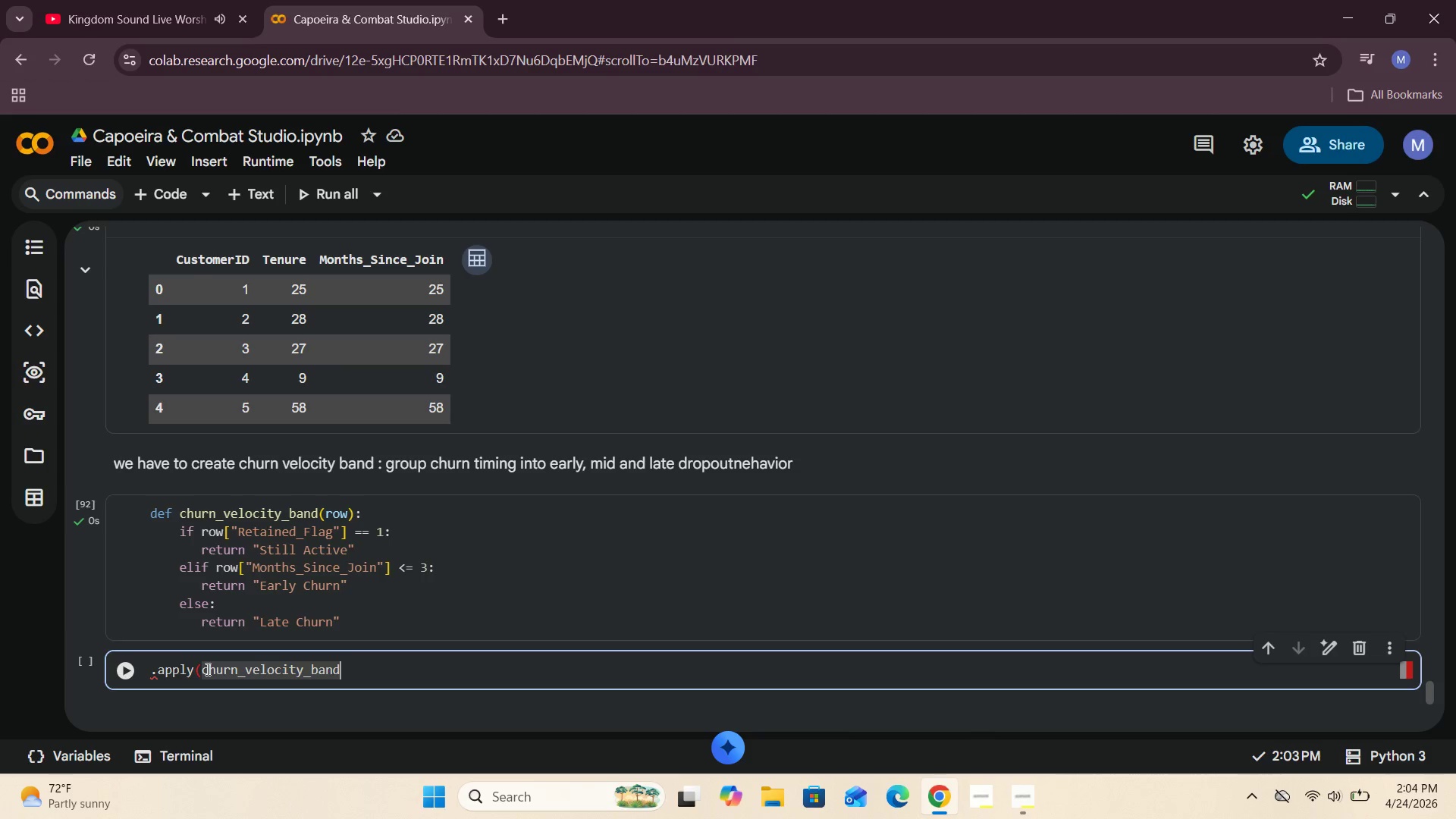 
key(ArrowRight)
 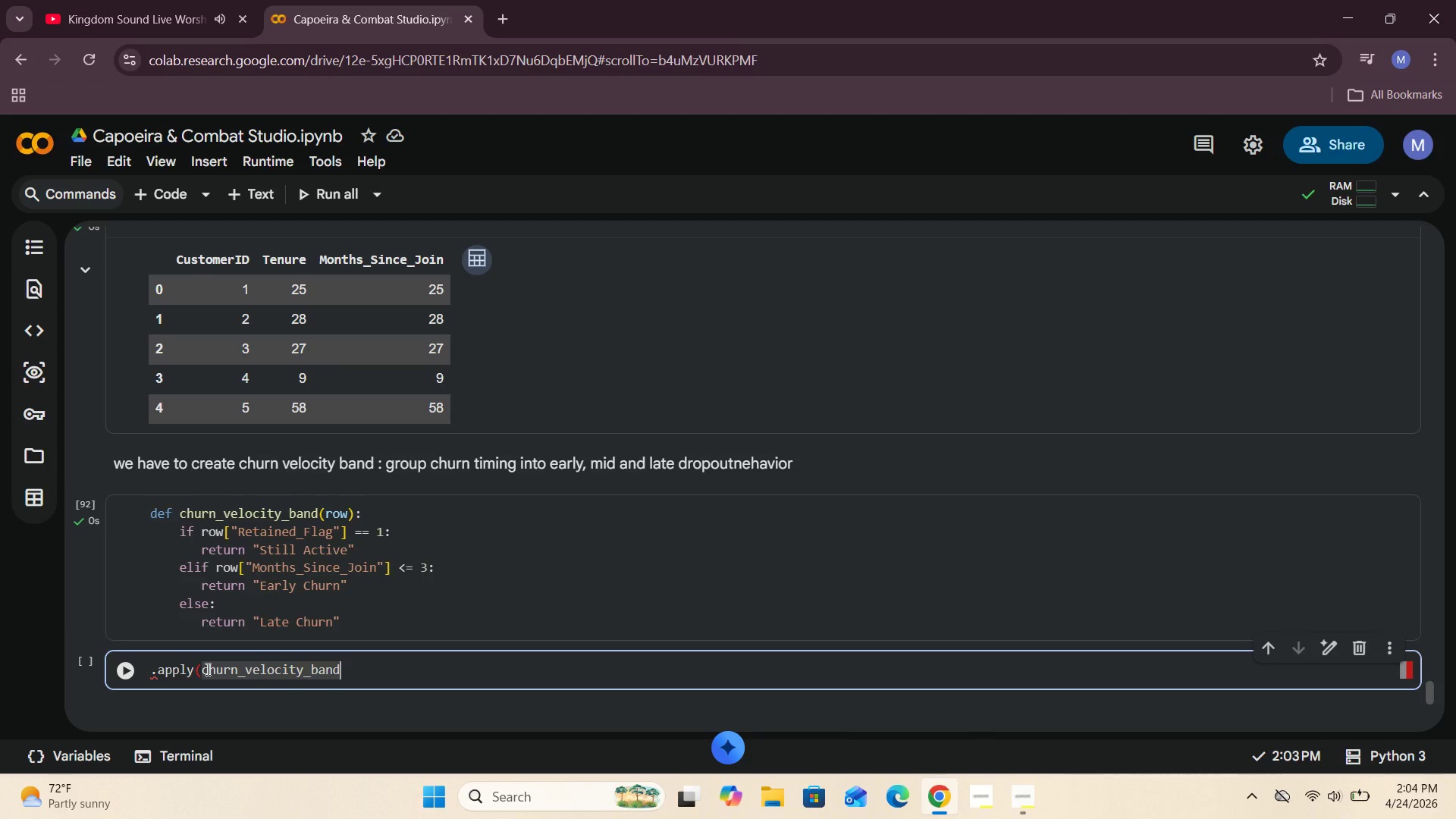 
key(ArrowRight)
 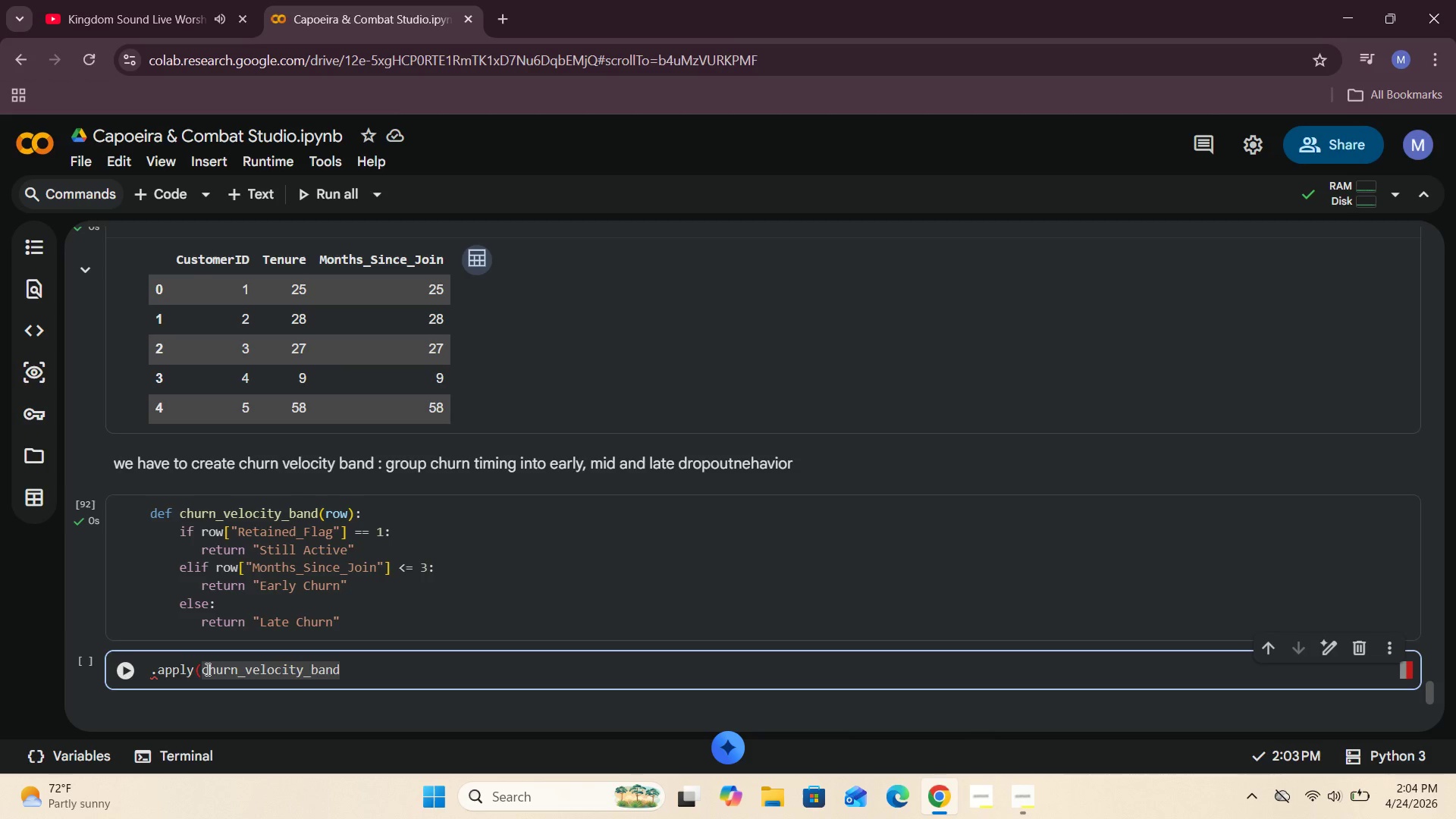 
type(, axis)
 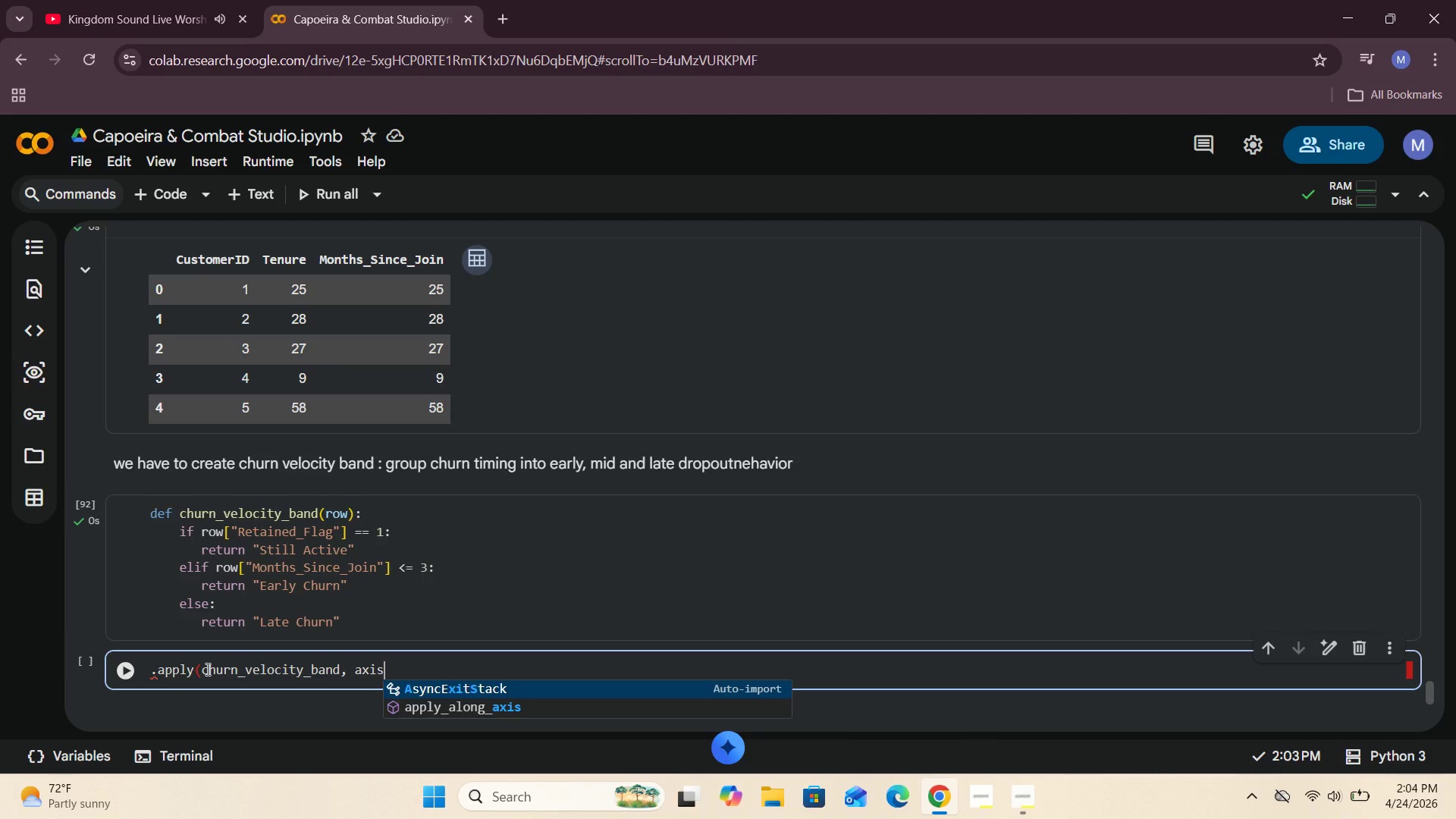 
type(=1))
 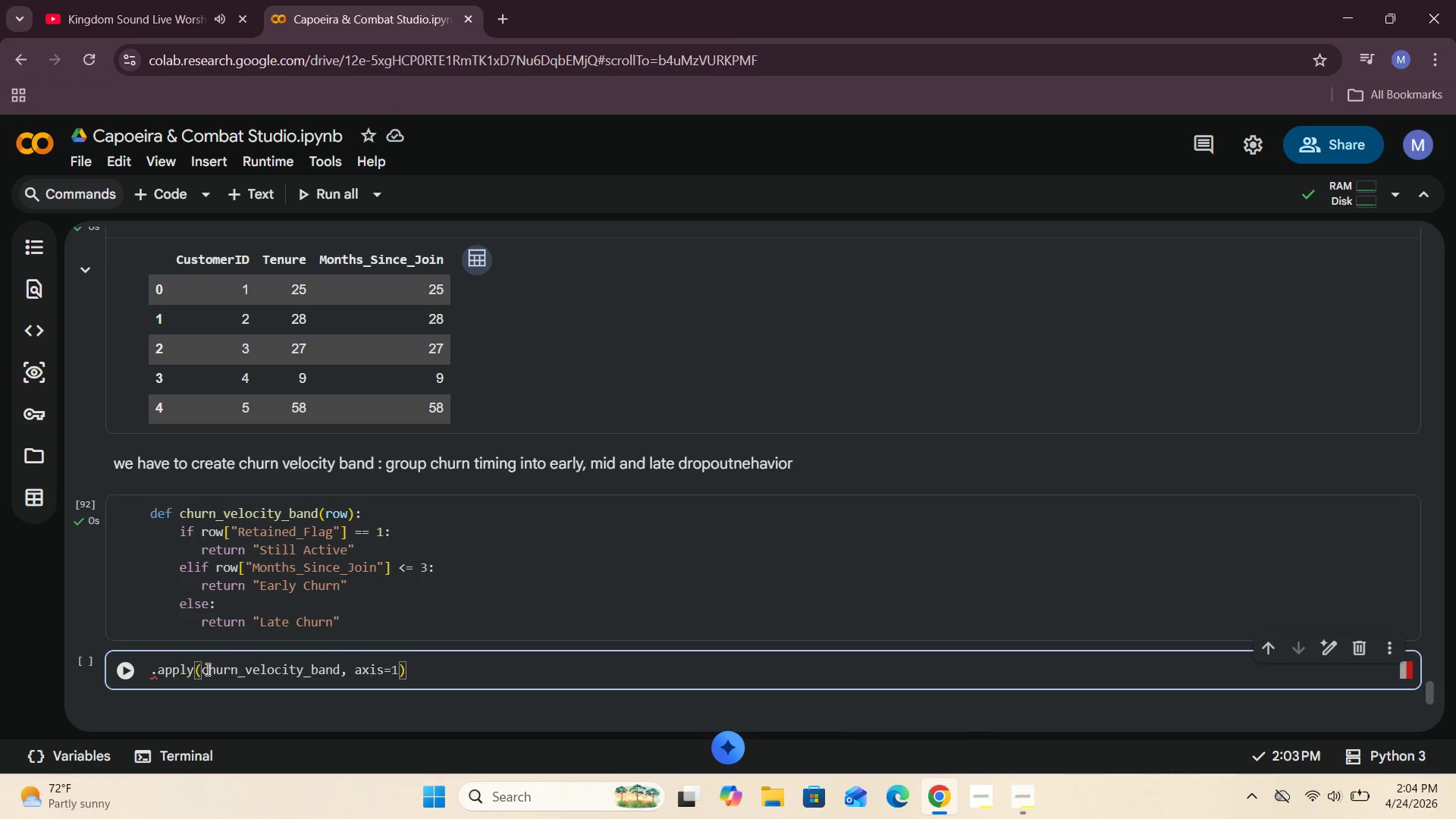 
 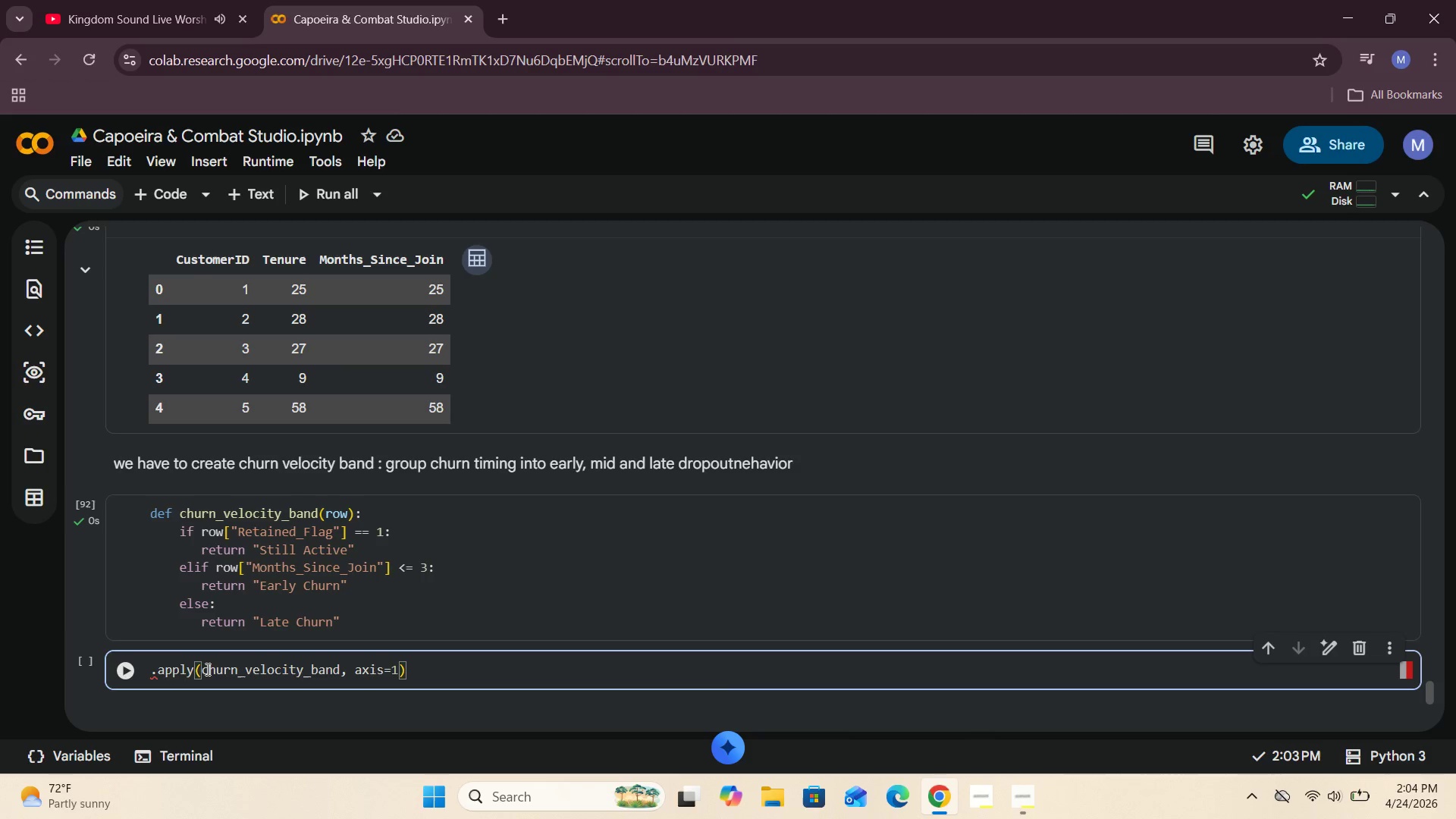 
hold_key(key=ArrowLeft, duration=1.51)
 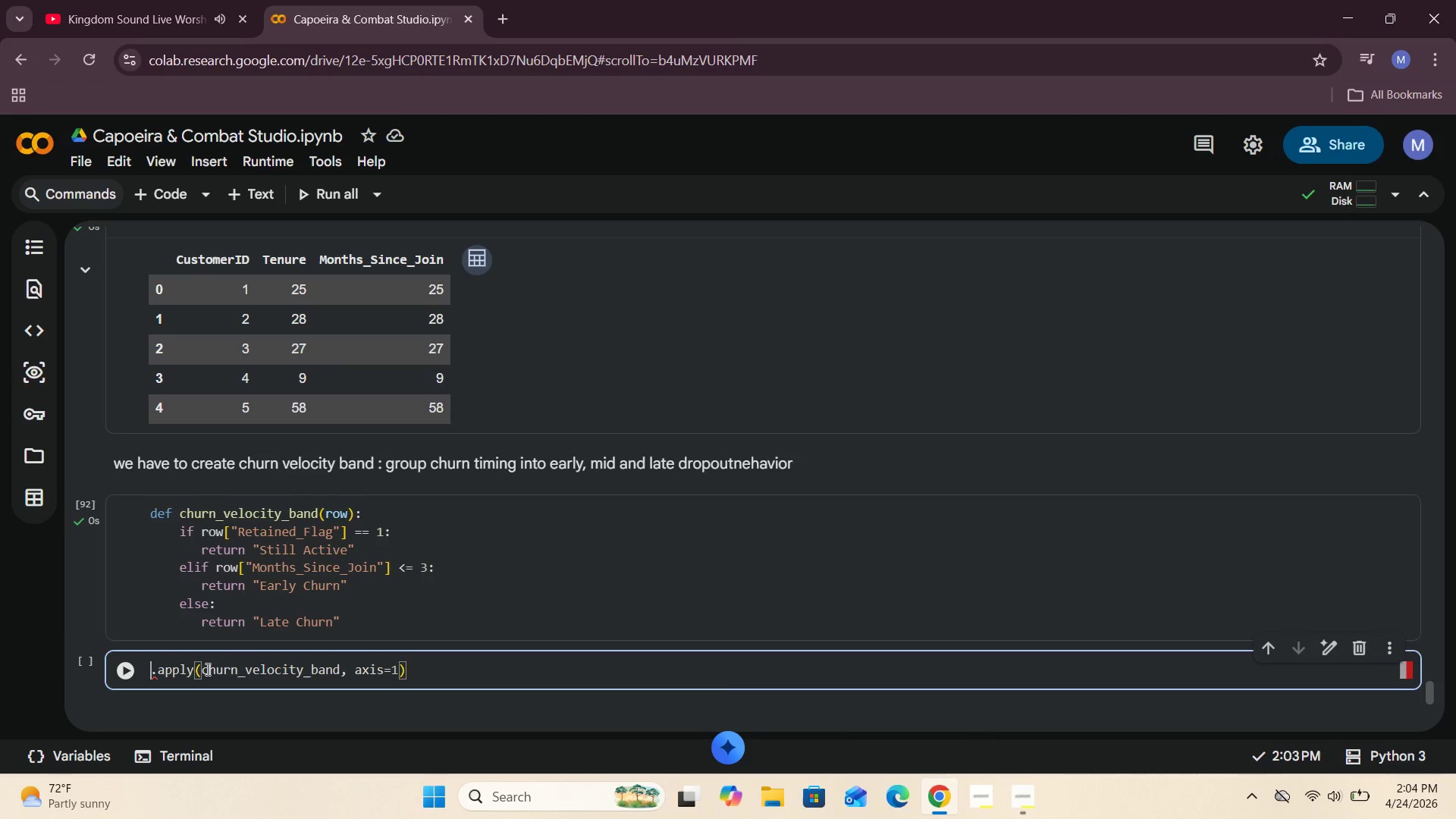 
key(ArrowLeft)
 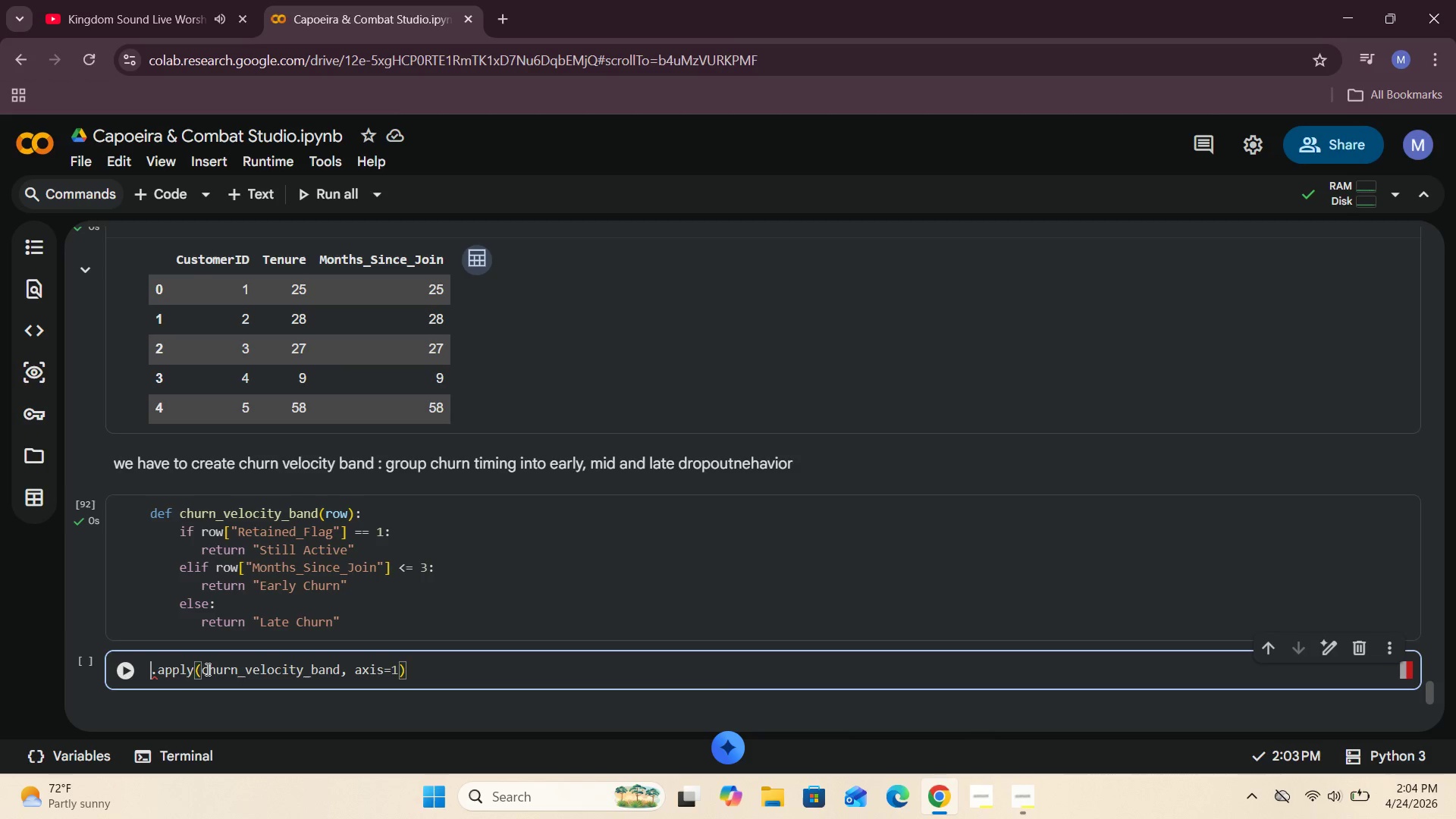 
key(ArrowLeft)
 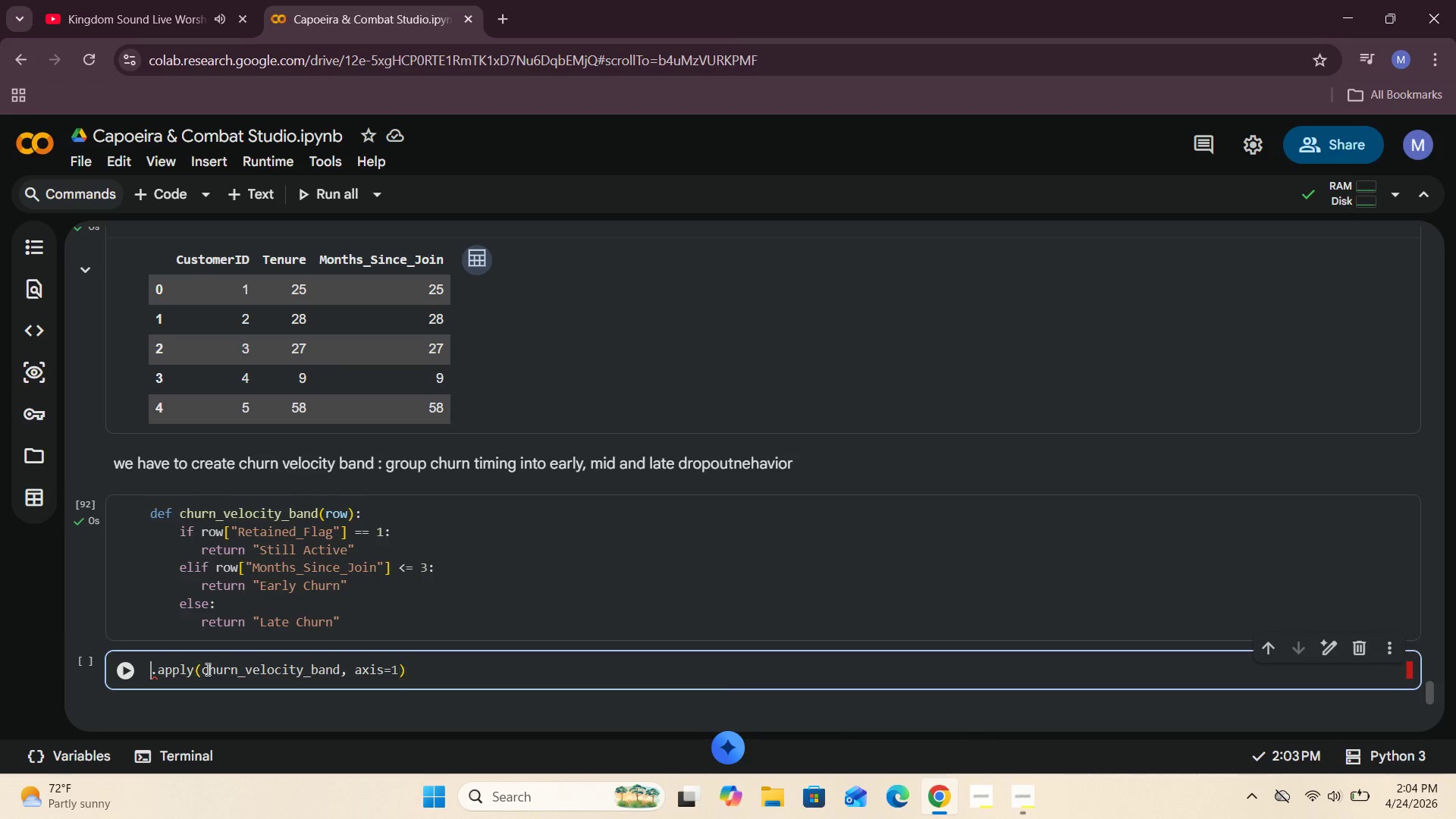 
key(ArrowLeft)
 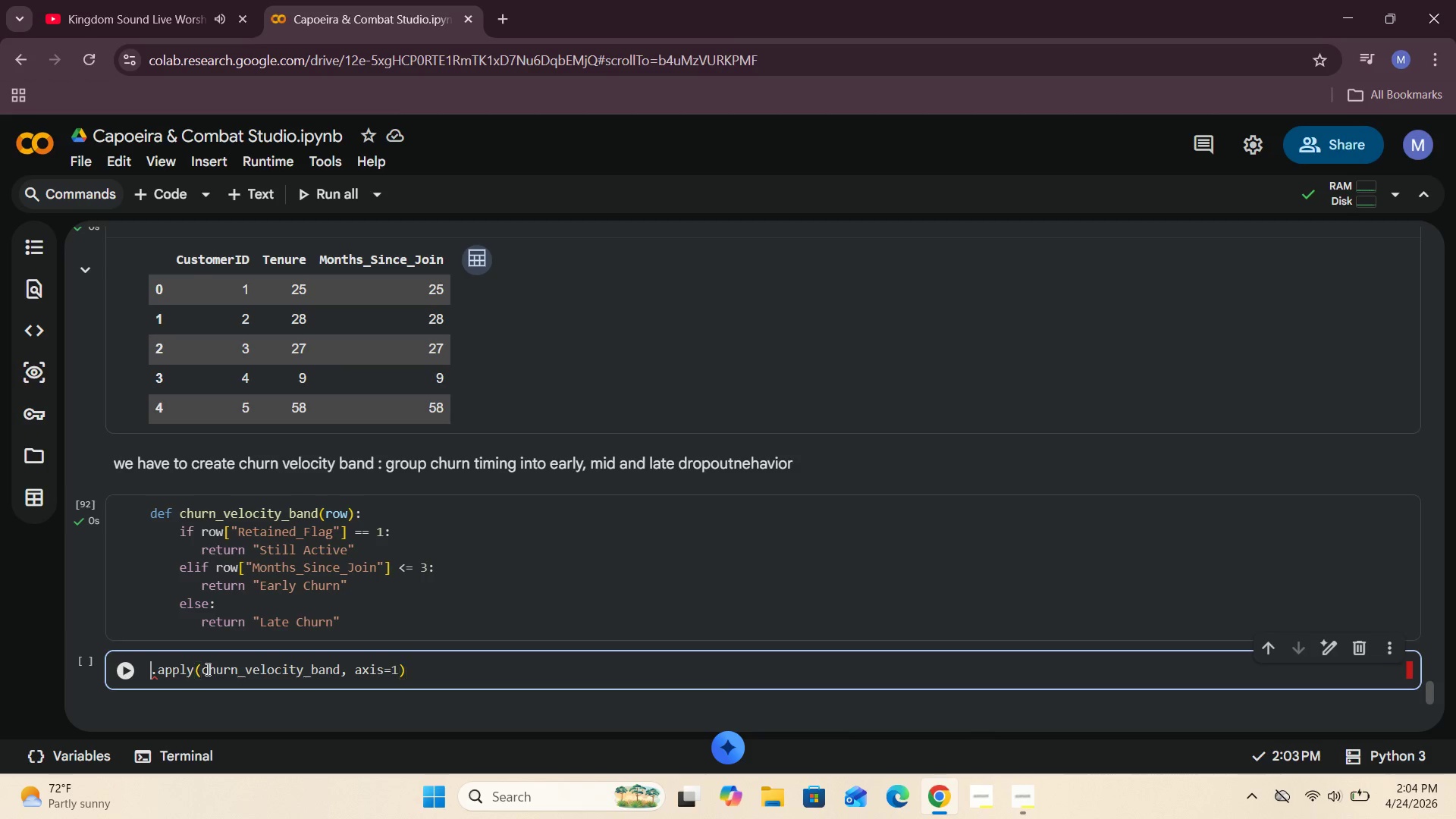 
key(ArrowLeft)
 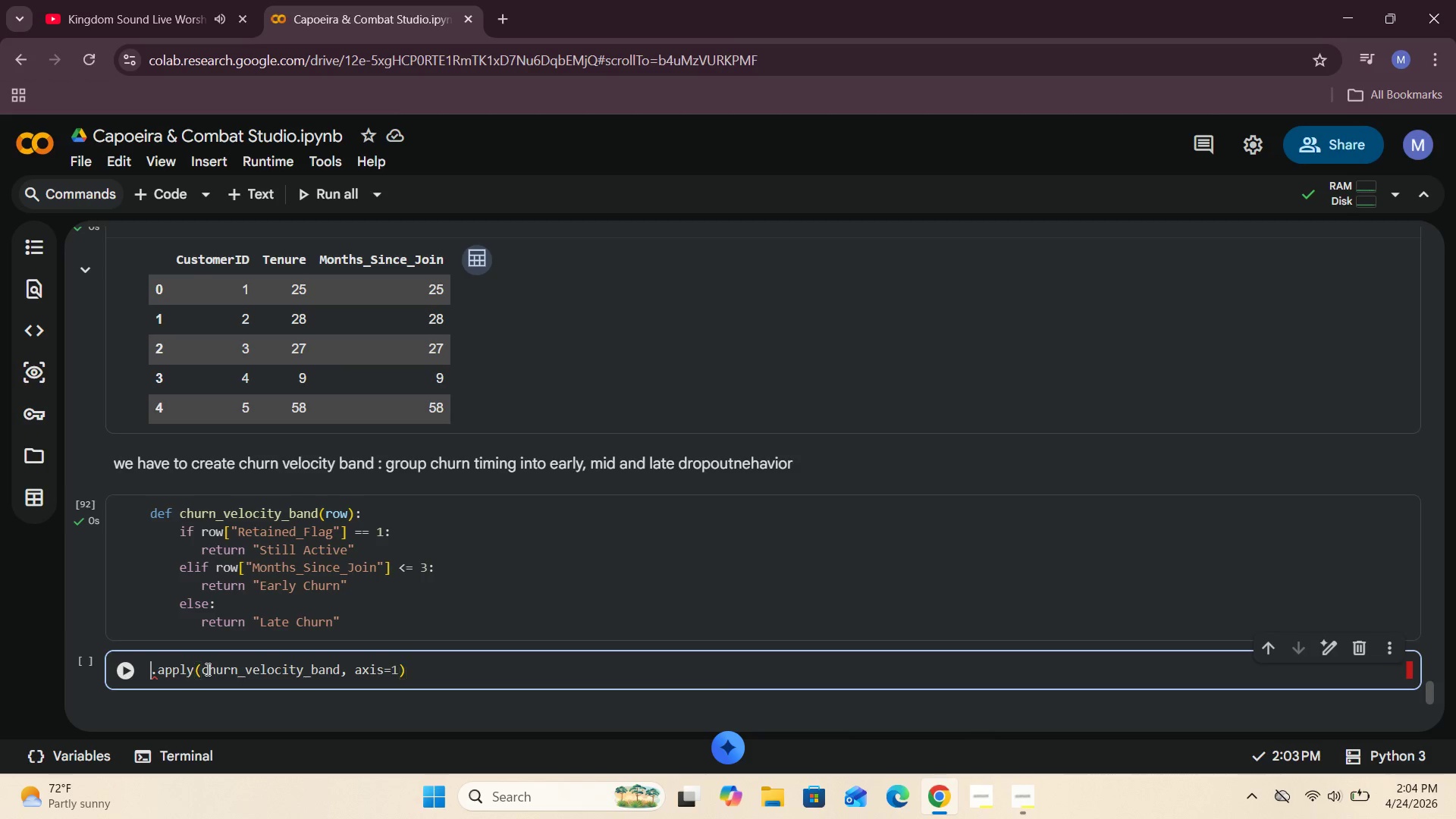 
key(ArrowLeft)
 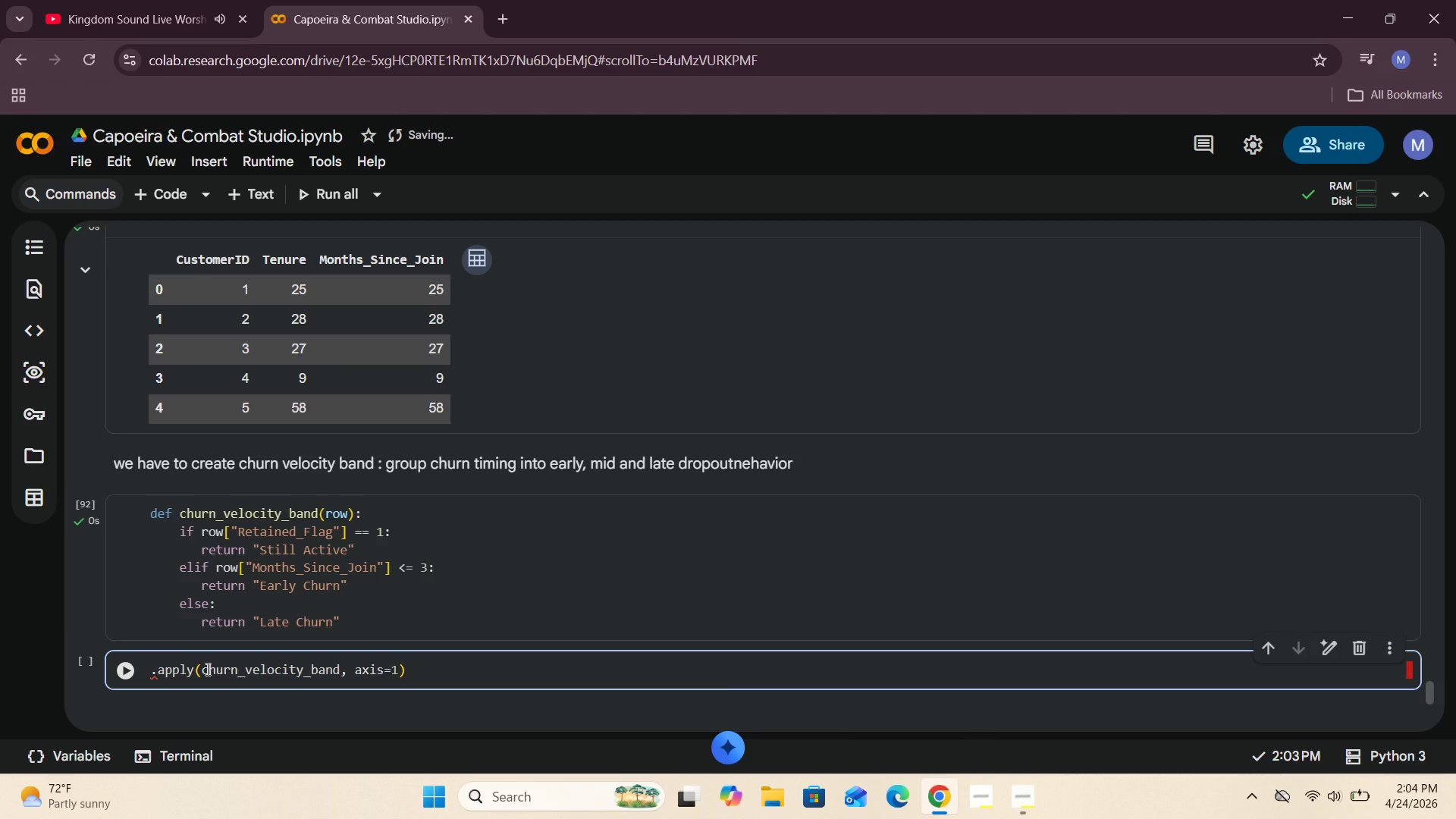 
type(capoeira= )
 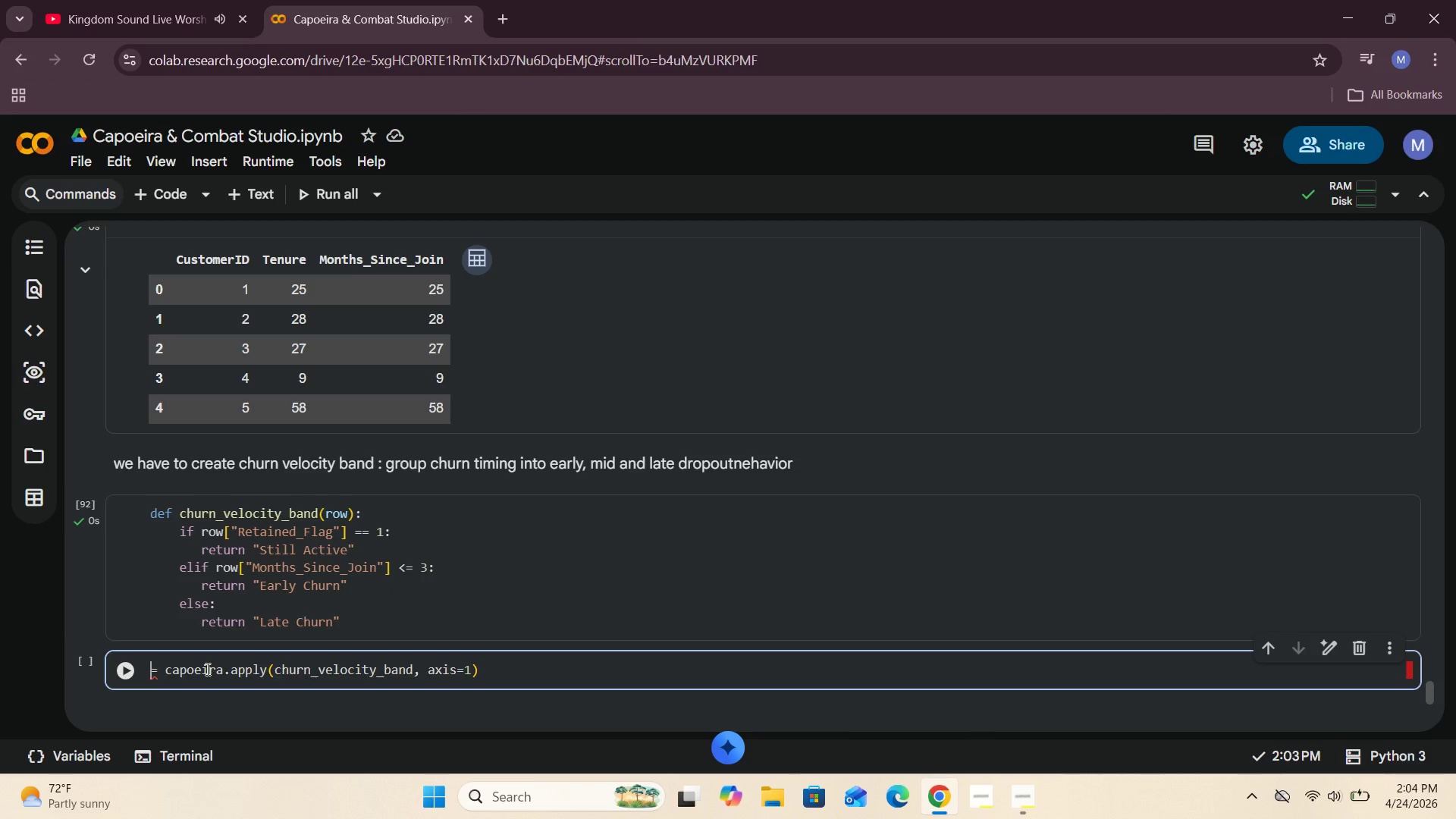 
hold_key(key=ArrowLeft, duration=0.81)
 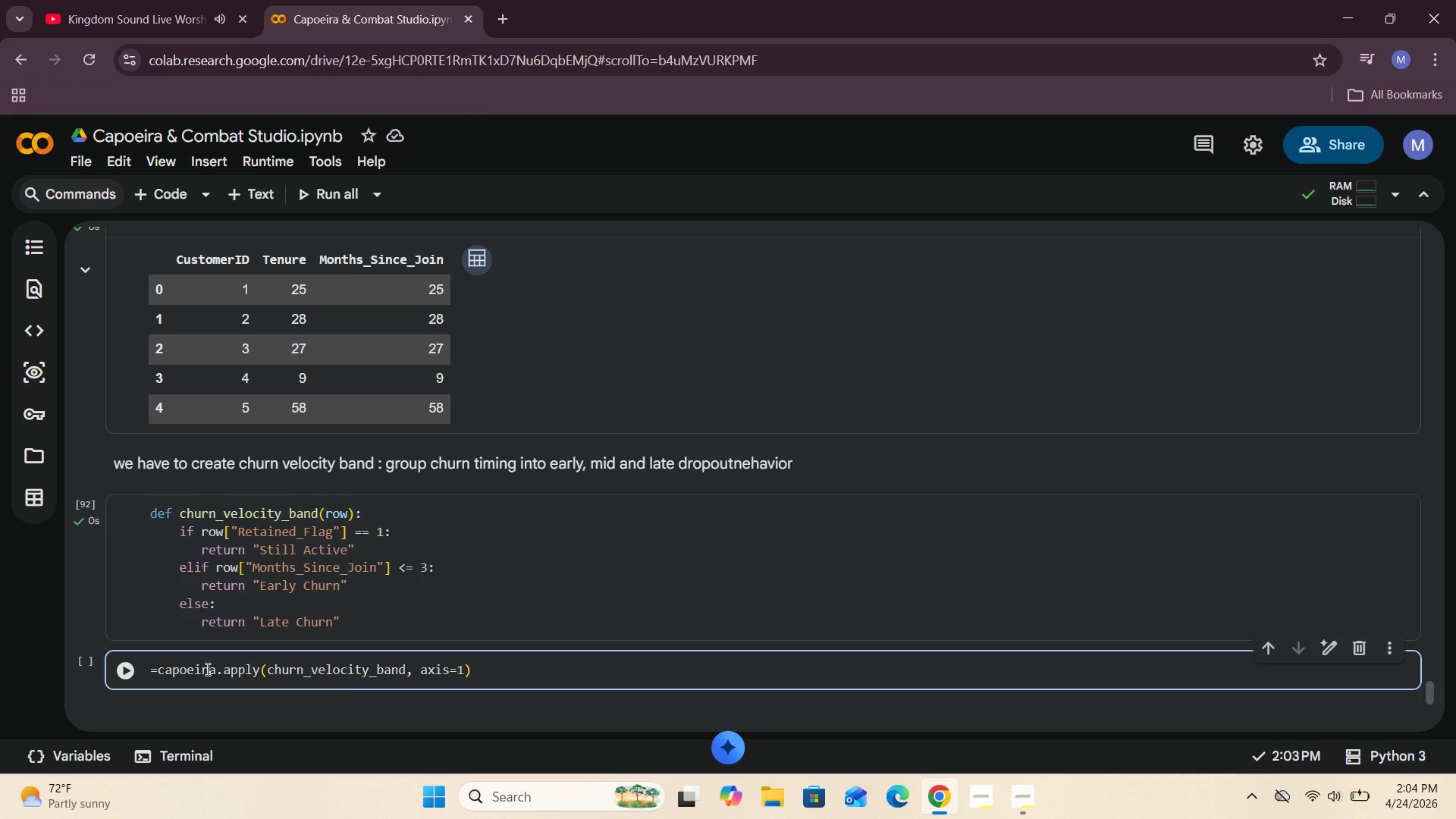 
key(ArrowLeft)
 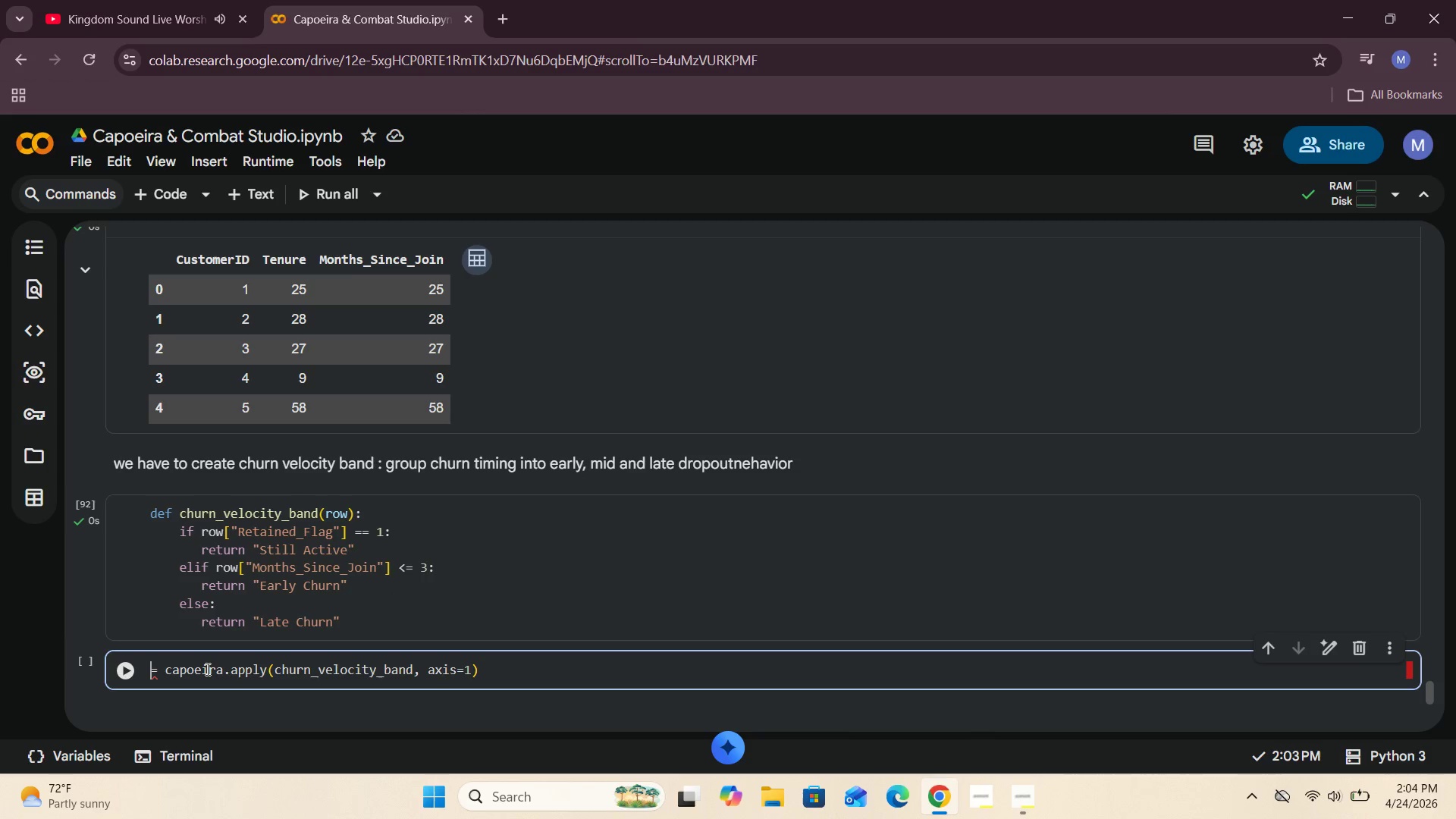 
key(ArrowLeft)
 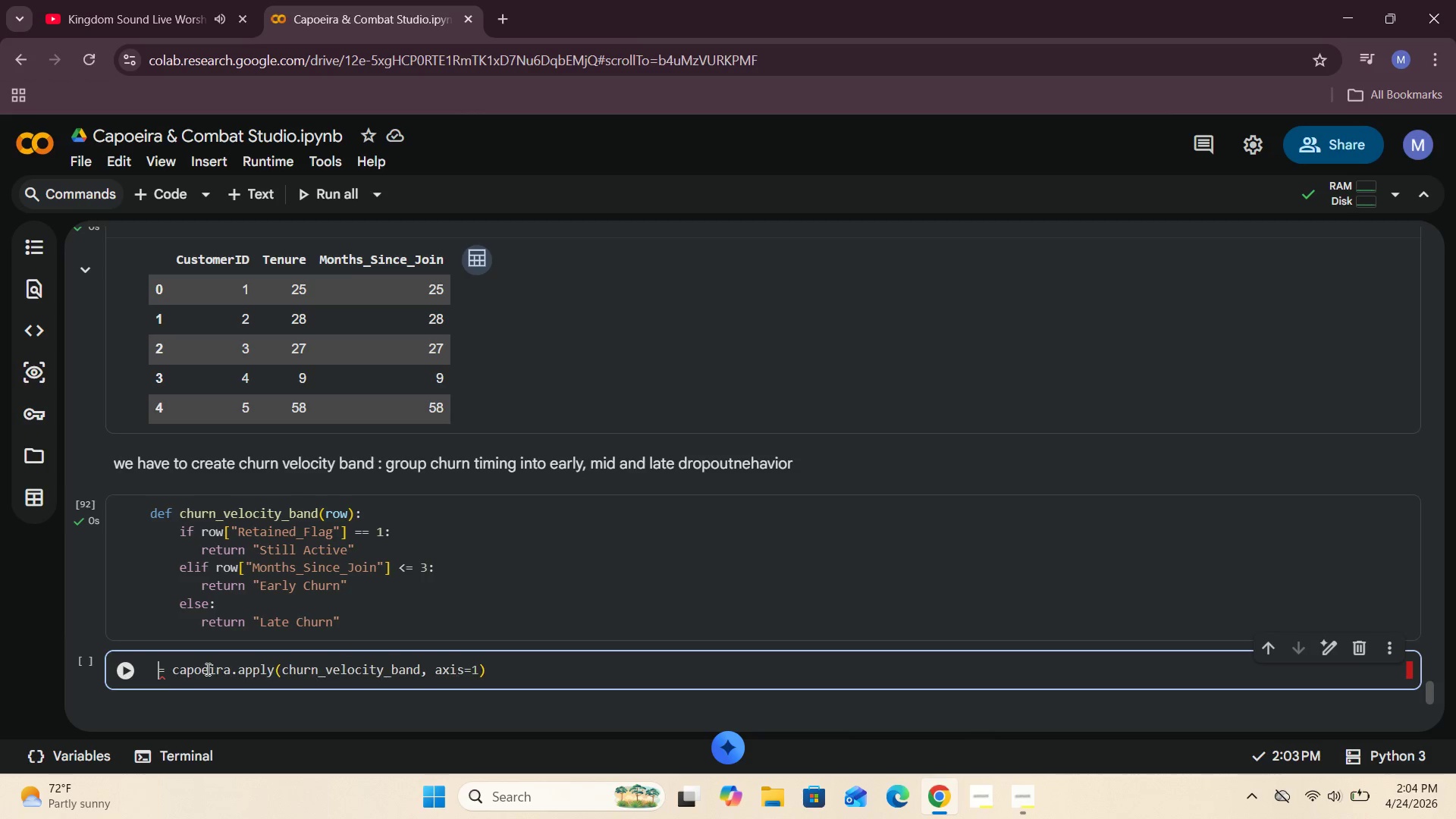 
key(Space)
 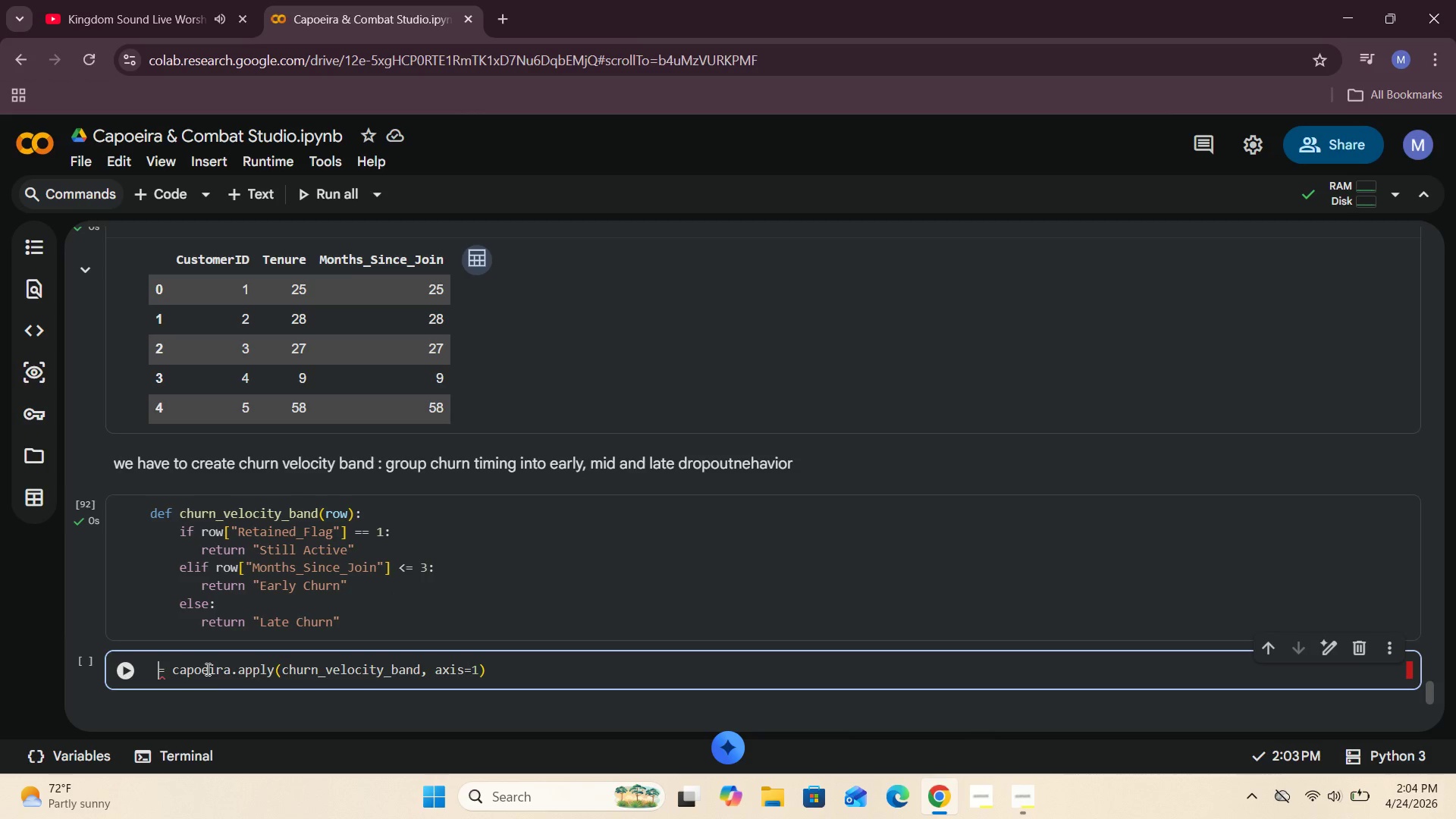 
key(ArrowLeft)
 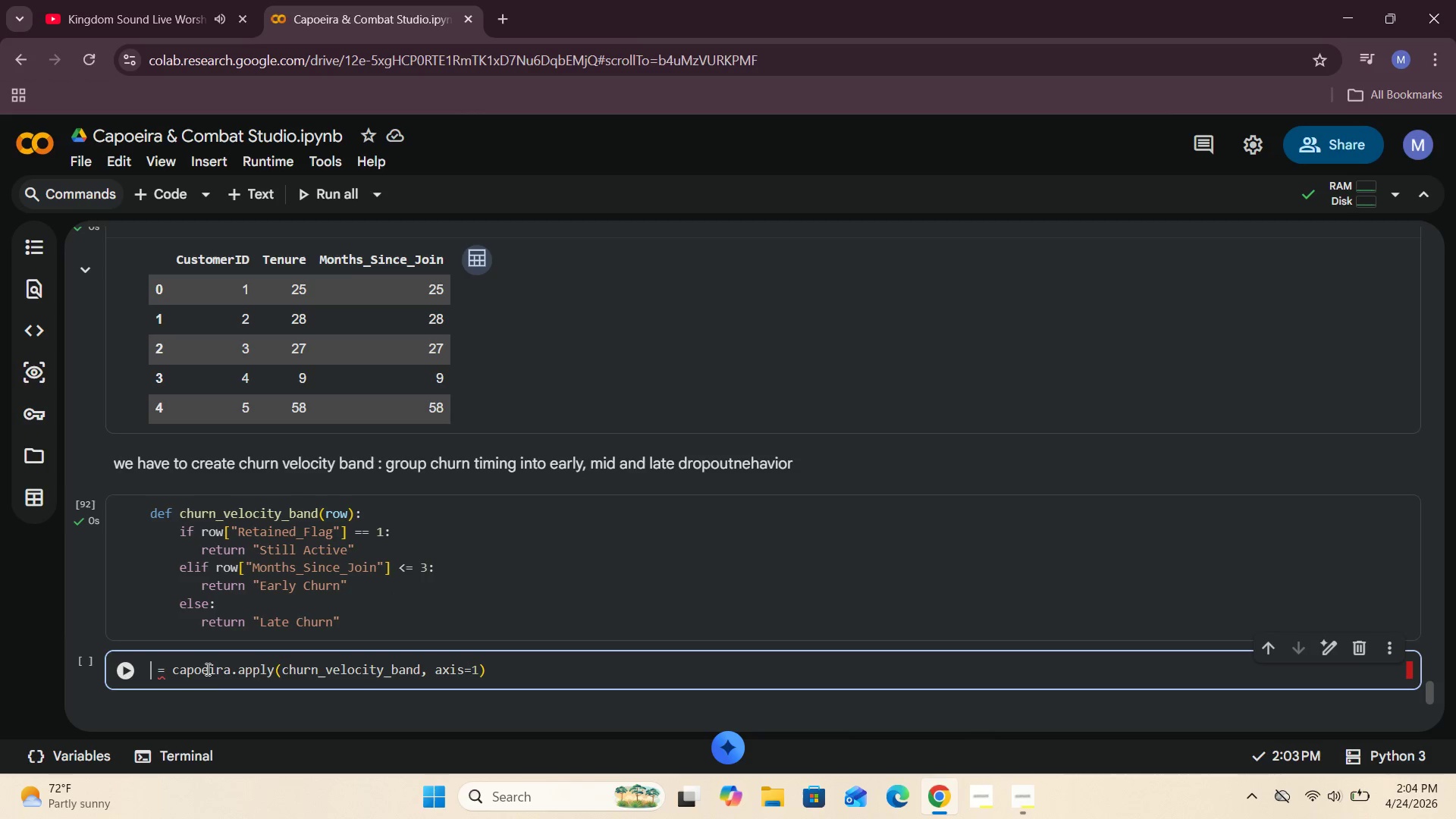 
type(capoeira["Churn_Velocity)
 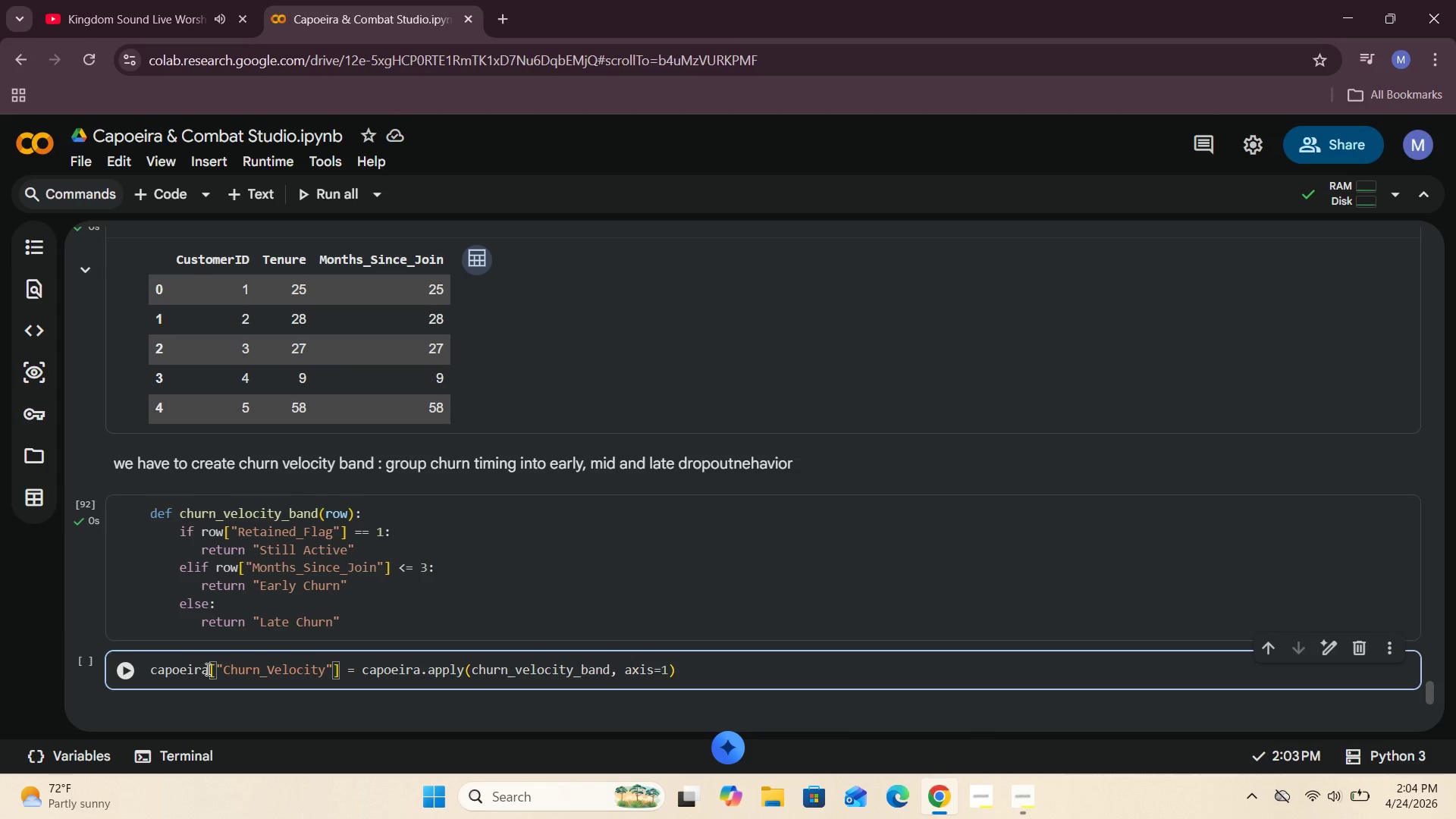 
left_click([134, 665])
 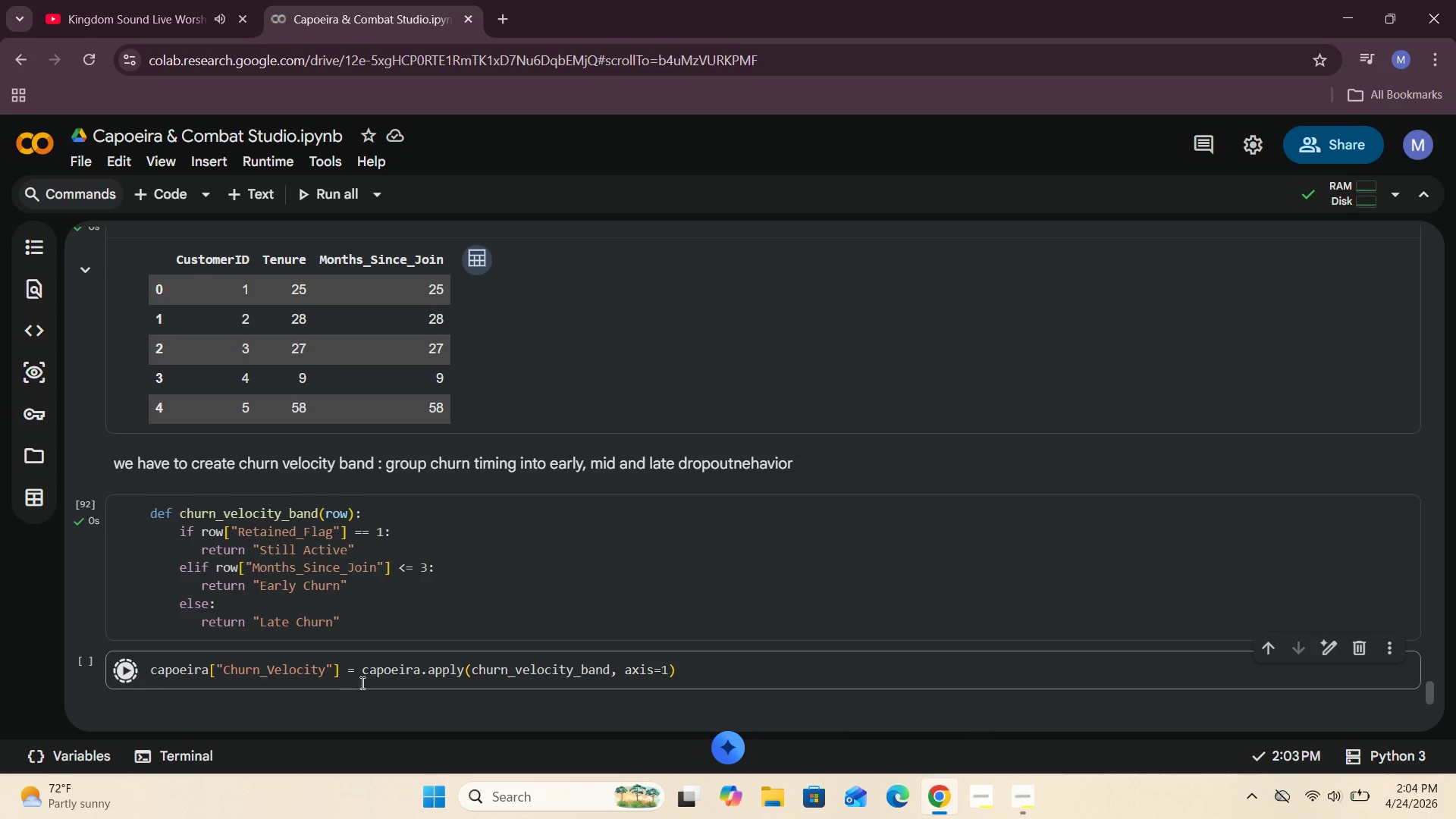 
scroll: coordinate [367, 679], scroll_direction: down, amount: 2.0
 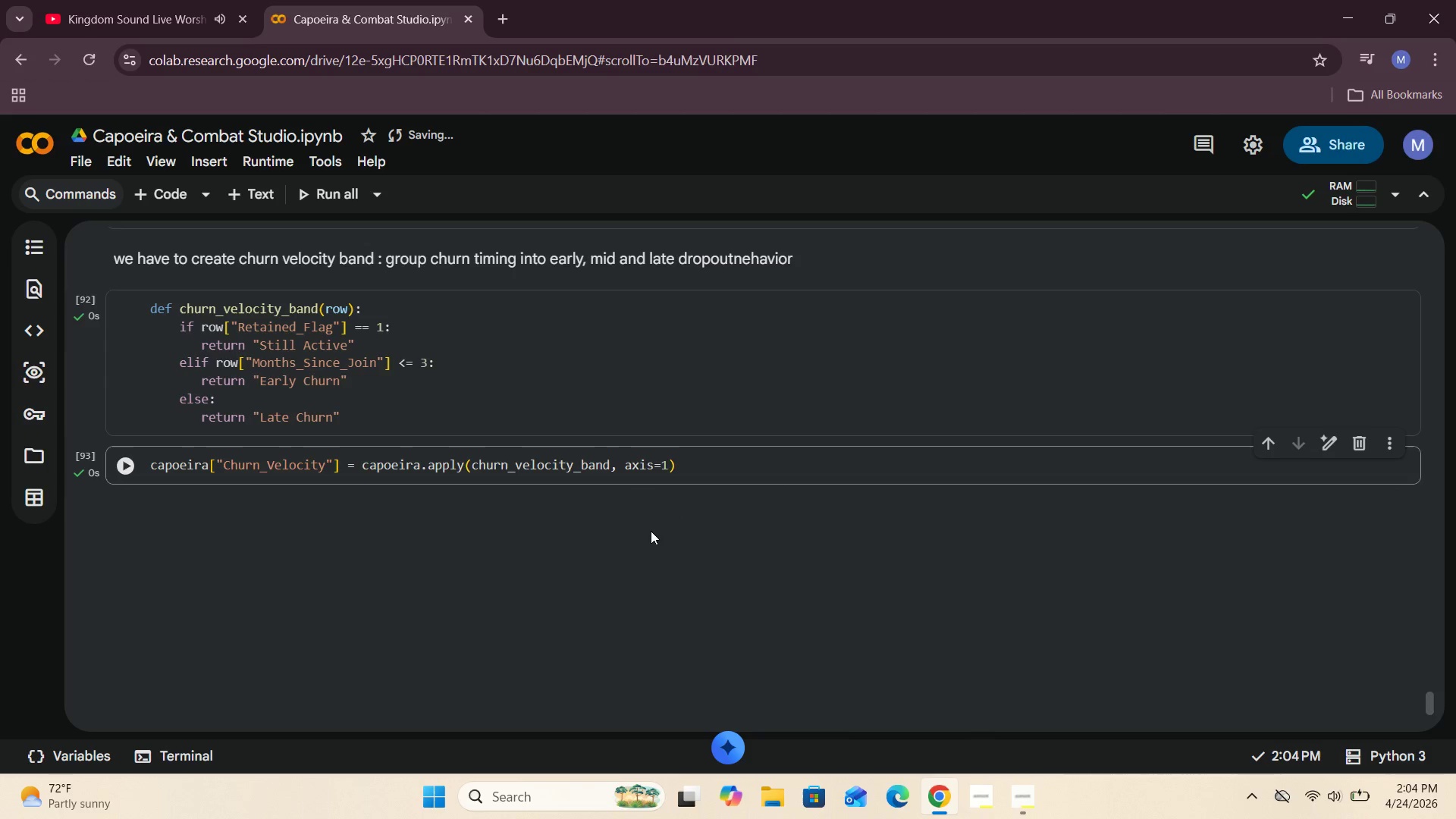 
wait(5.82)
 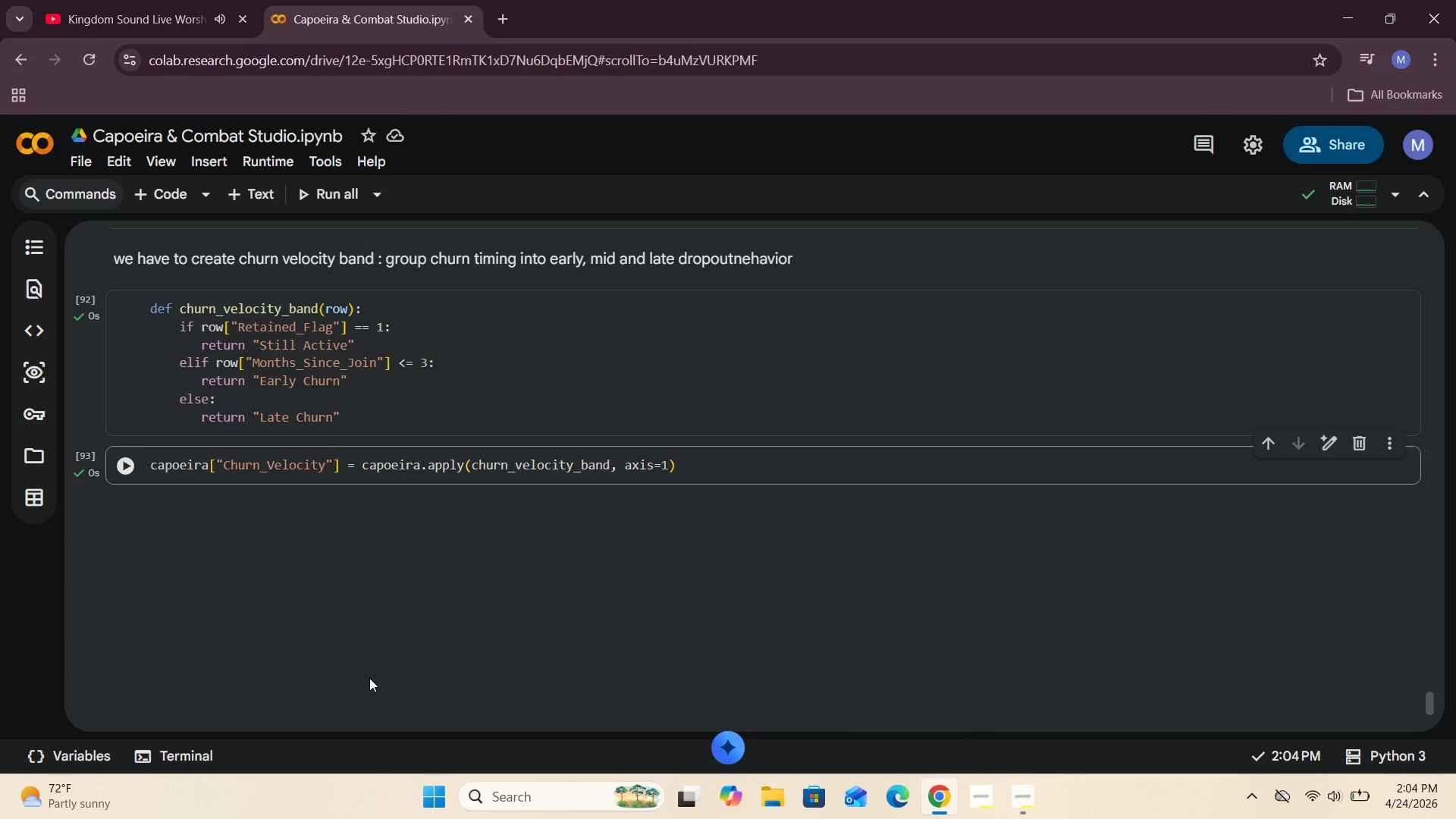 
left_click([168, 199])
 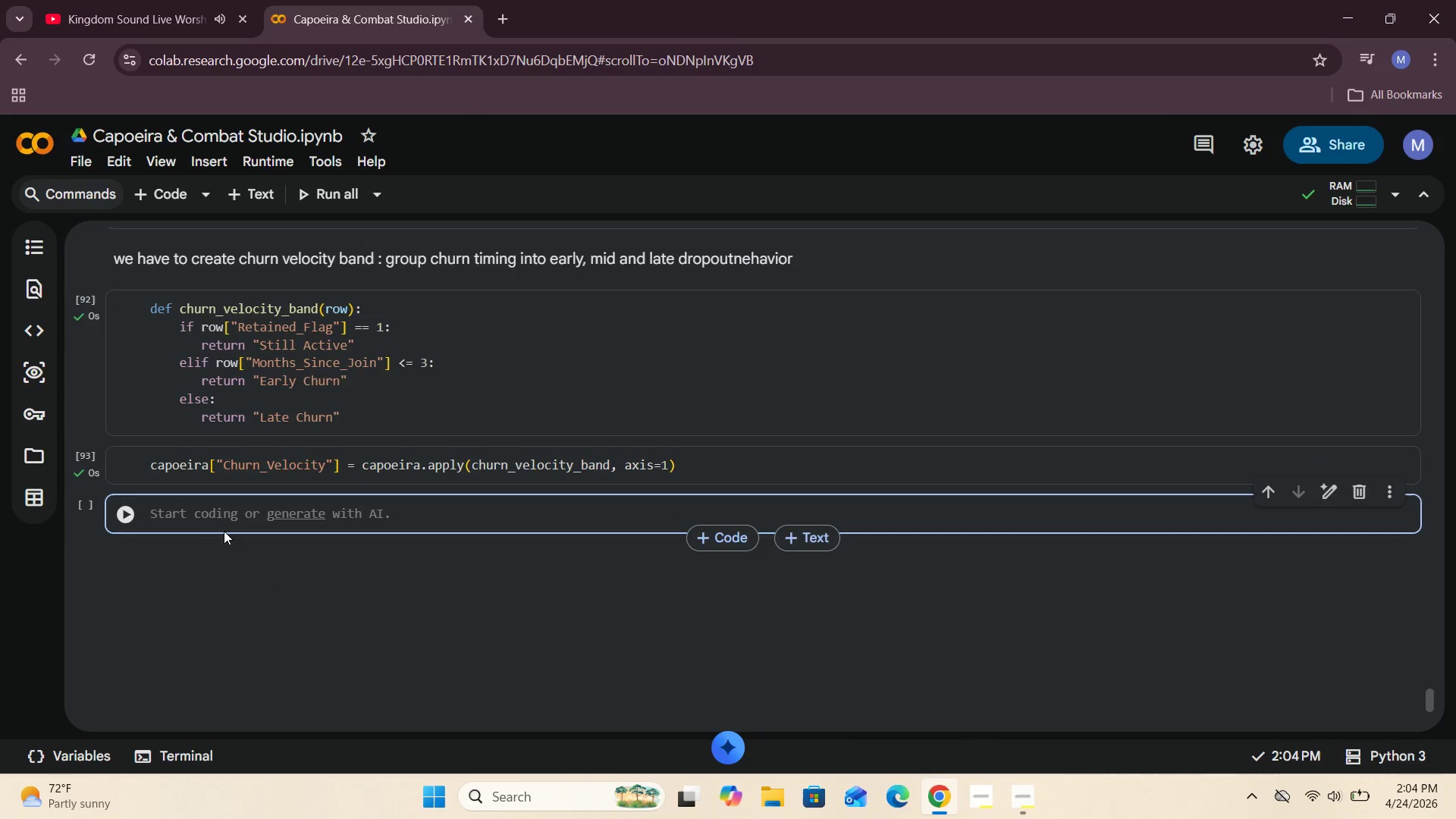 
left_click([221, 509])
 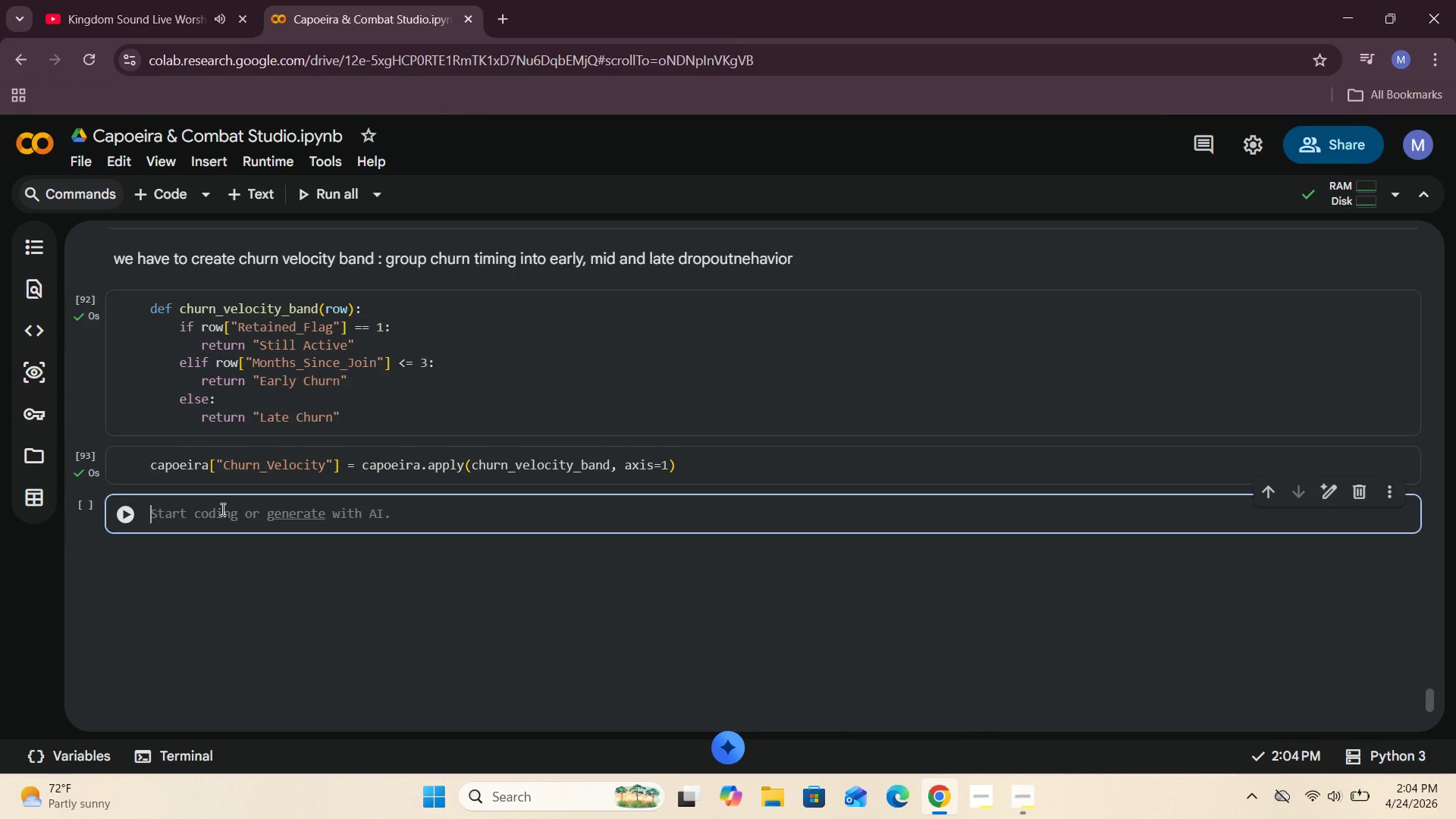 
type(capoeira[")
 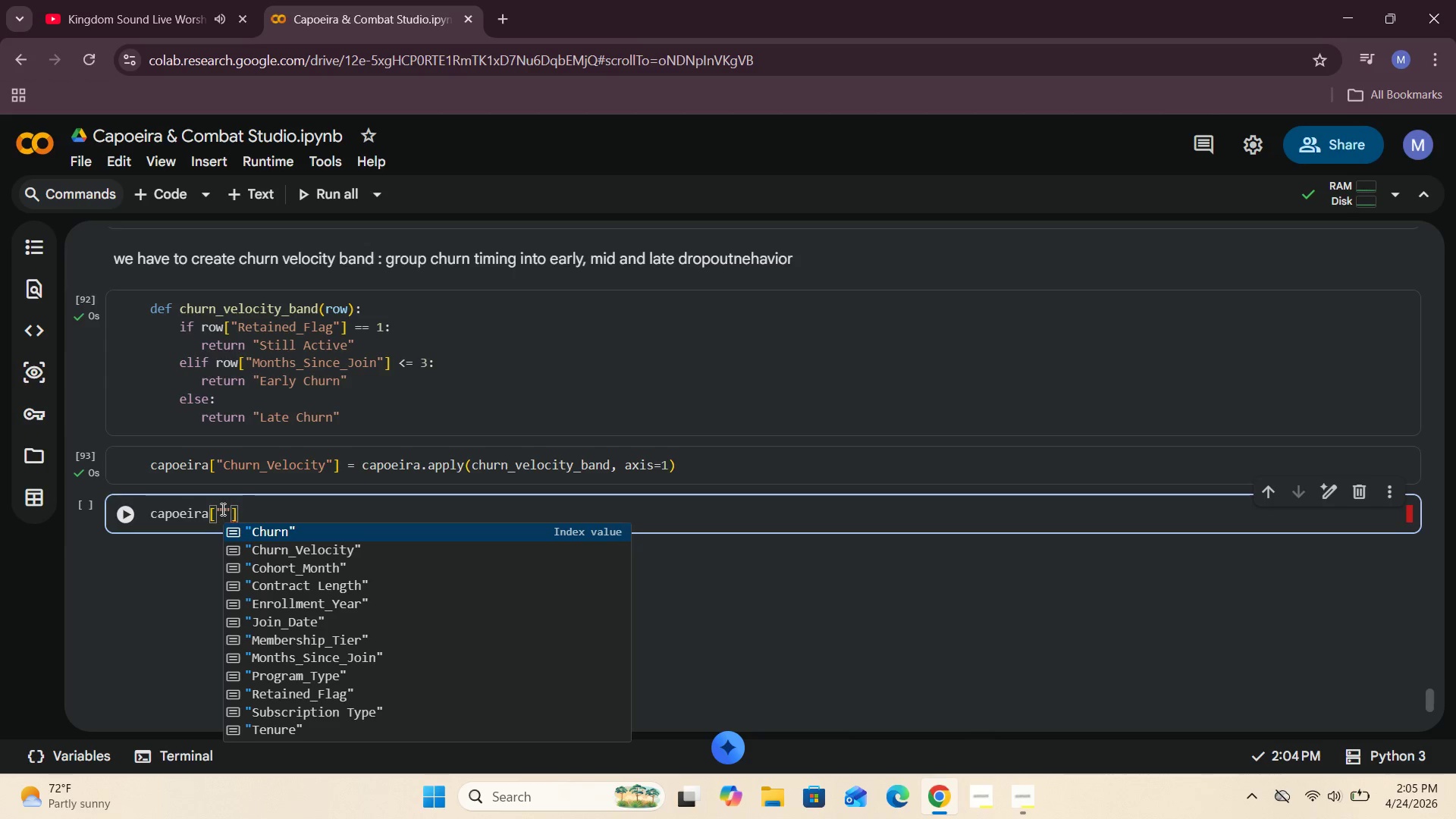 
wait(9.61)
 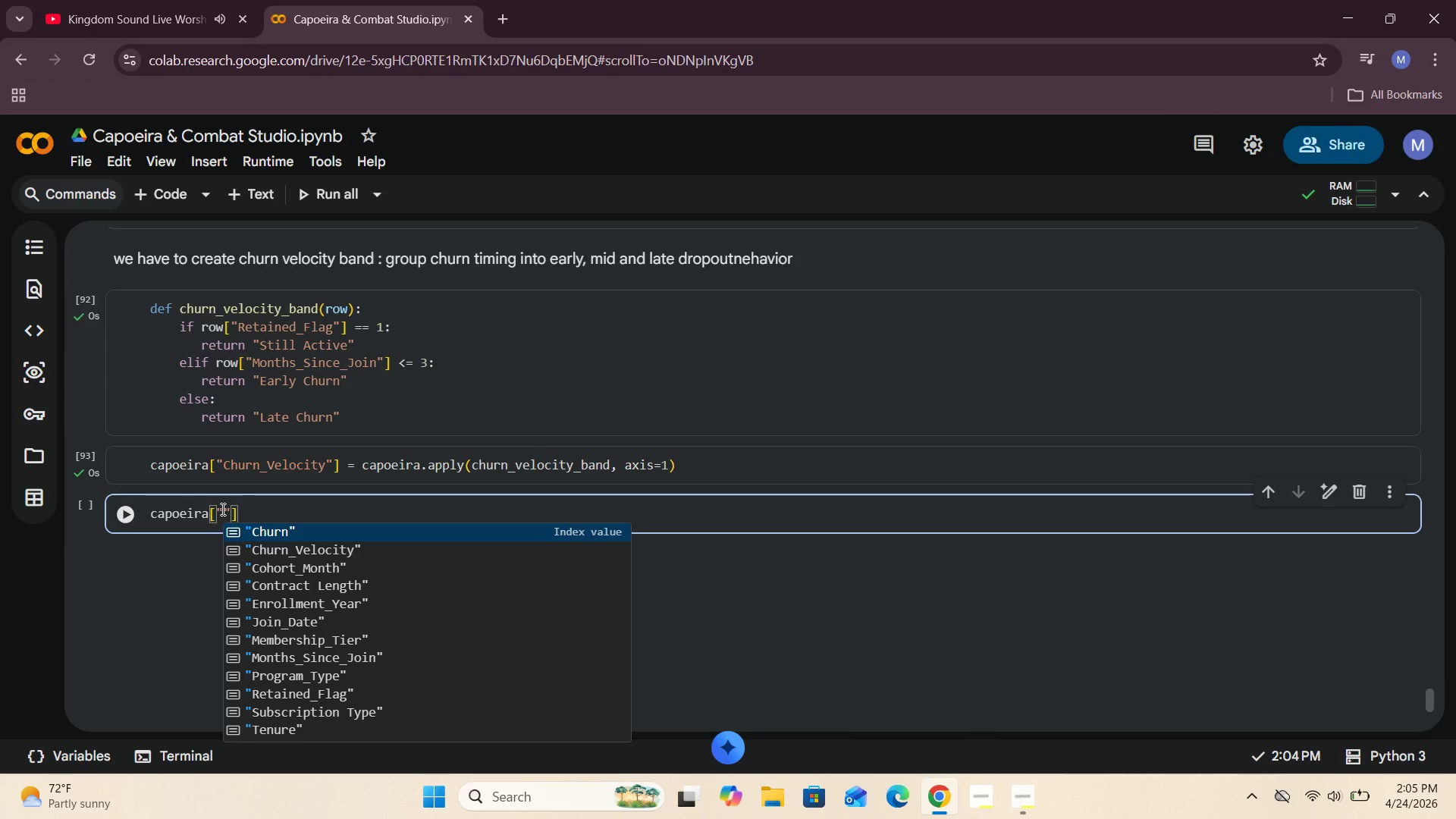 
type(chrn_velocity)
 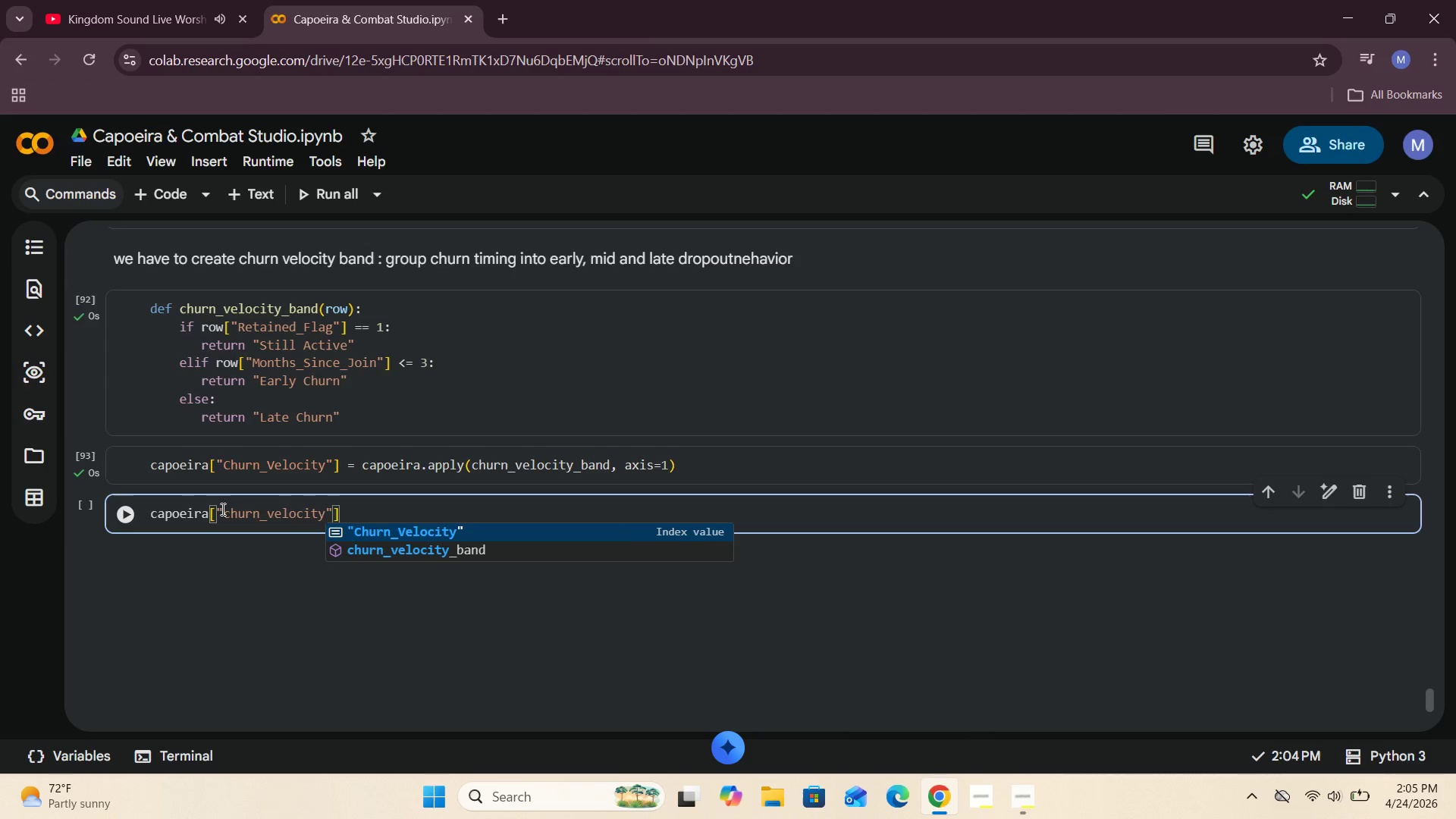 
hold_key(key=U, duration=0.55)
 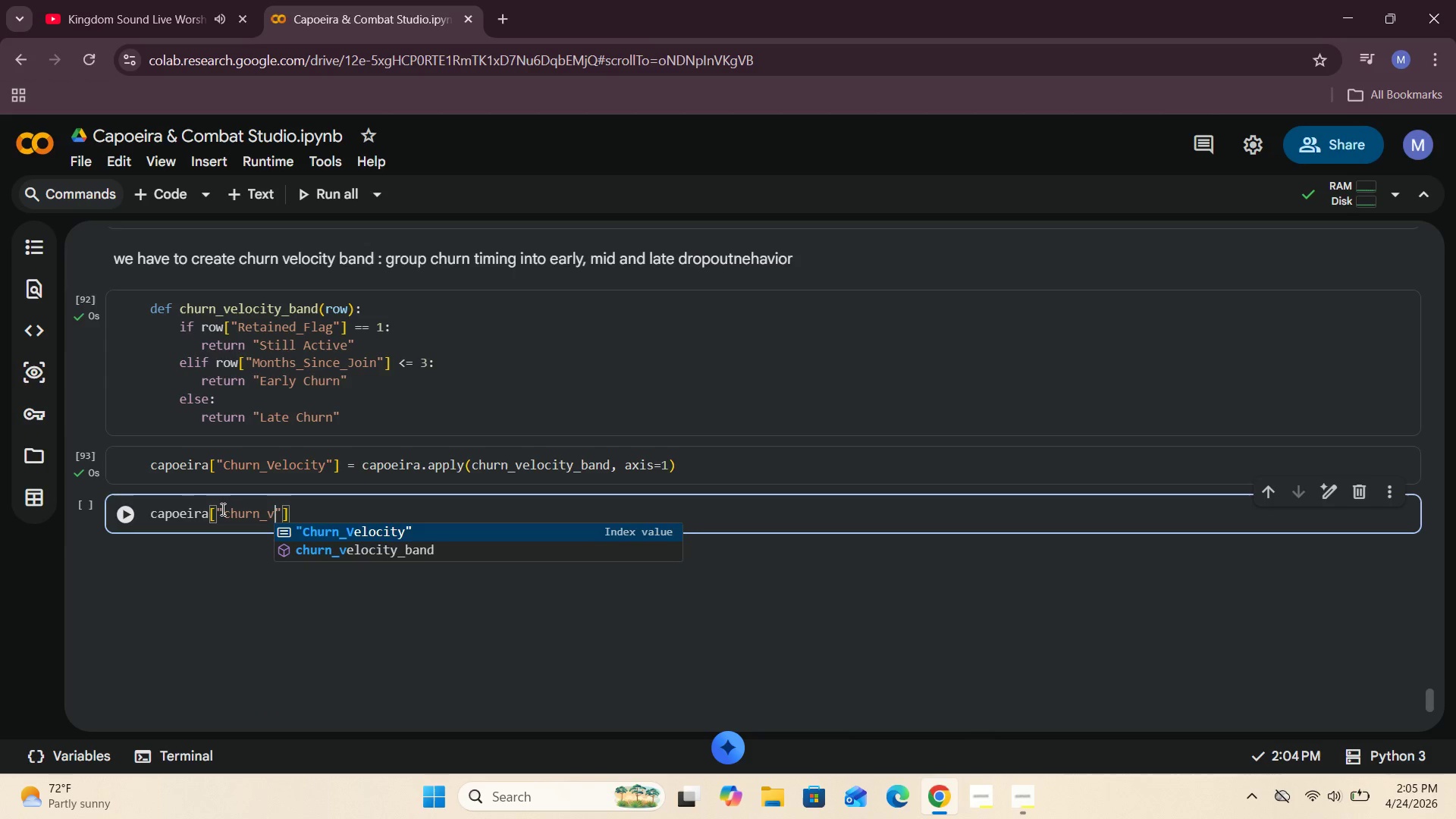 
left_click([451, 525])
 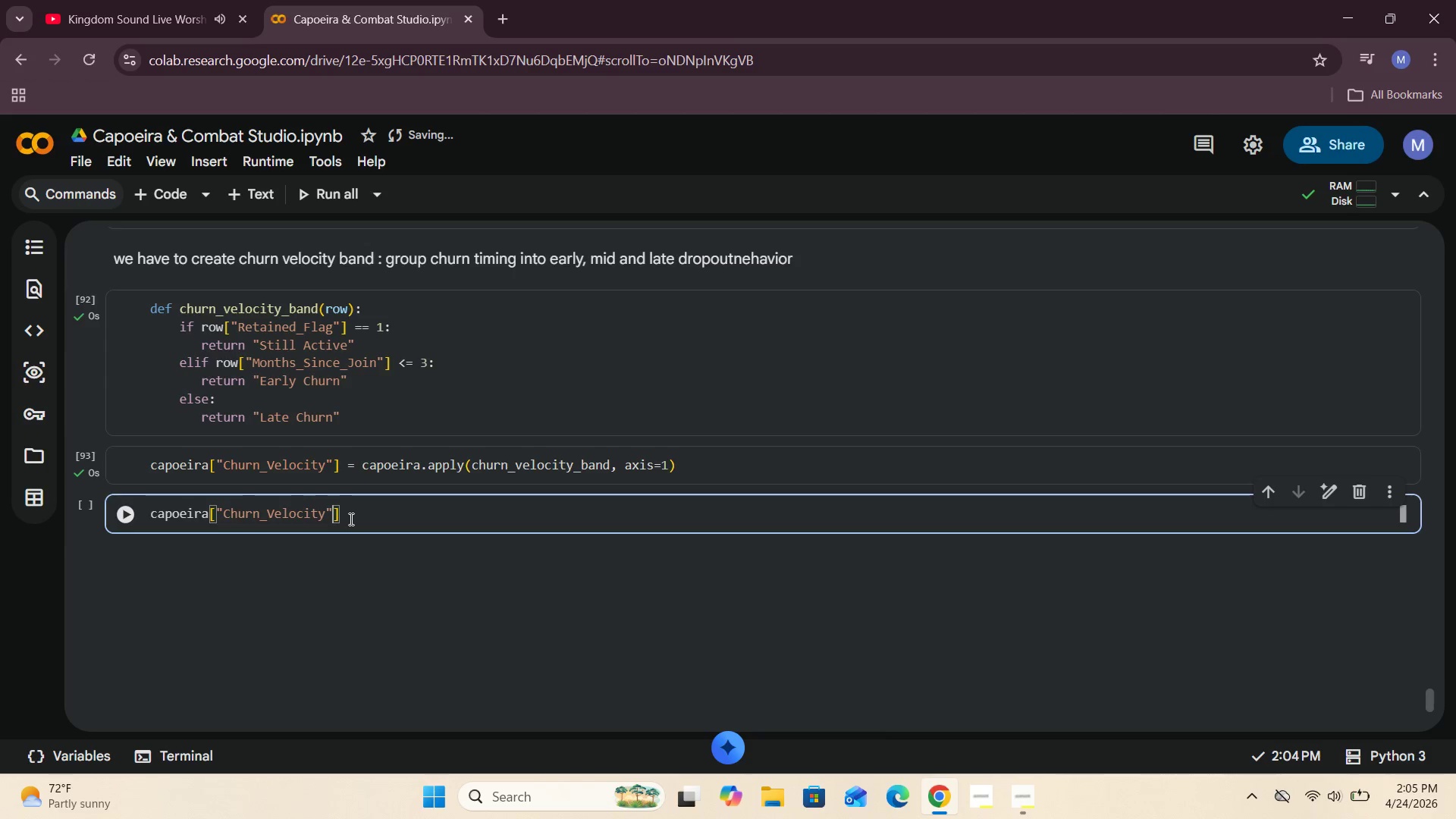 
left_click([350, 519])
 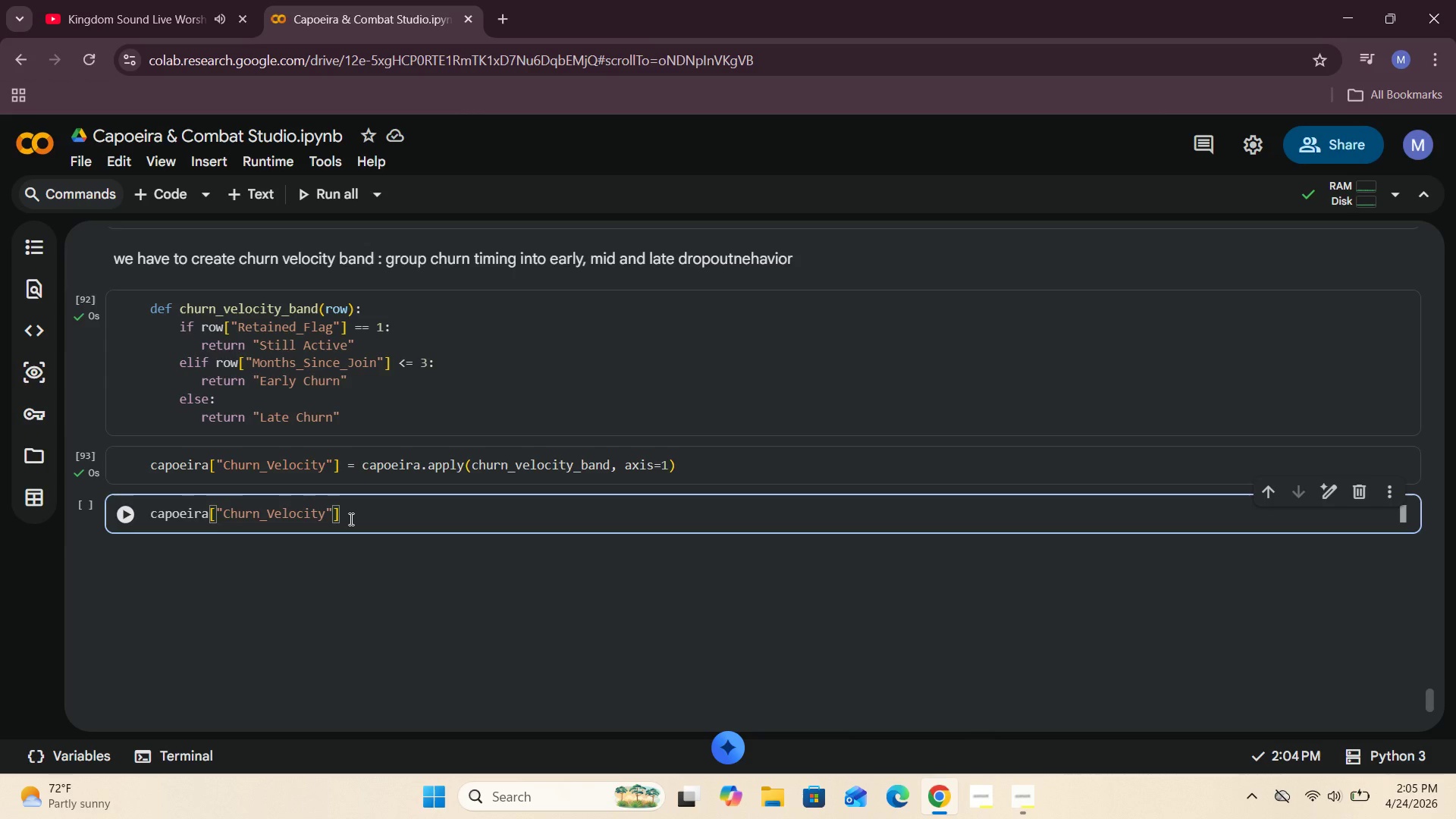 
type(,)
key(Backspace)
type(.value-counts()
 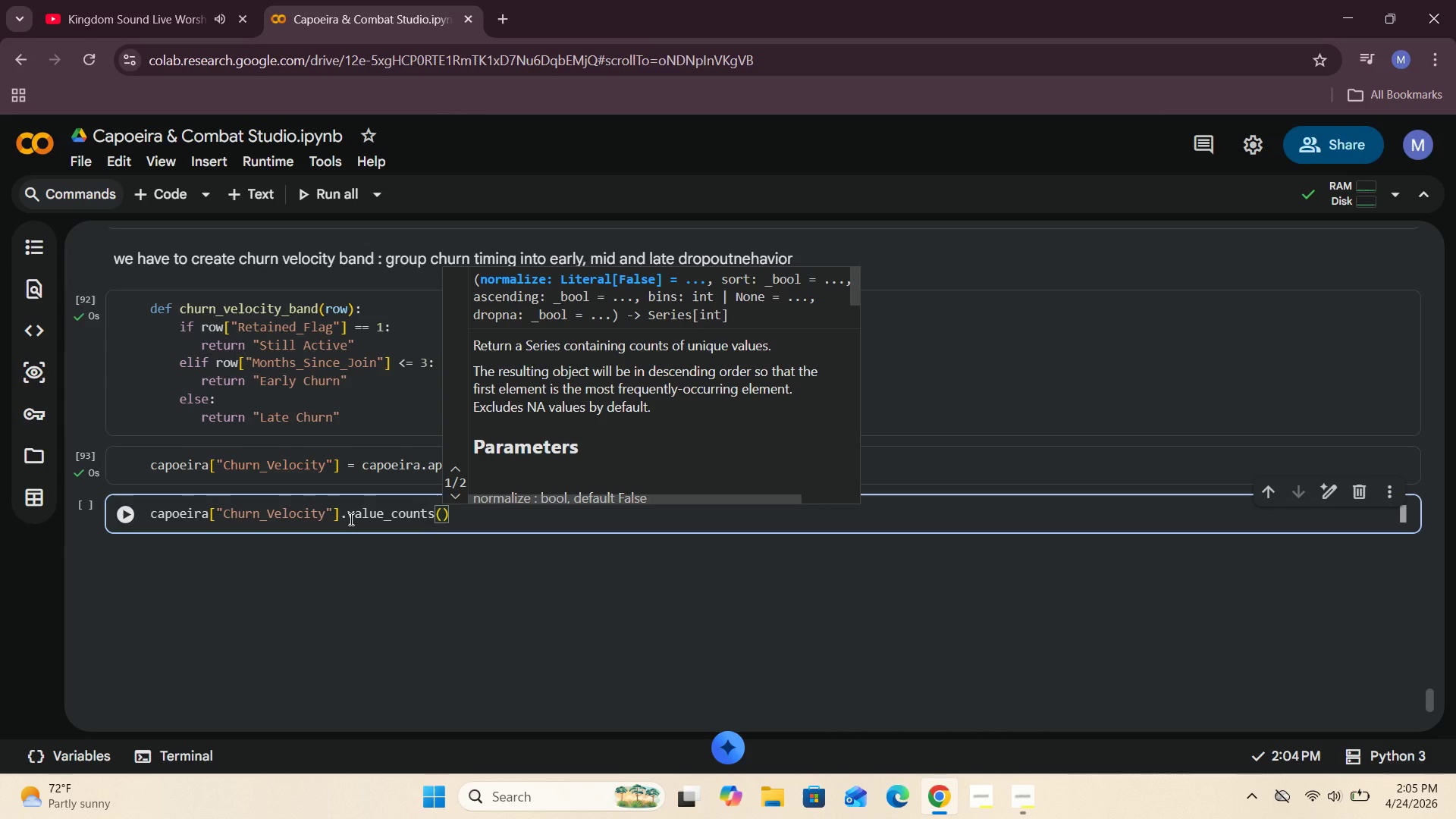 
left_click([127, 518])
 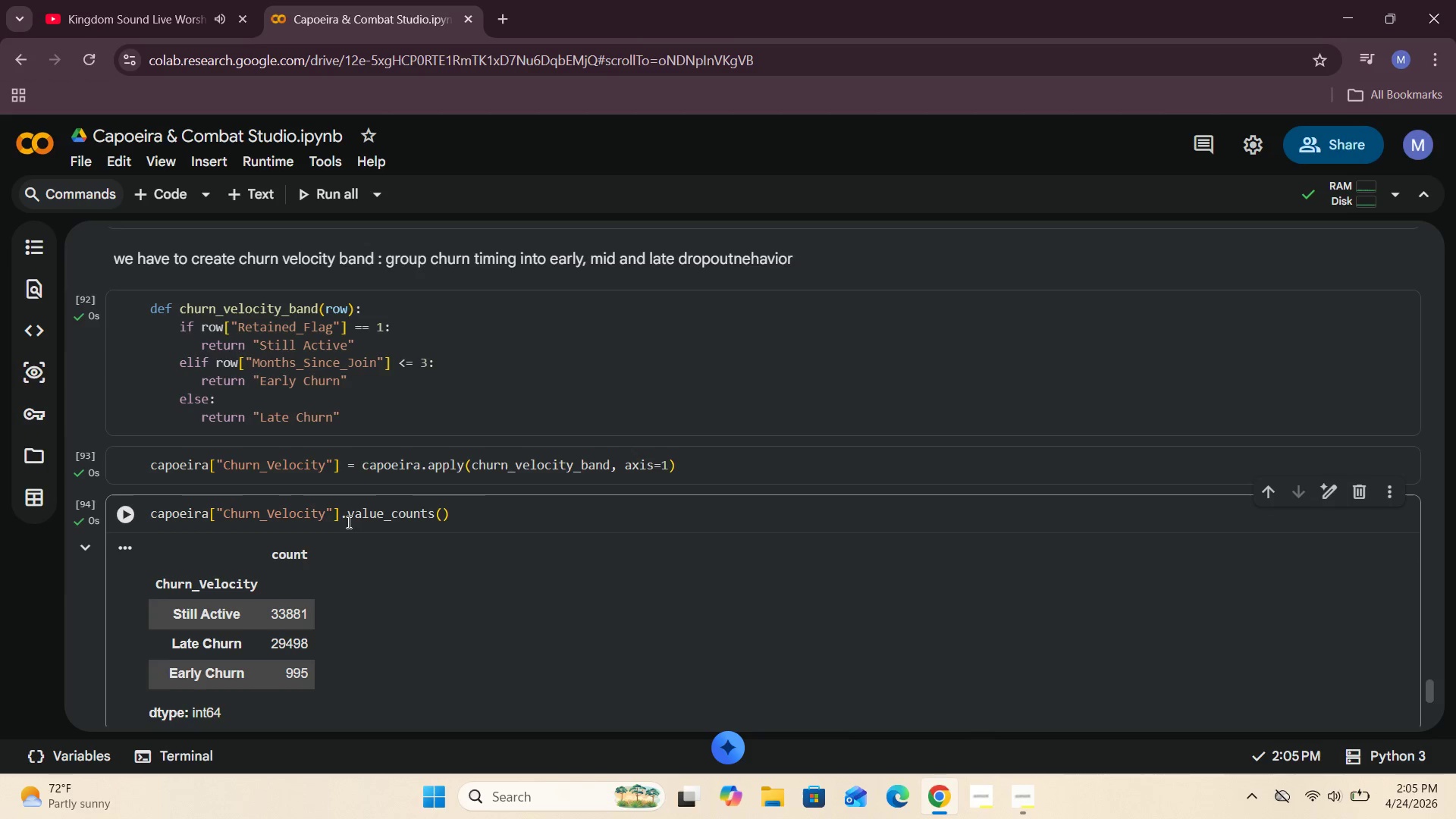 
scroll: coordinate [350, 528], scroll_direction: down, amount: 2.0
 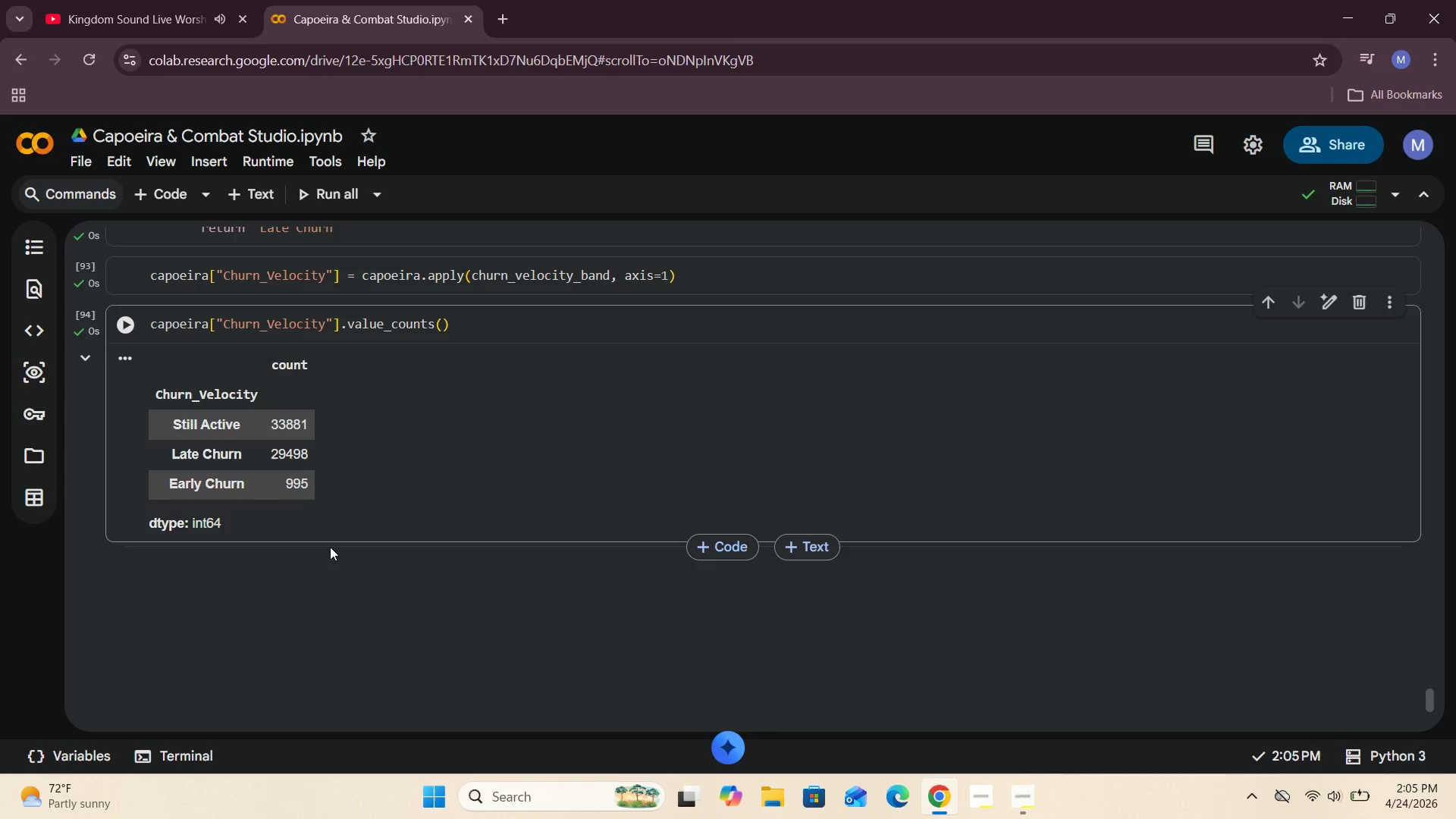 
wait(13.86)
 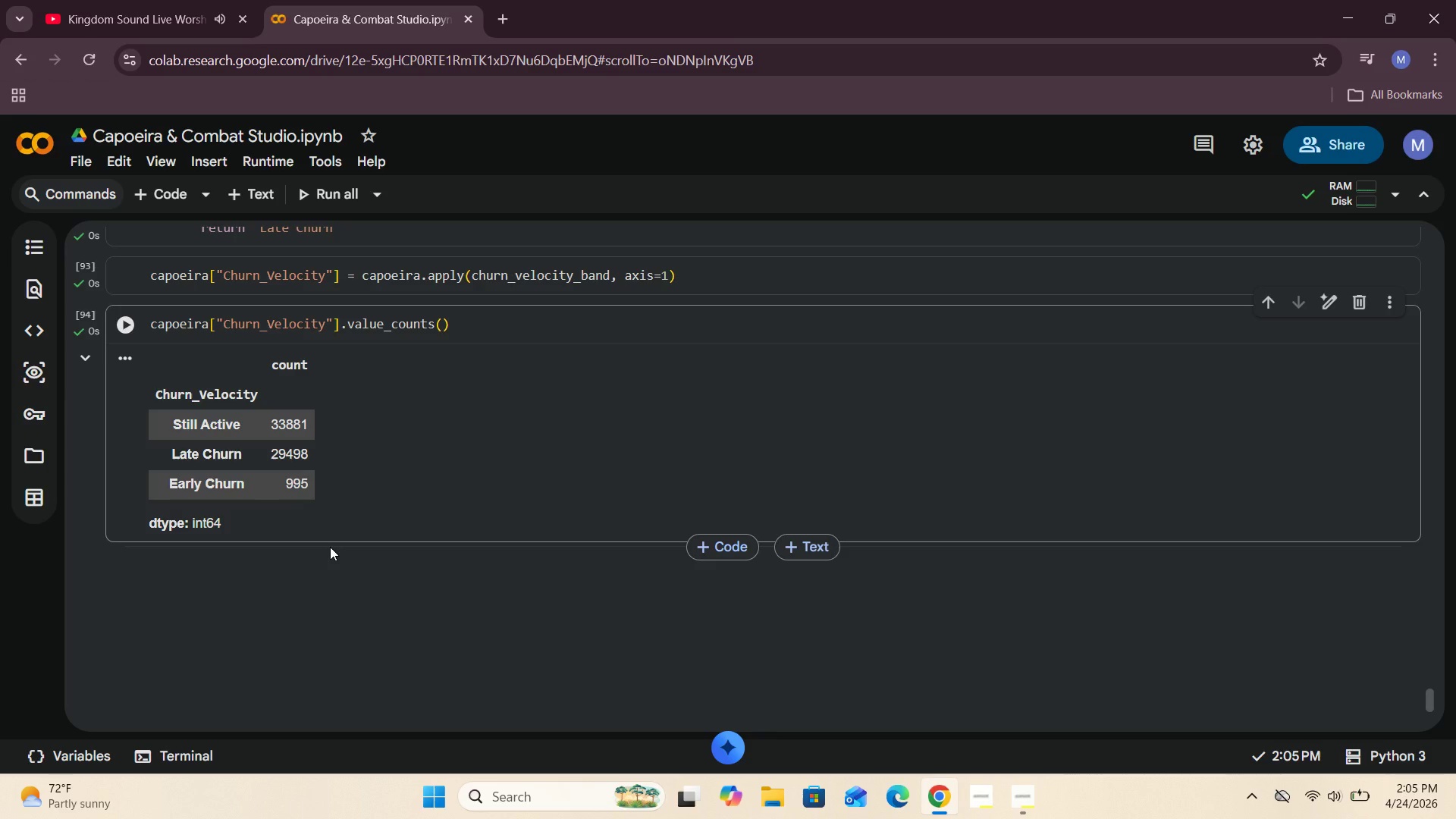 
left_click([1014, 808])